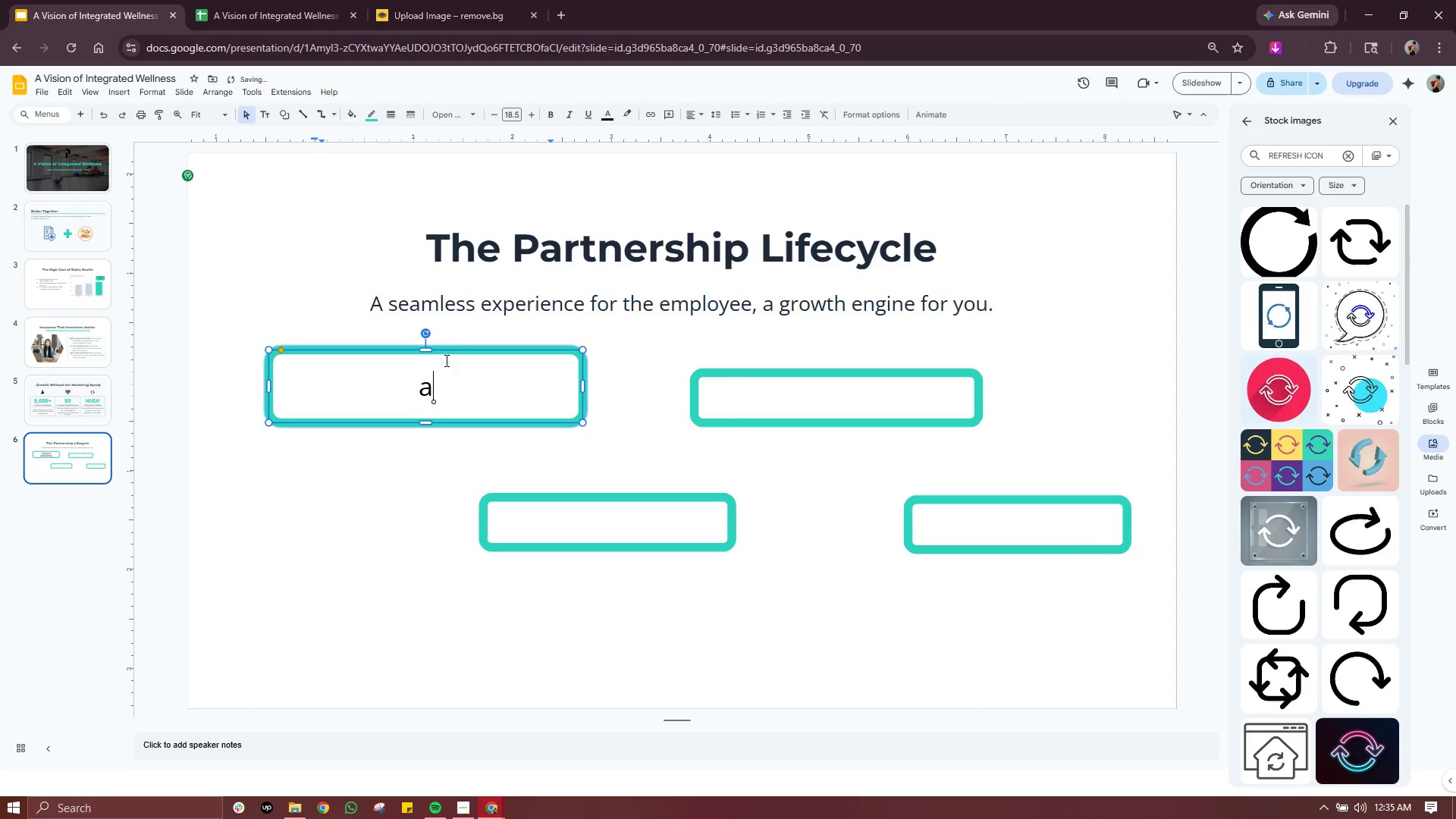 
key(A)
 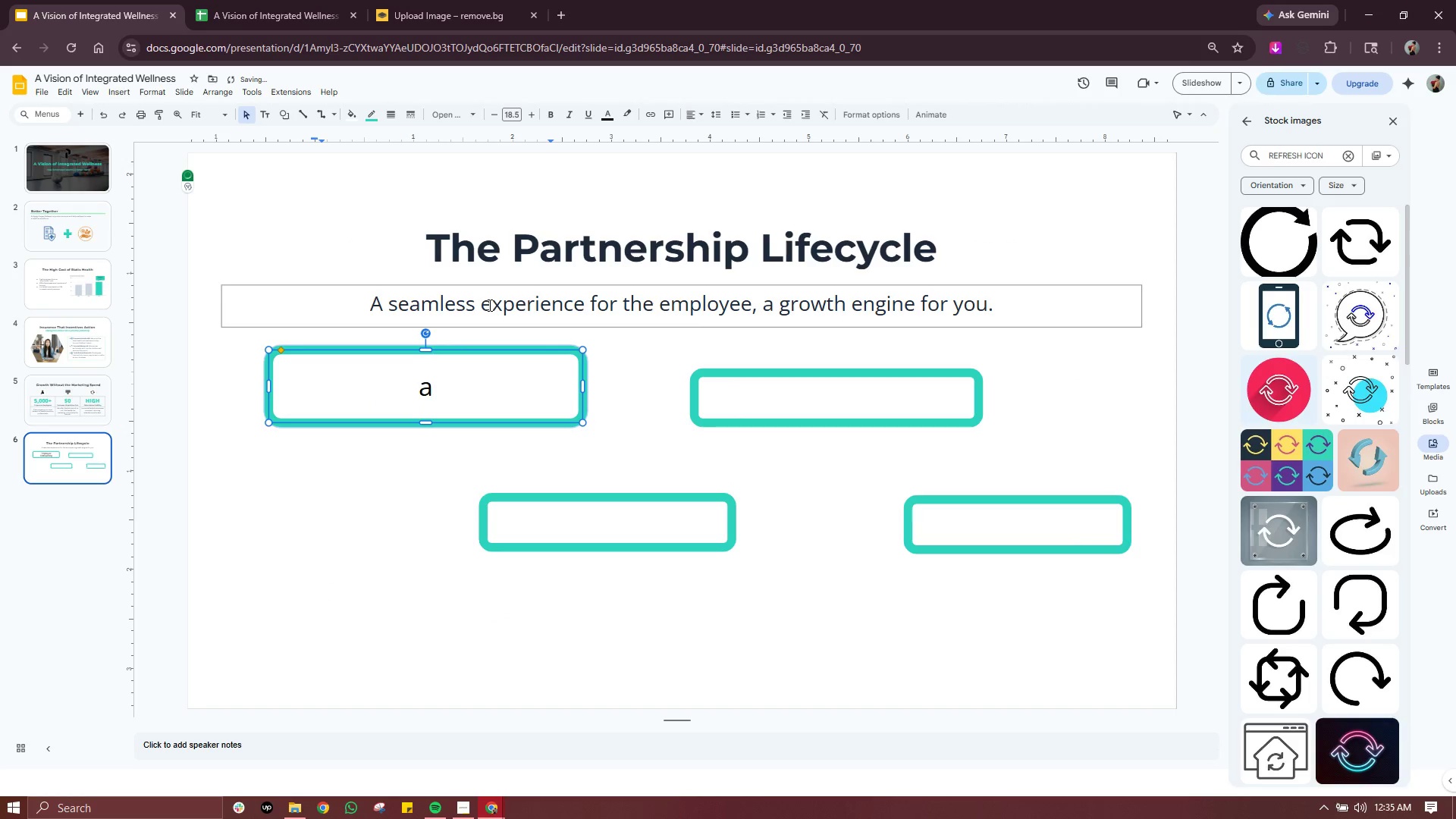 
key(Backspace)
 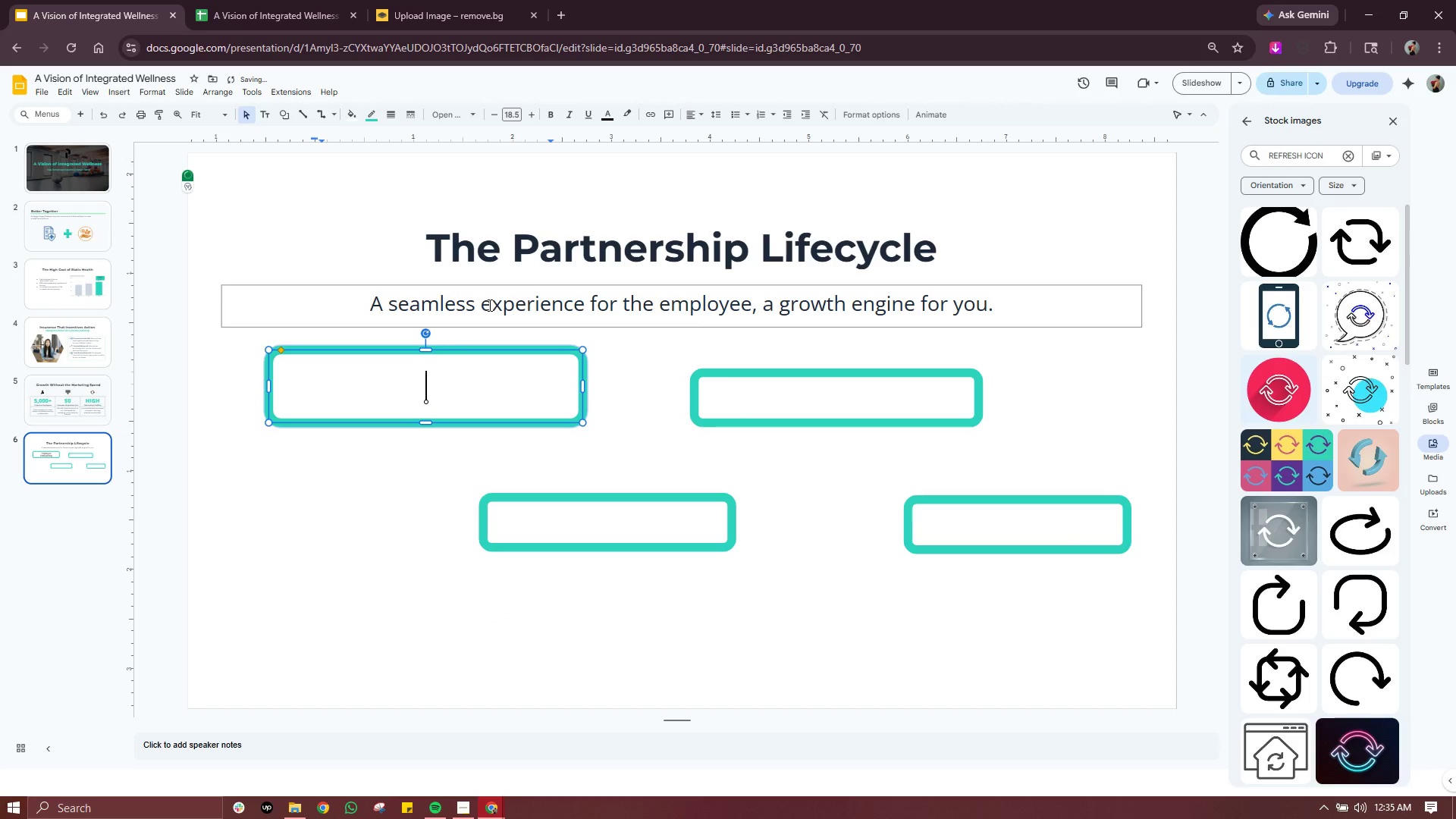 
key(Control+Z)
 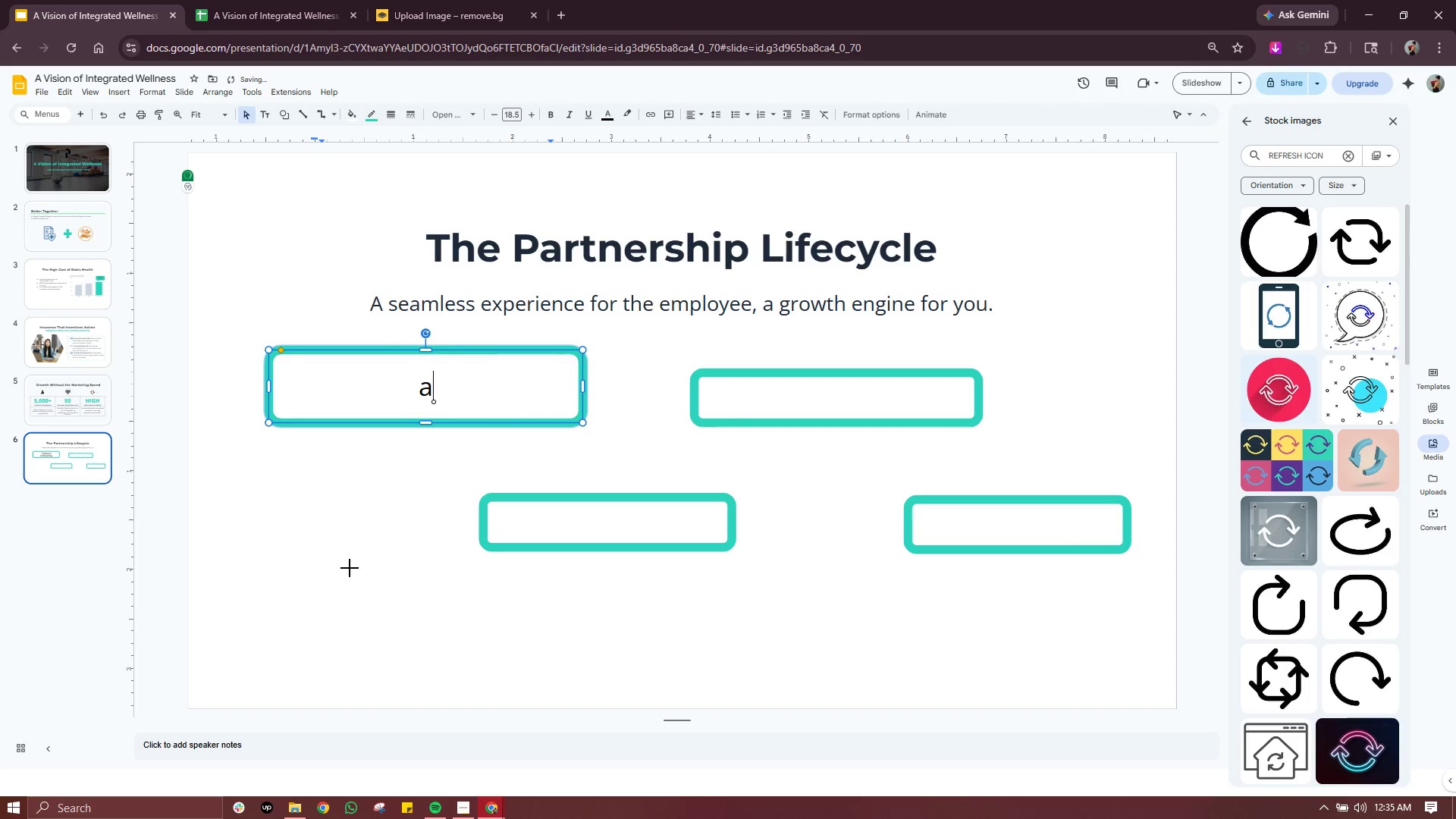 
key(Z)
 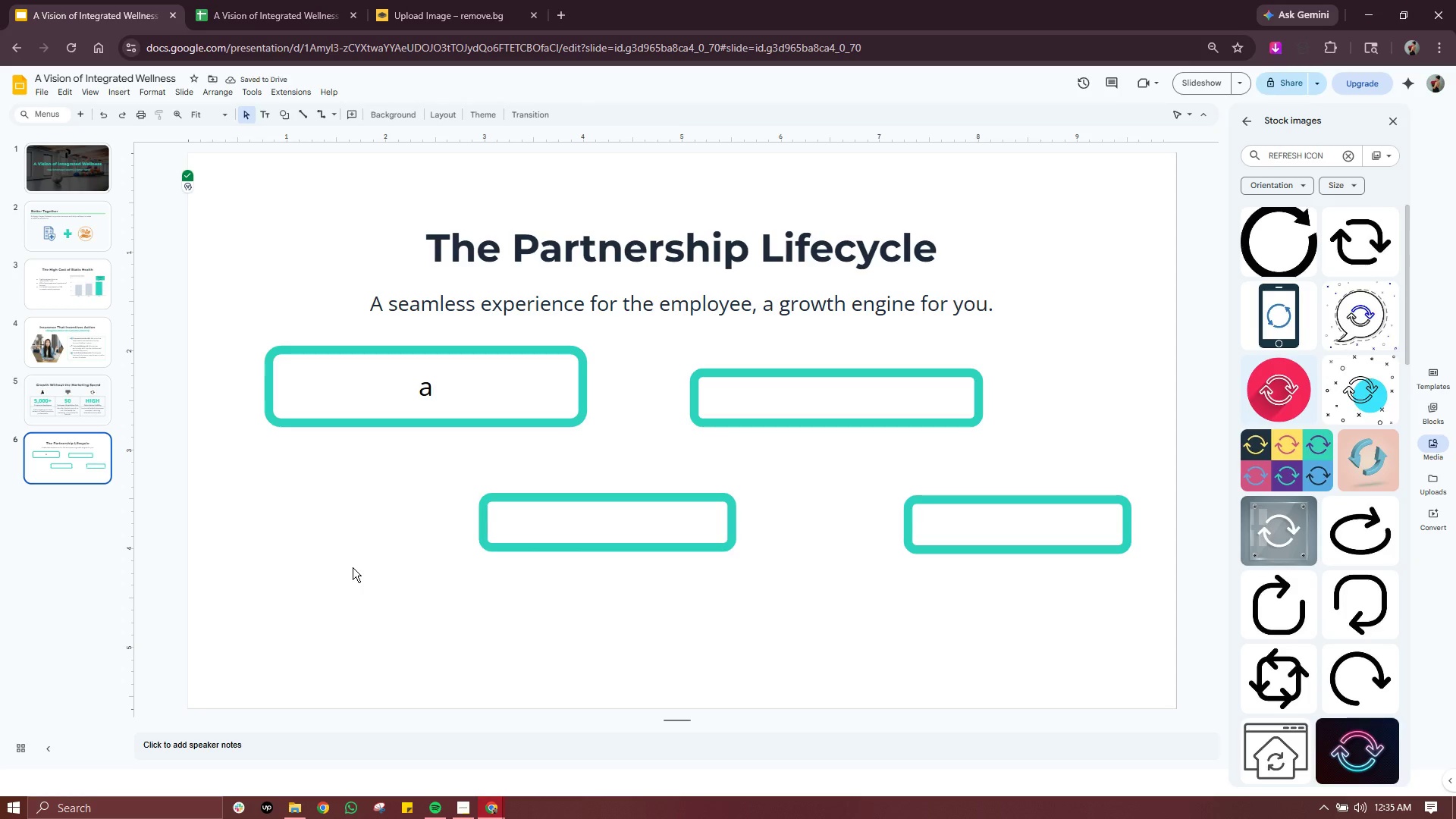 
key(Control+Z)
 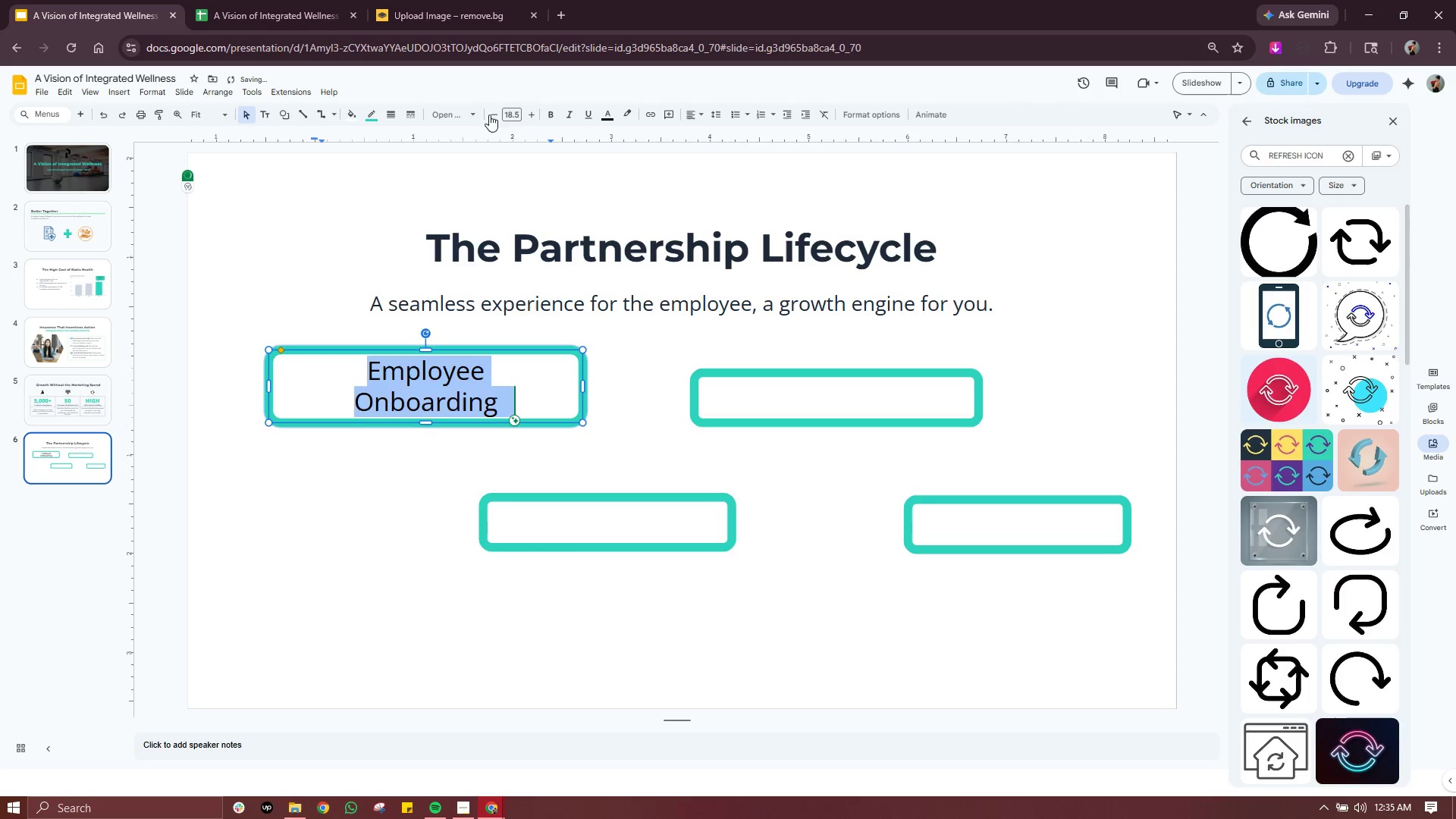 
double_click([491, 113])
 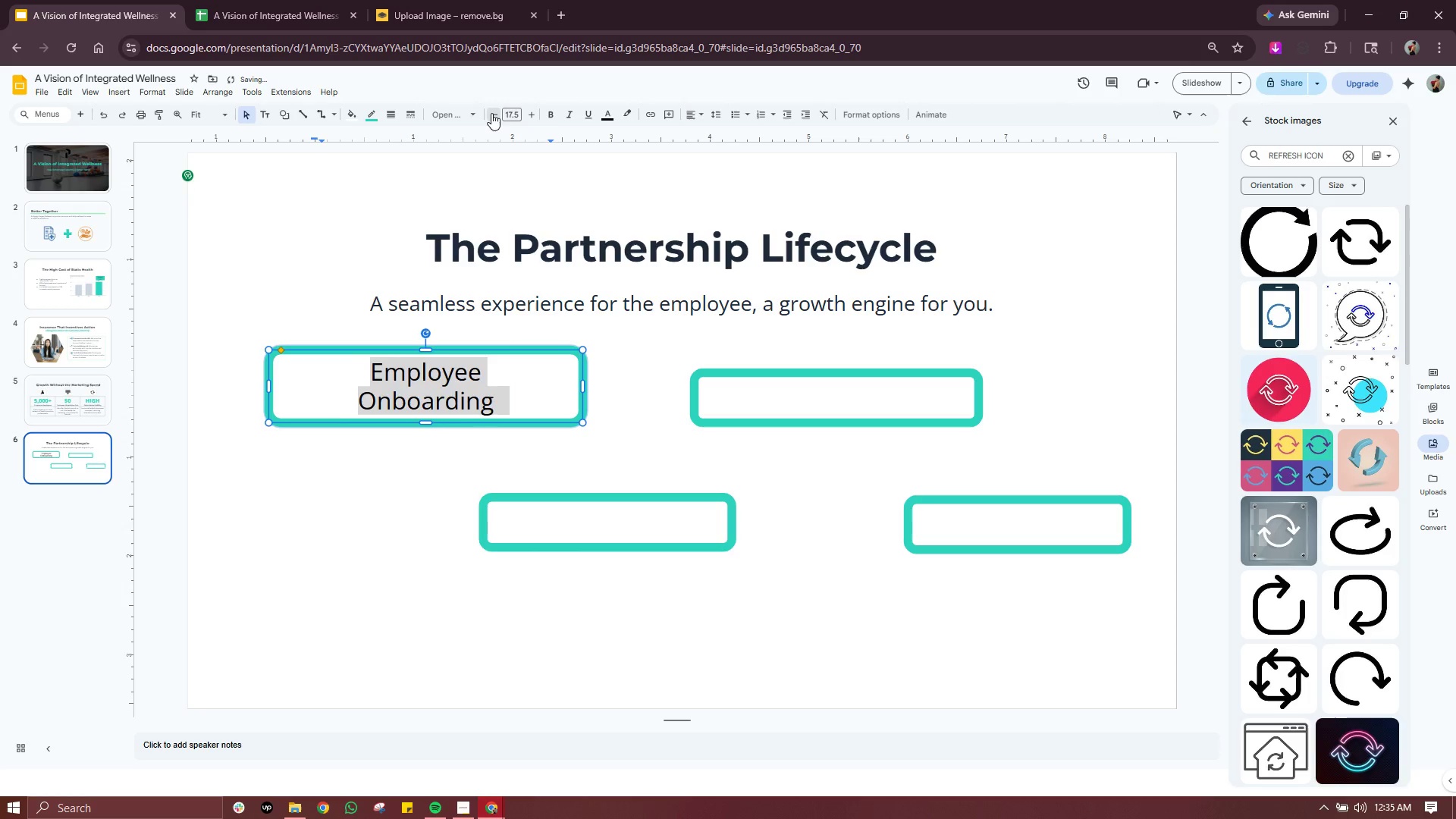 
triple_click([491, 113])
 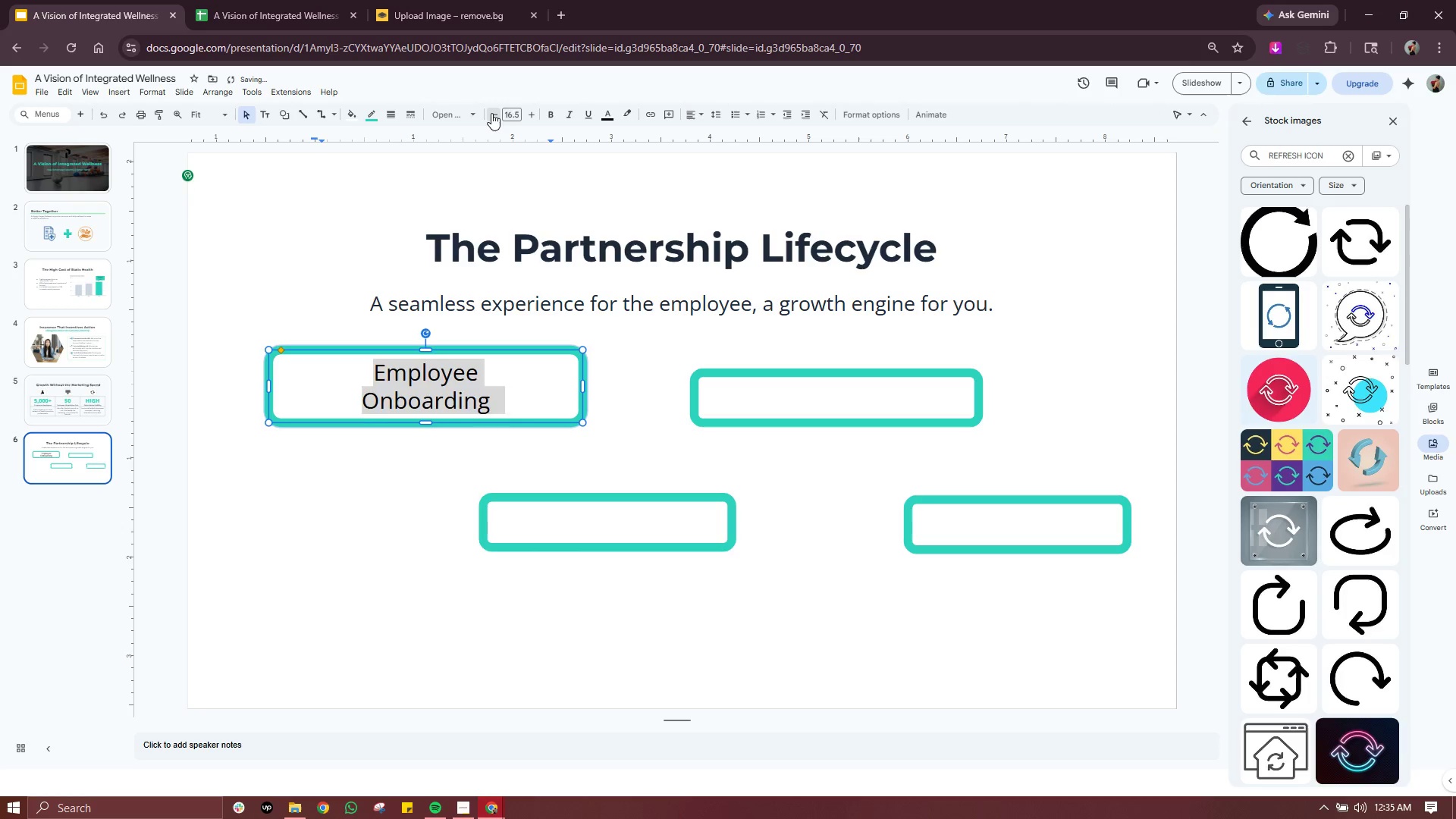 
triple_click([491, 113])
 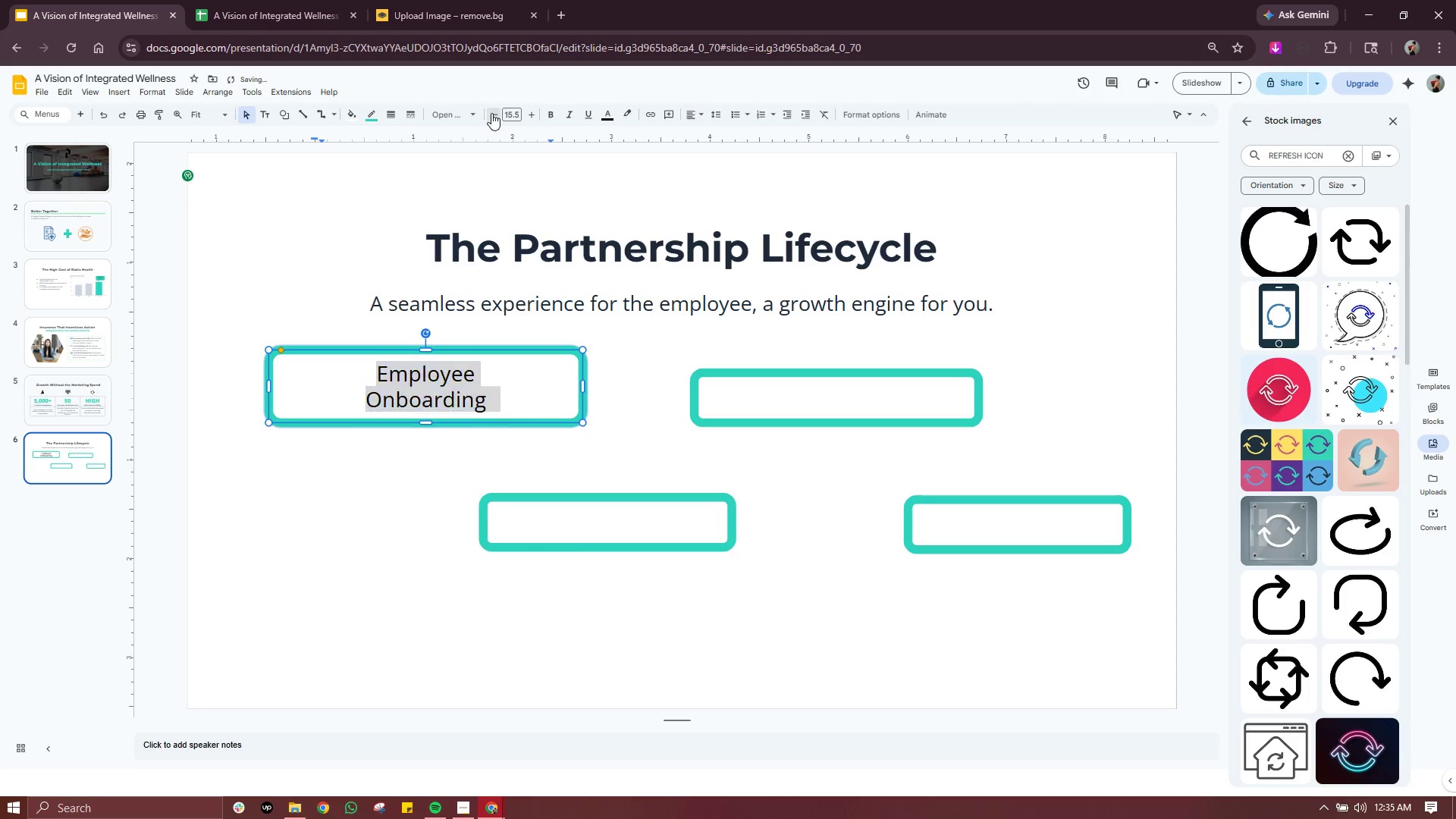 
triple_click([491, 113])
 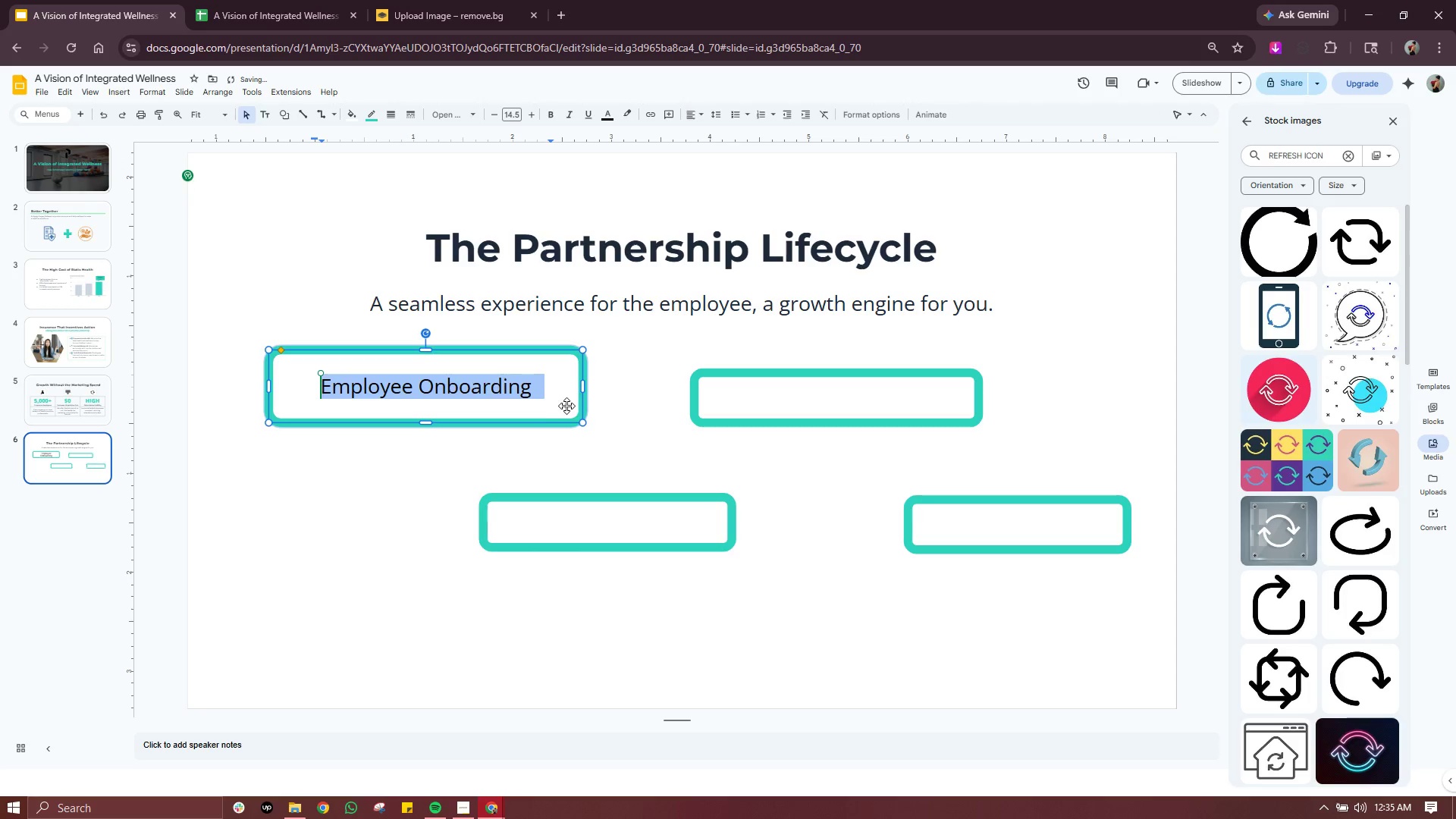 
left_click([619, 378])
 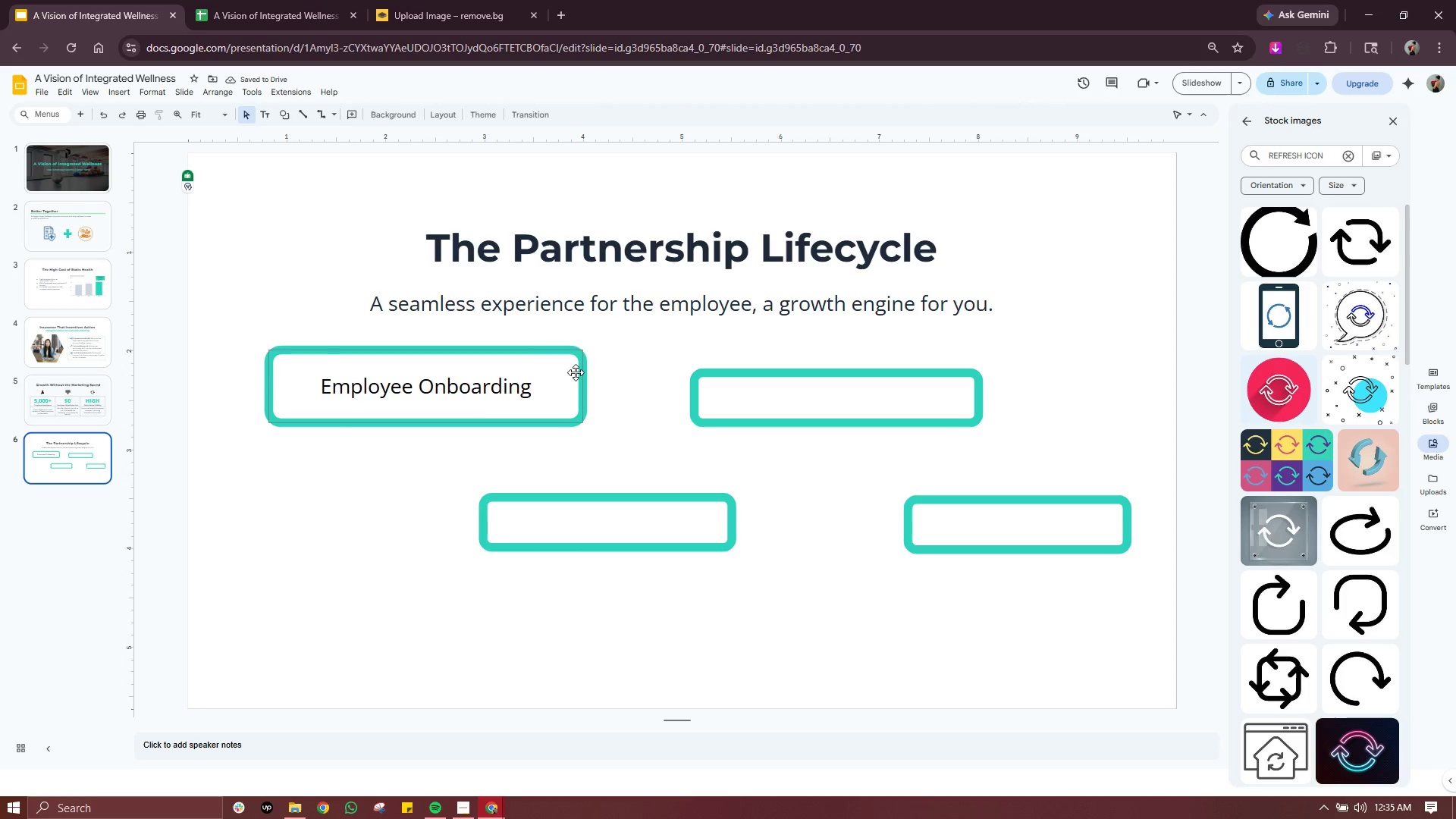 
left_click([577, 362])
 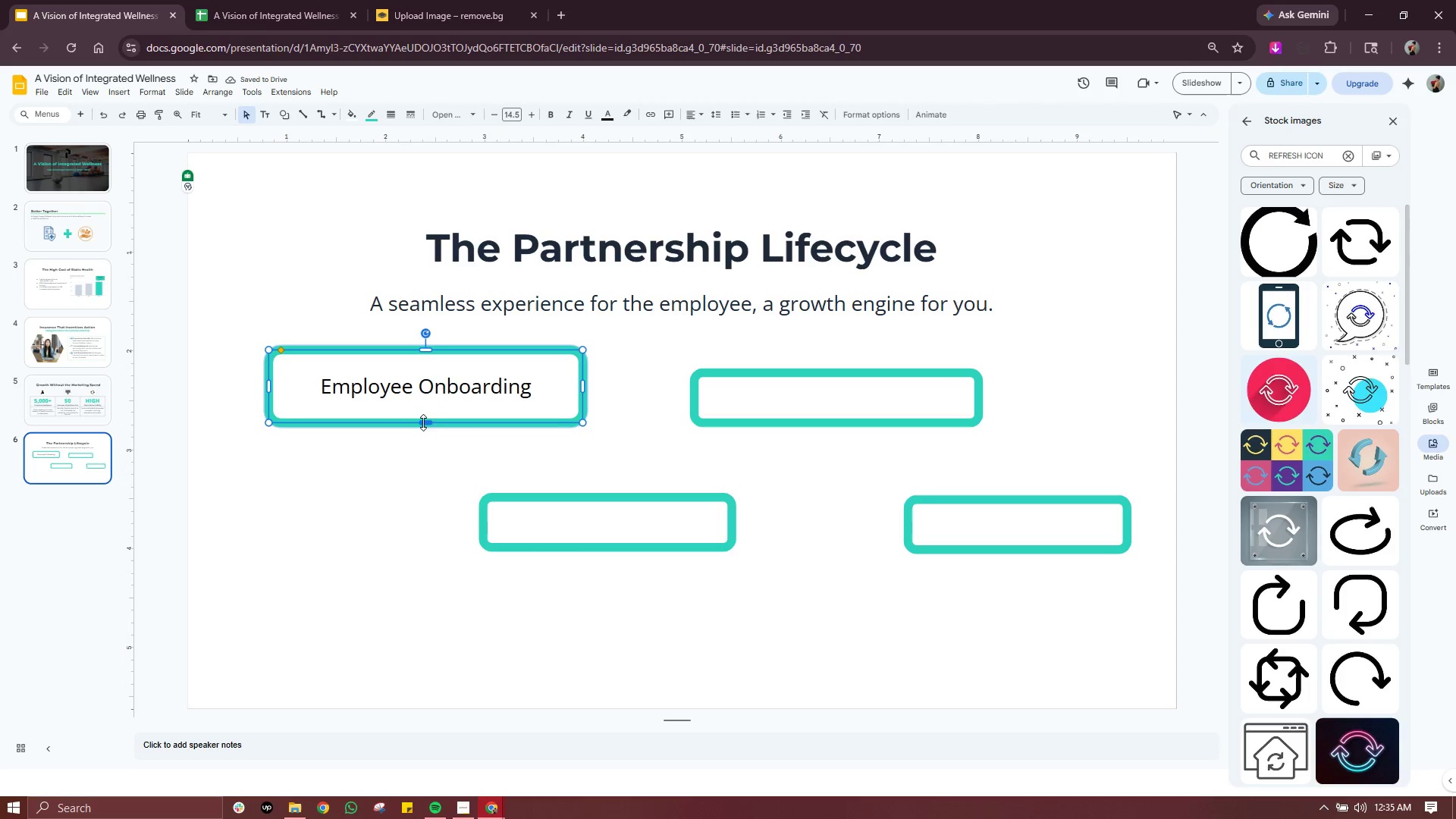 
left_click_drag(start_coordinate=[423, 424], to_coordinate=[428, 400])
 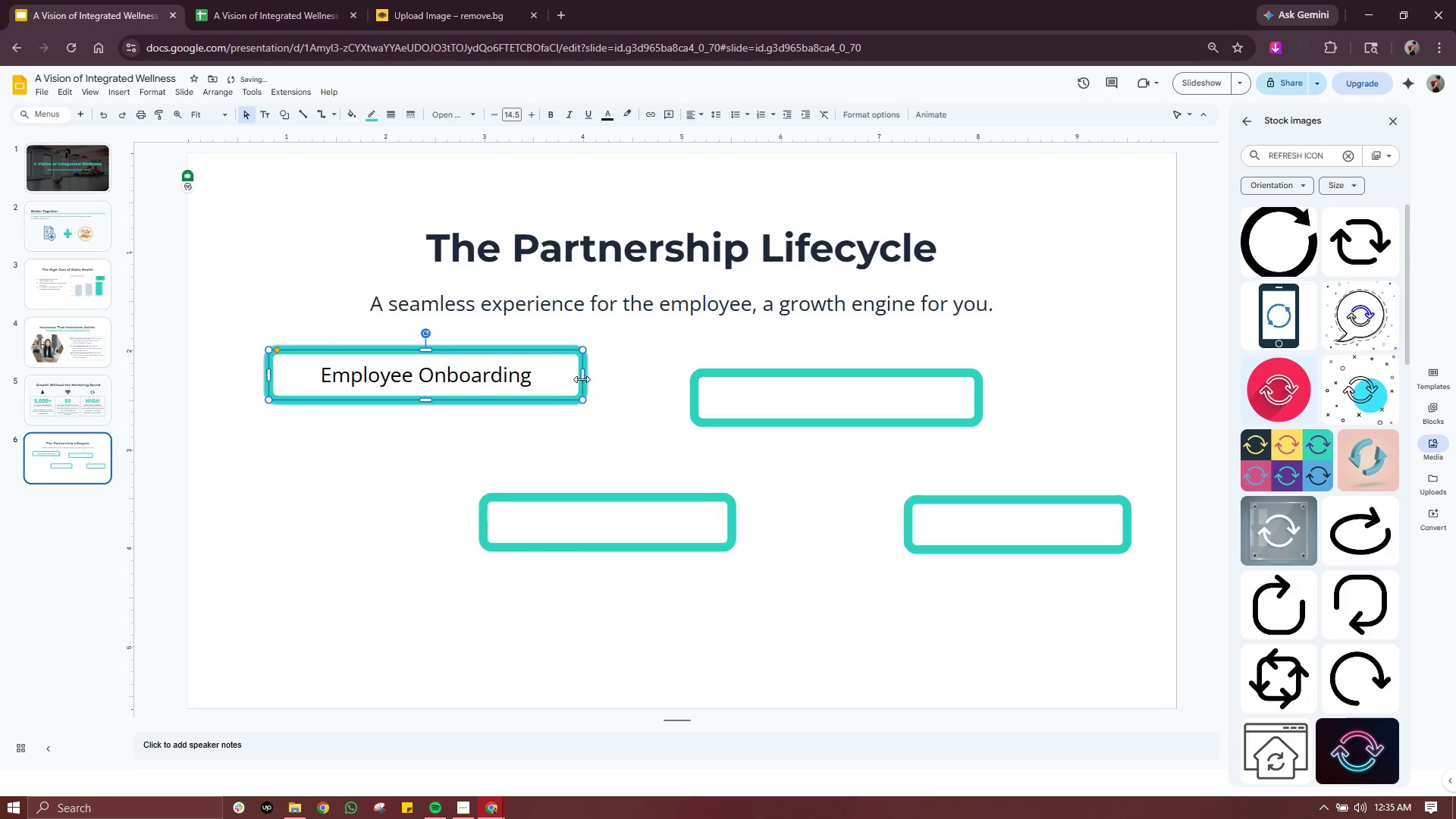 
left_click_drag(start_coordinate=[582, 379], to_coordinate=[567, 376])
 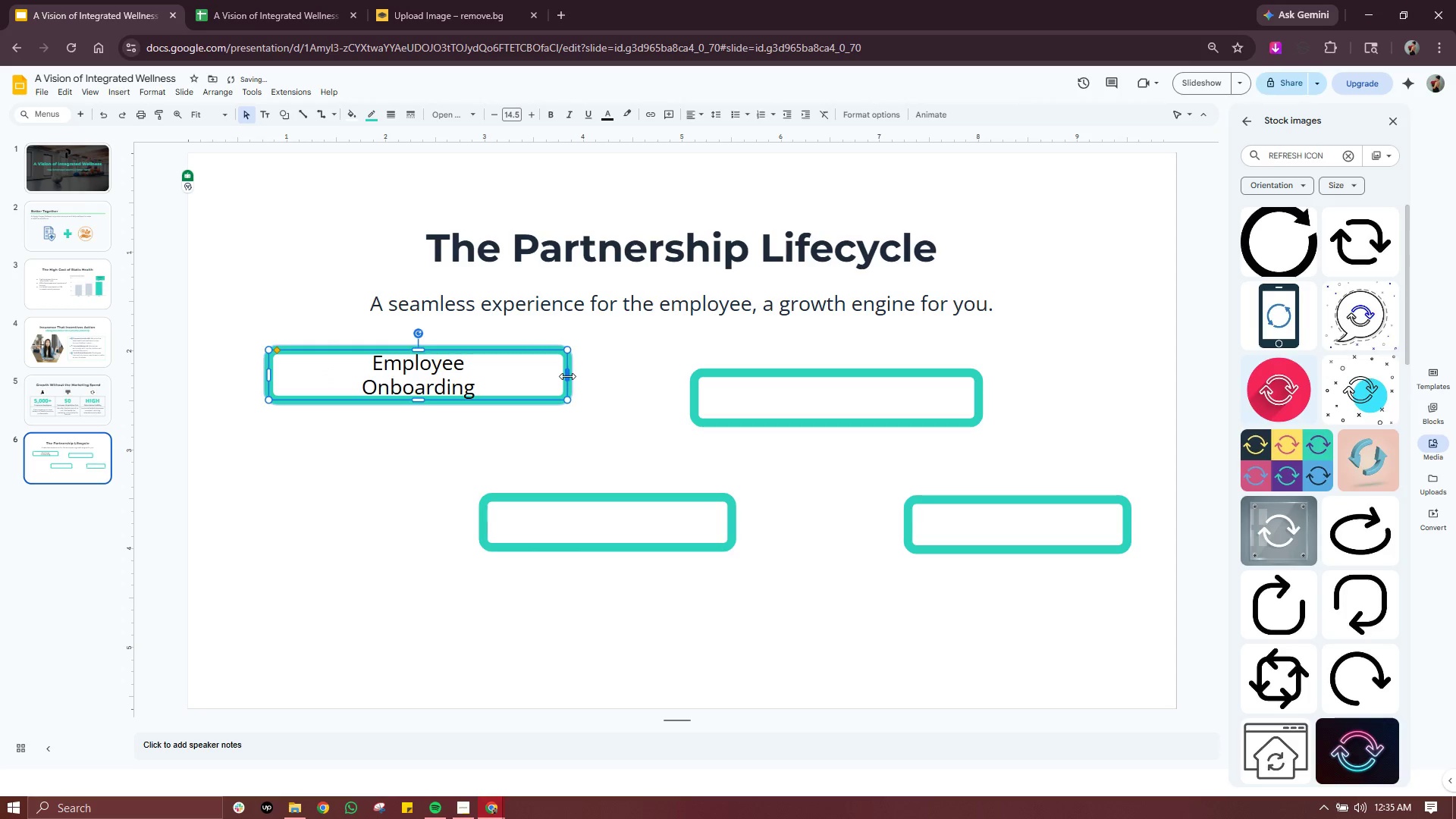 
left_click_drag(start_coordinate=[567, 376], to_coordinate=[582, 372])
 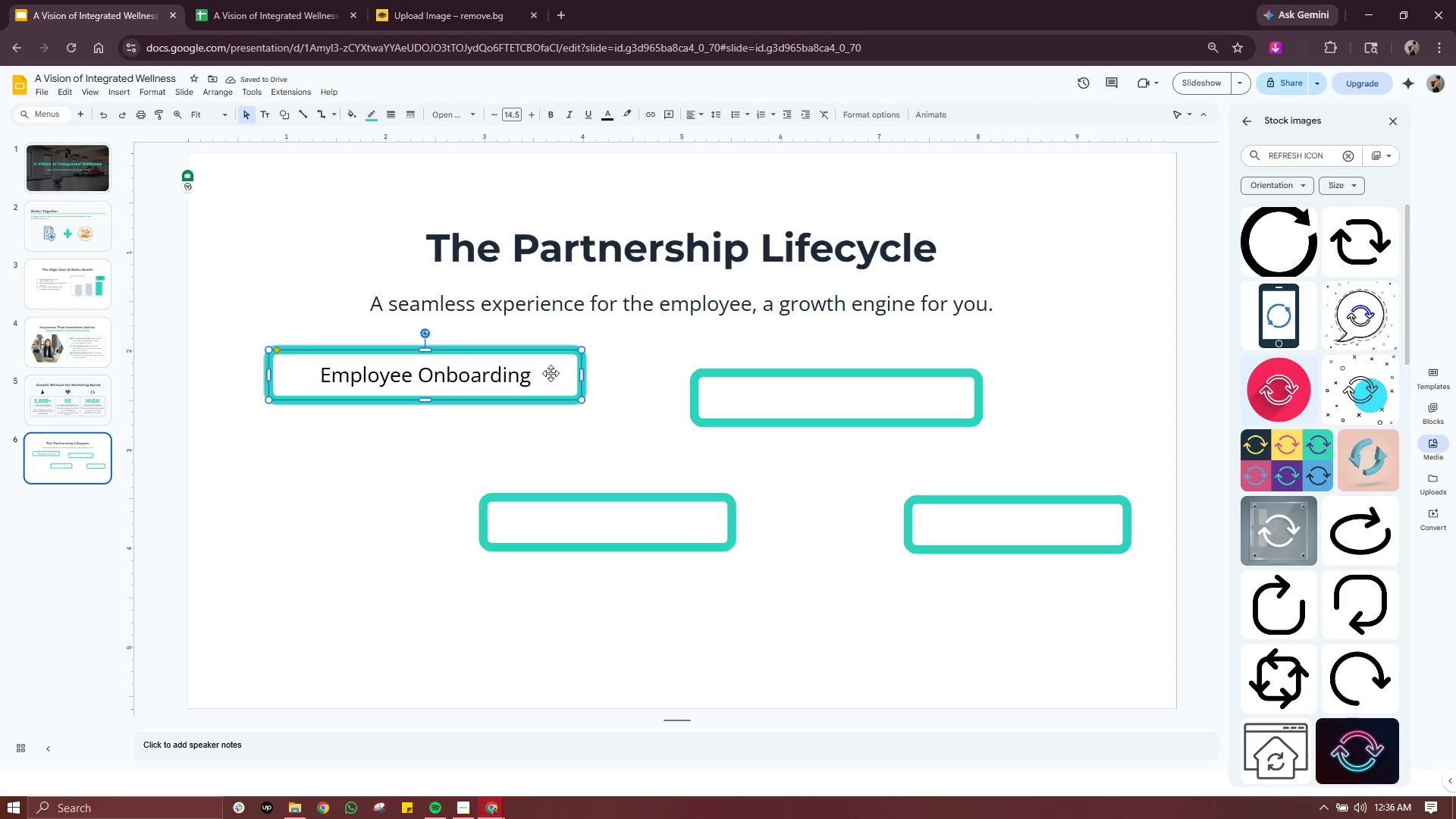 
left_click_drag(start_coordinate=[581, 377], to_coordinate=[572, 373])
 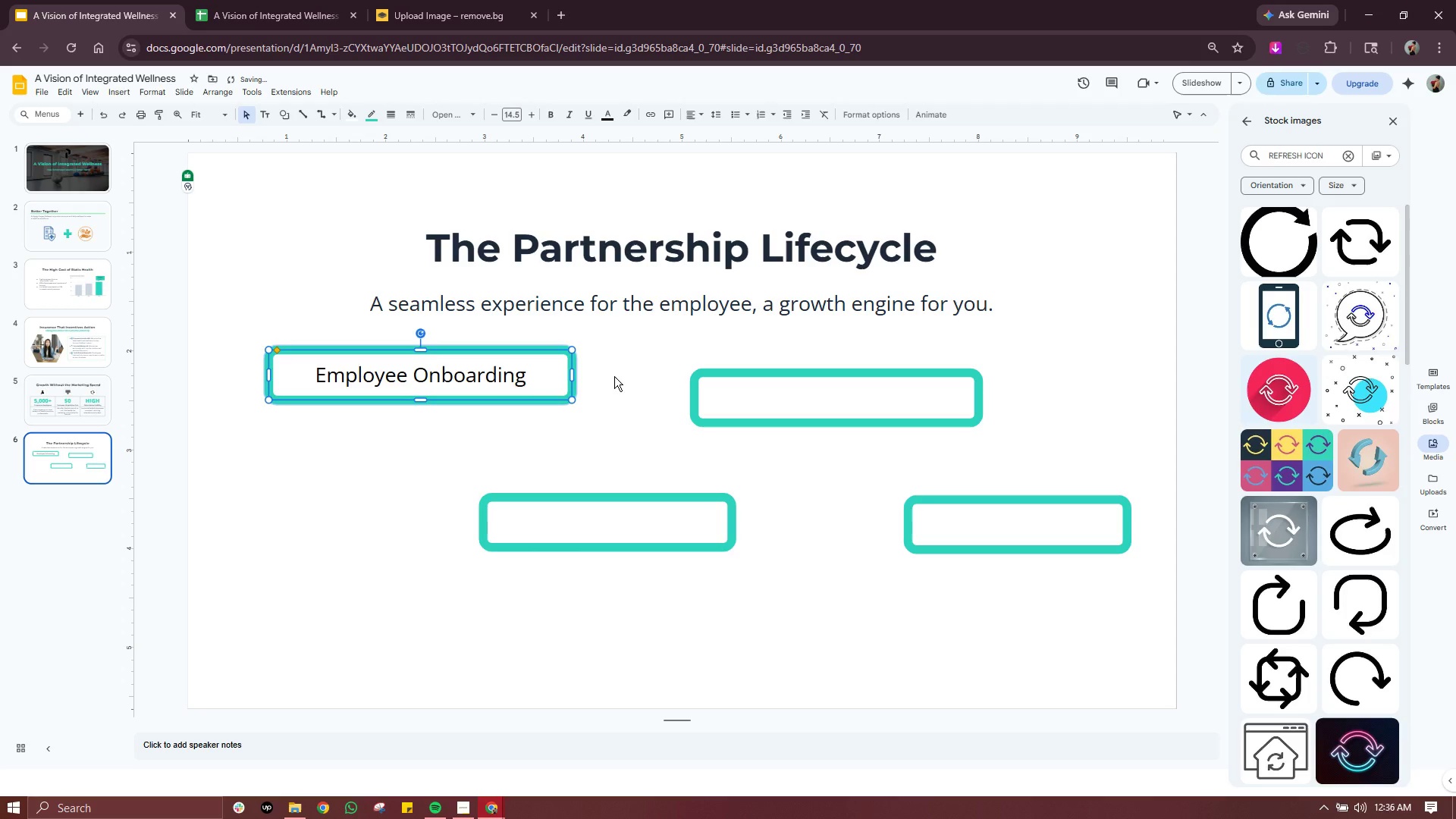 
left_click([615, 376])
 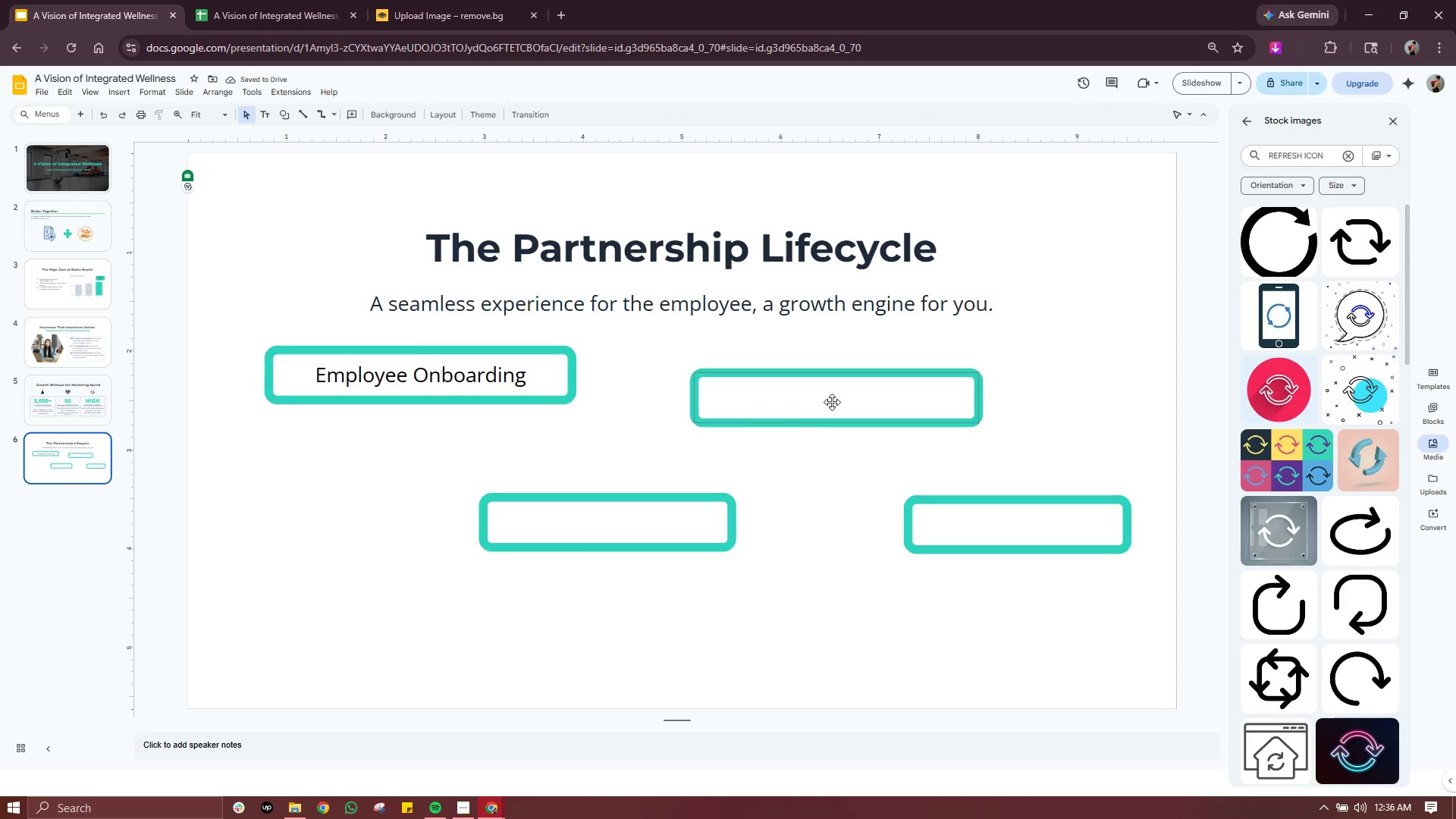 
left_click([832, 402])
 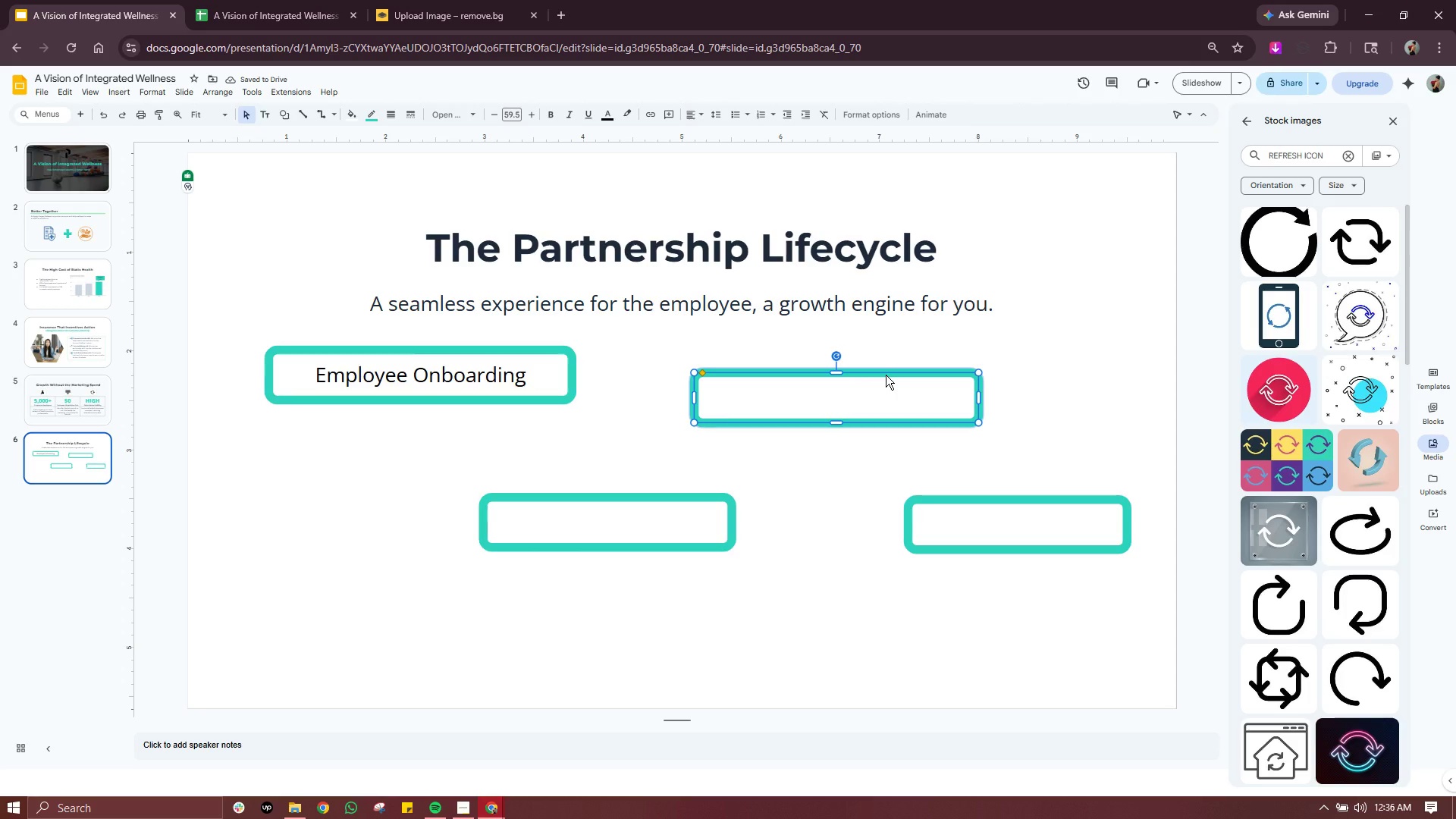 
key(Delete)
 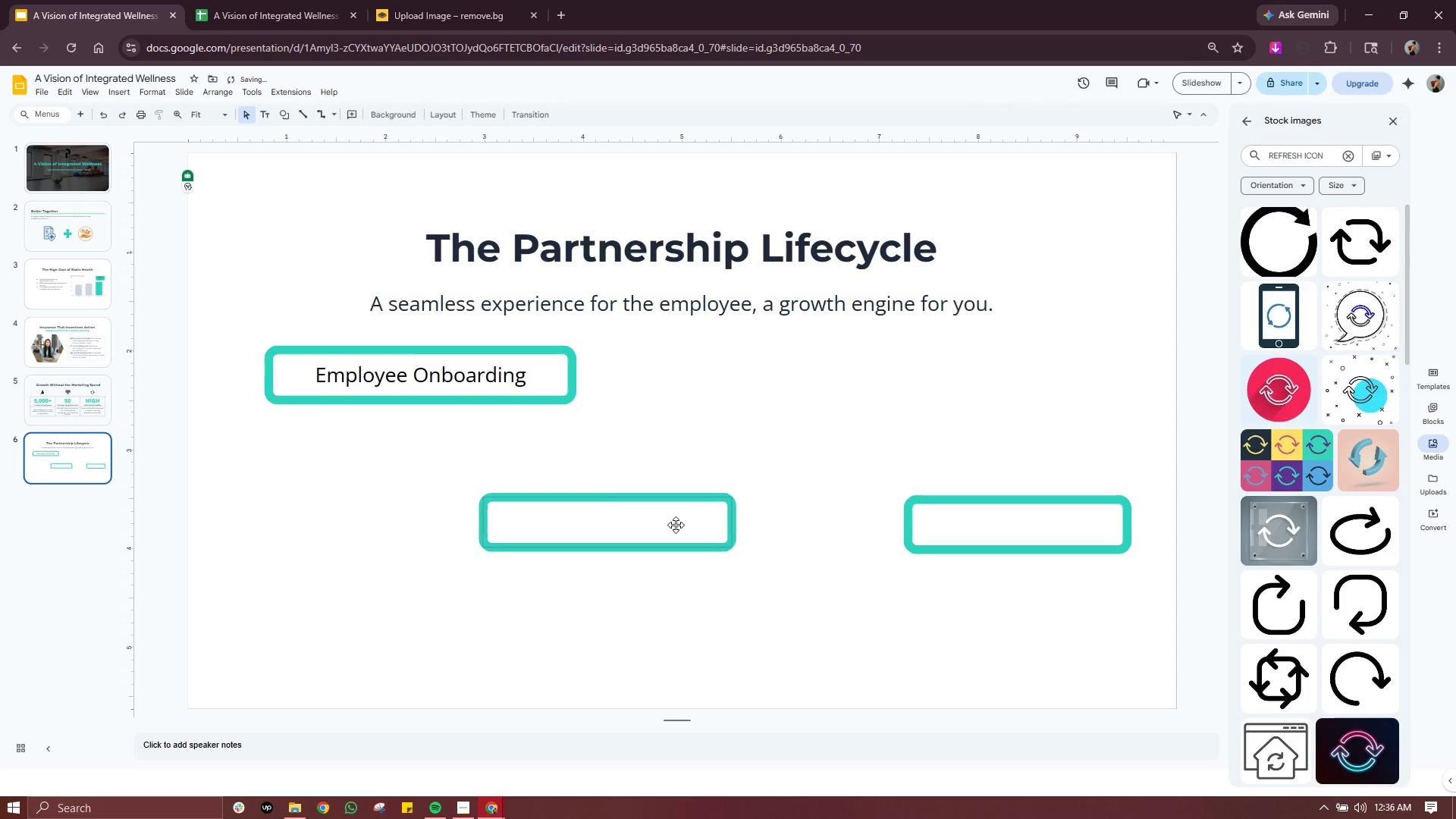 
left_click([676, 525])
 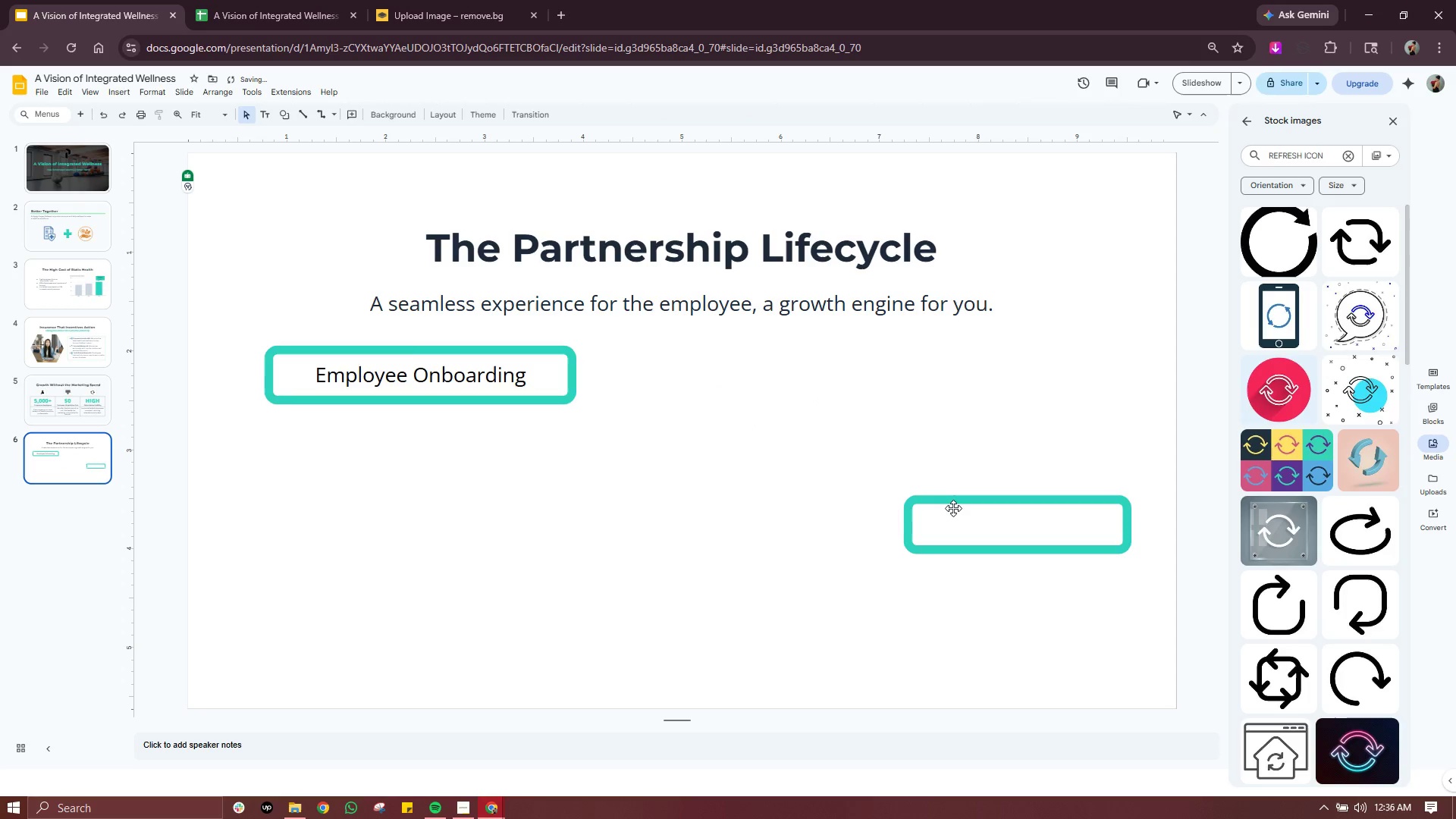 
key(Delete)
 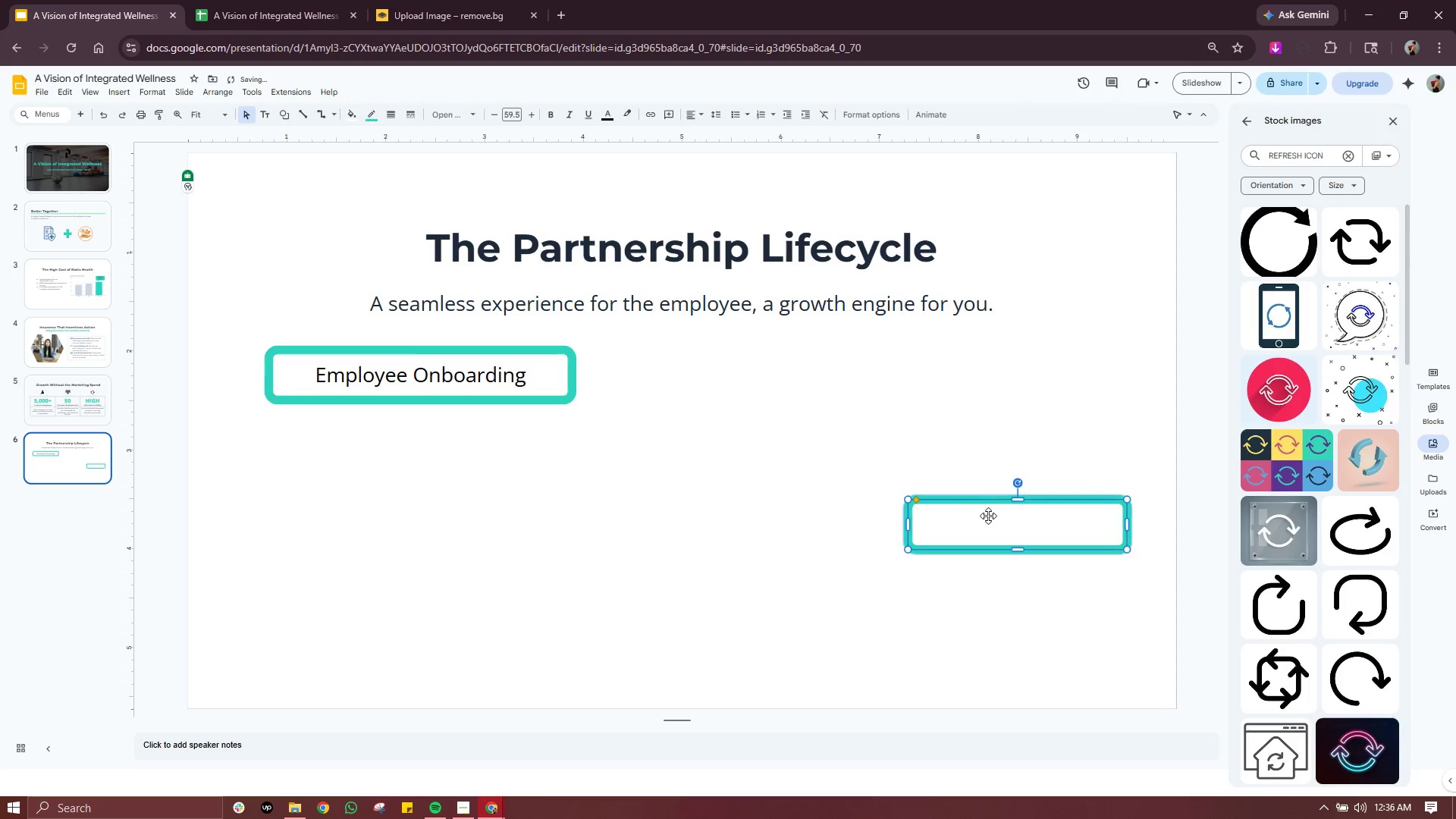 
left_click([988, 516])
 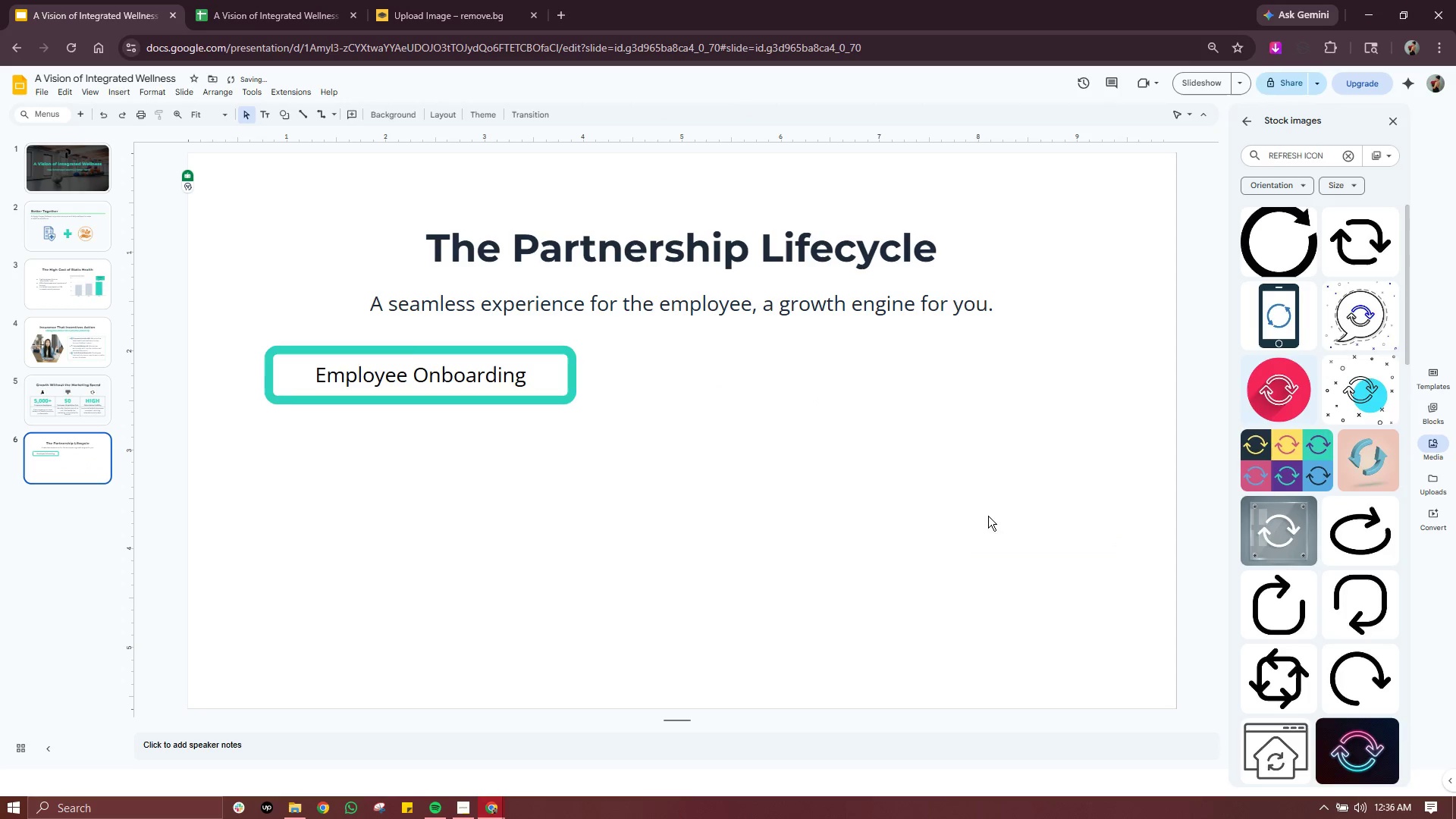 
key(Delete)
 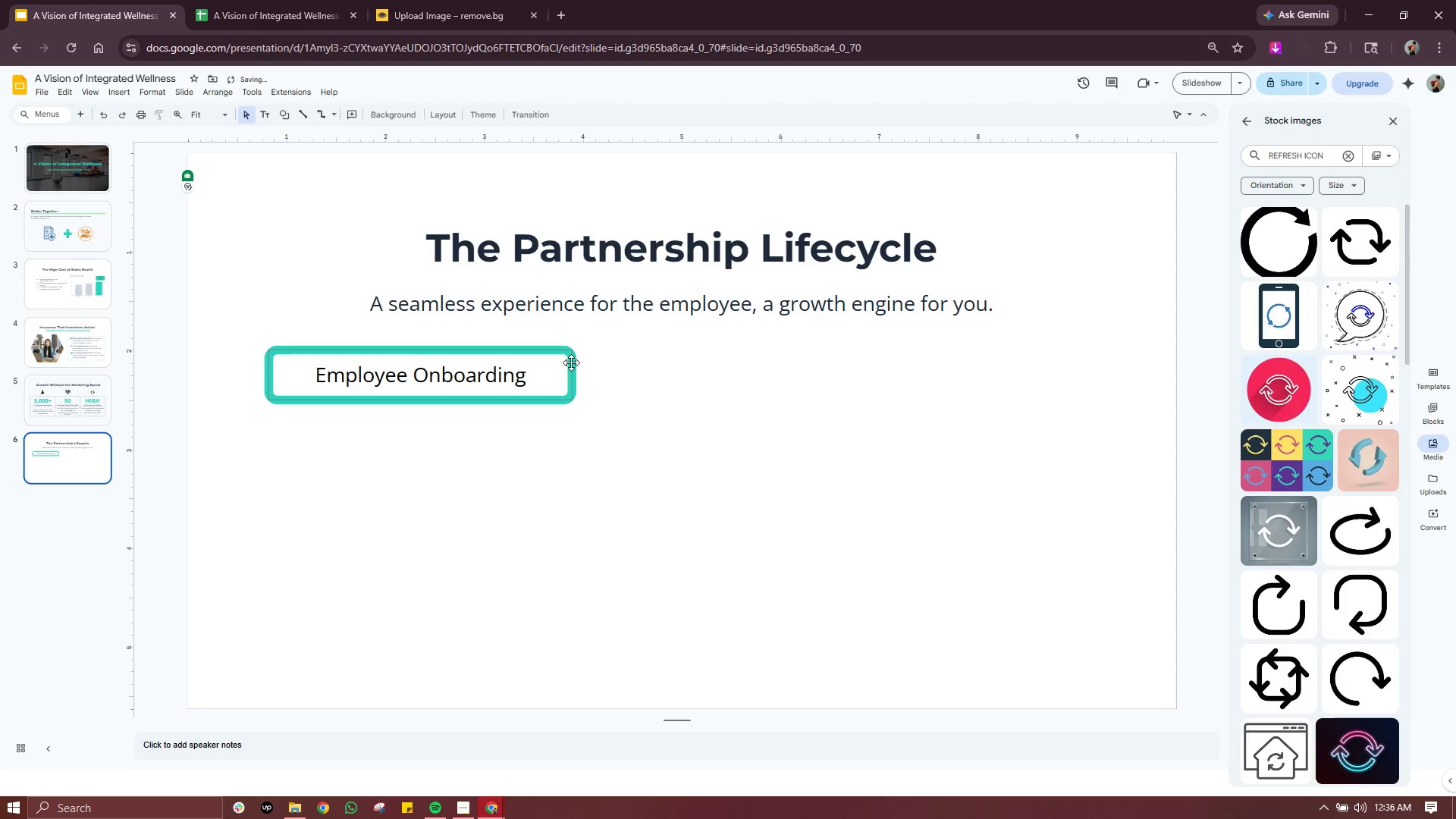 
left_click([572, 362])
 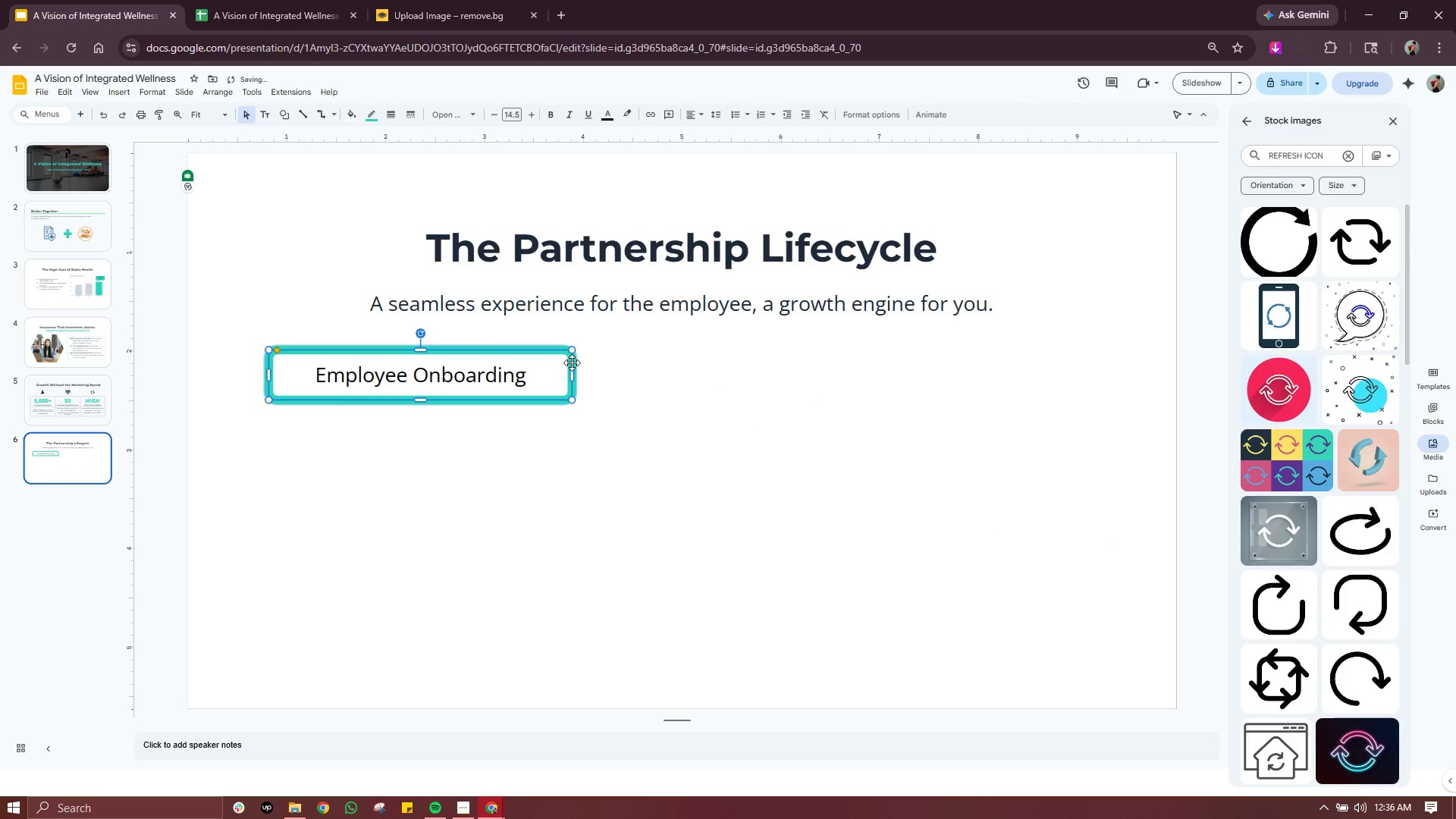 
key(Control+C)
 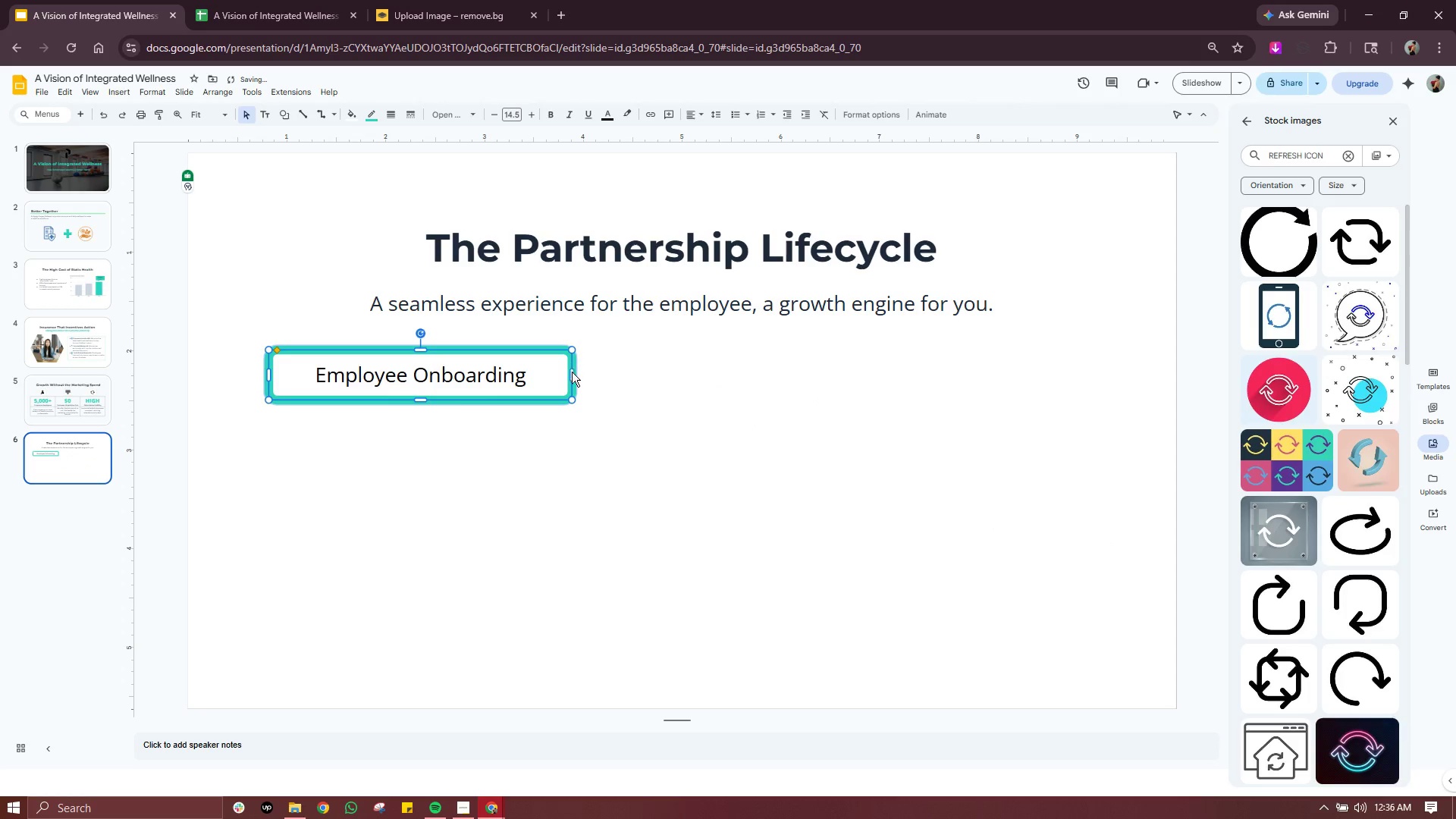 
key(Control+V)
 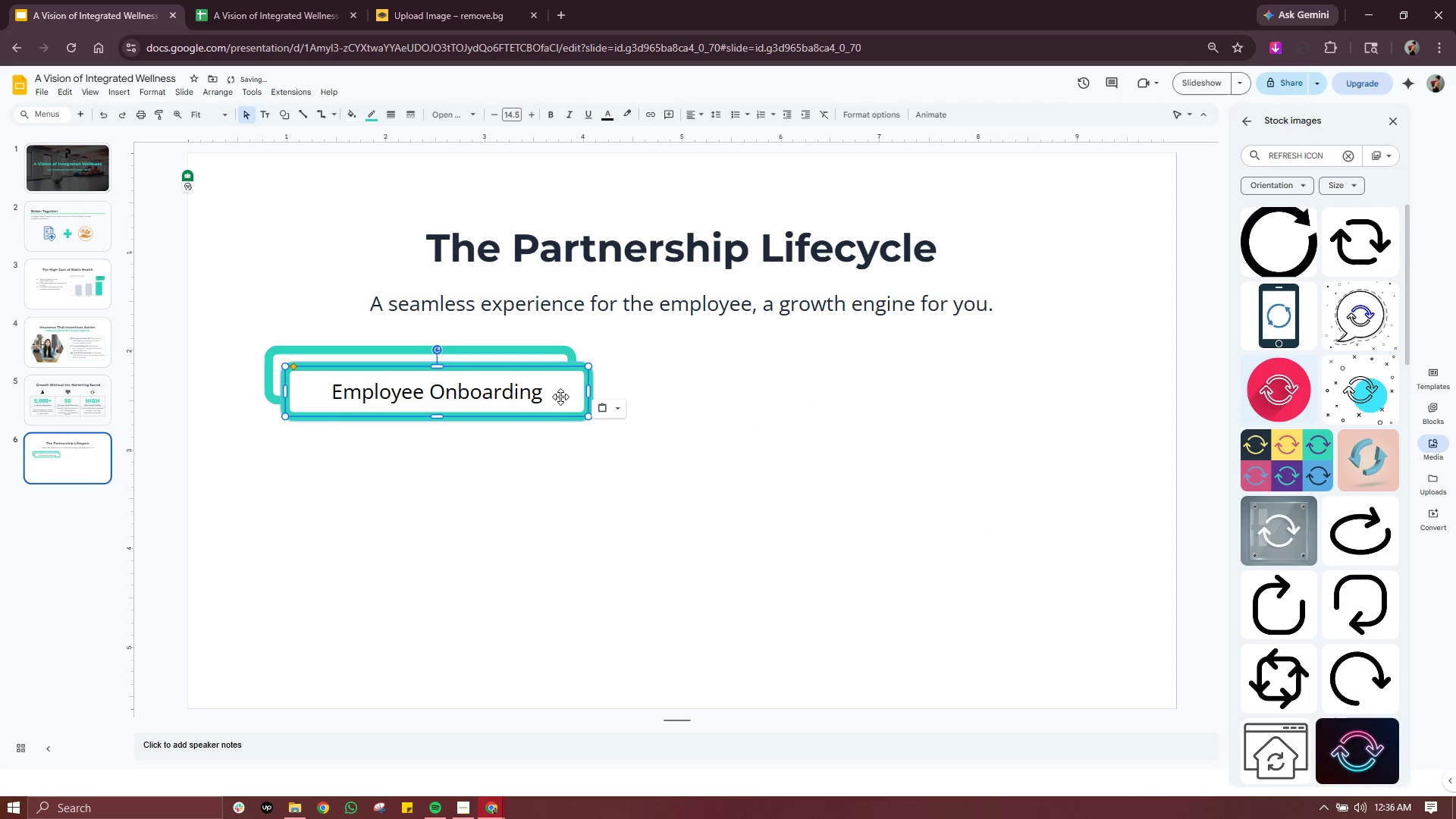 
left_click_drag(start_coordinate=[560, 397], to_coordinate=[660, 505])
 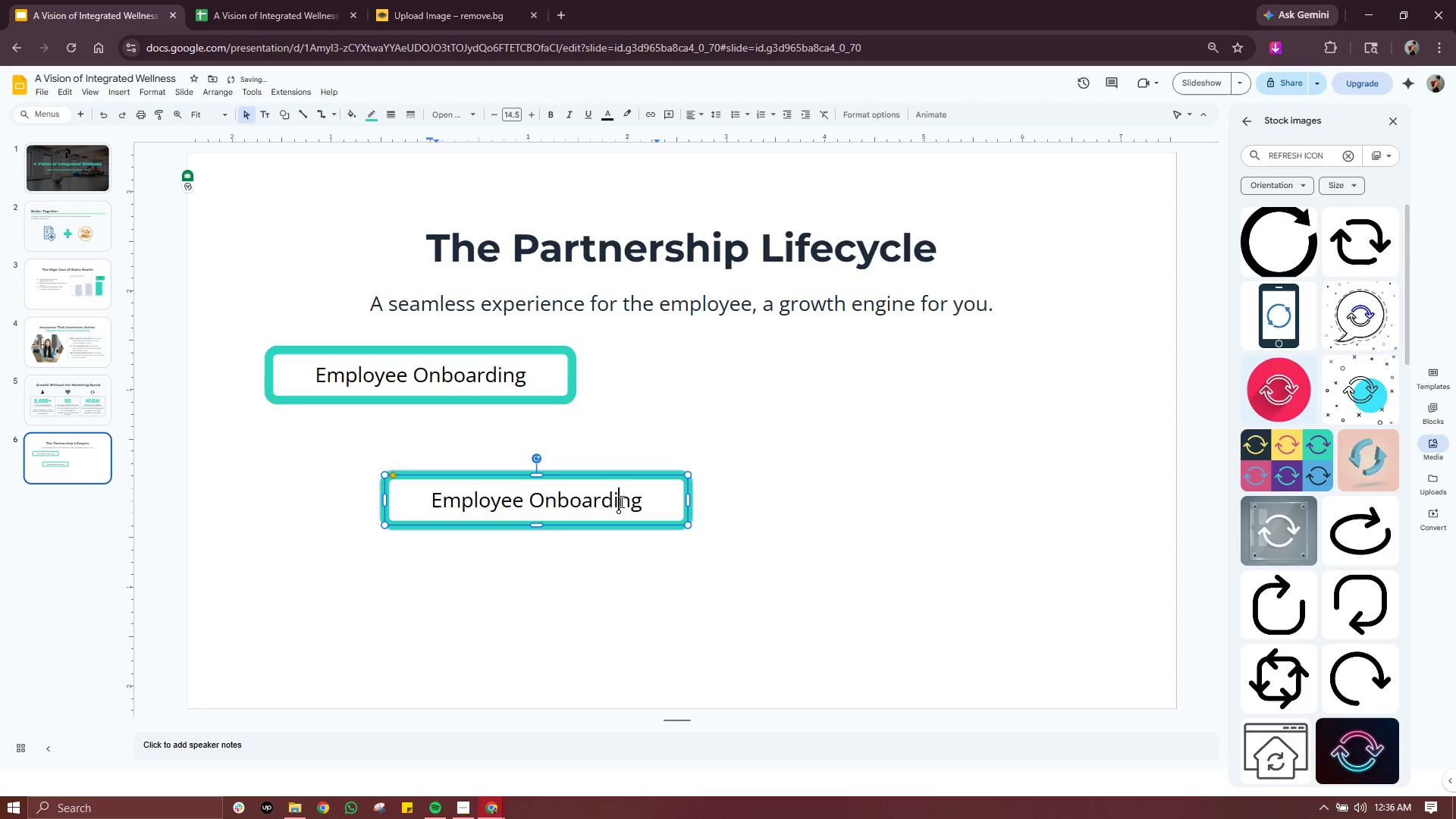 
left_click_drag(start_coordinate=[620, 501], to_coordinate=[615, 500])
 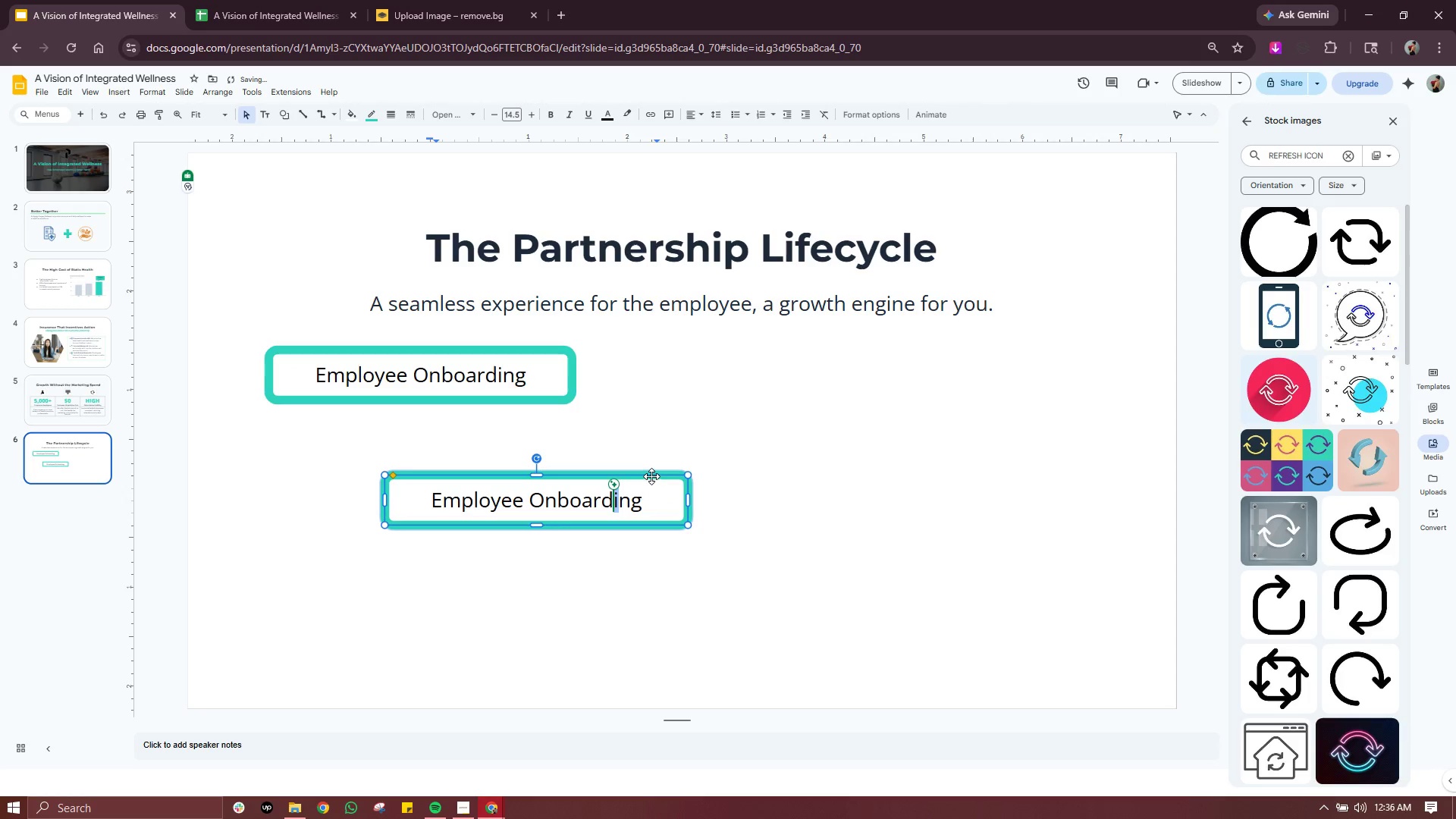 
left_click_drag(start_coordinate=[651, 476], to_coordinate=[650, 450])
 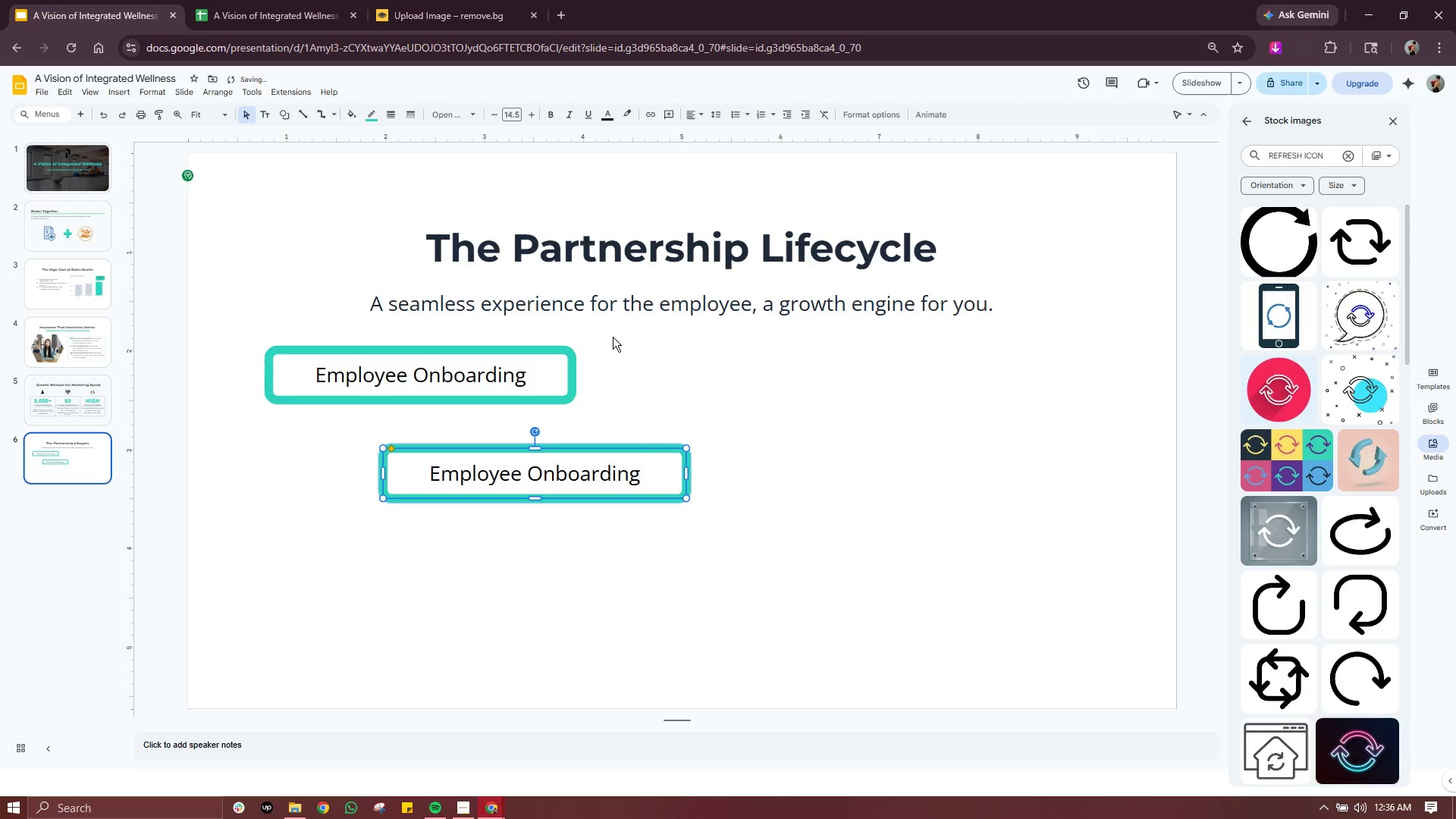 
left_click_drag(start_coordinate=[617, 328], to_coordinate=[348, 405])
 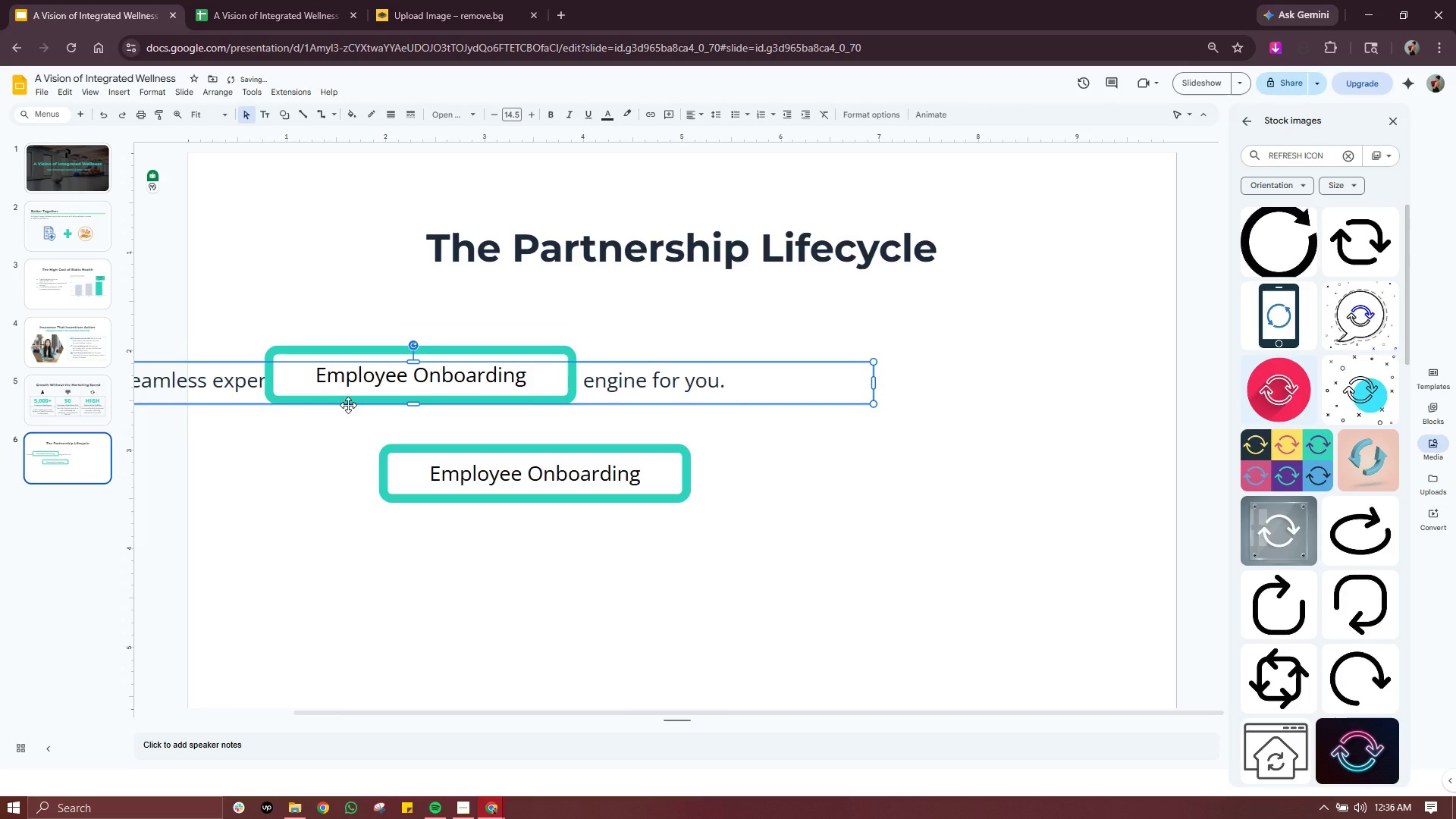 
key(Control+Z)
 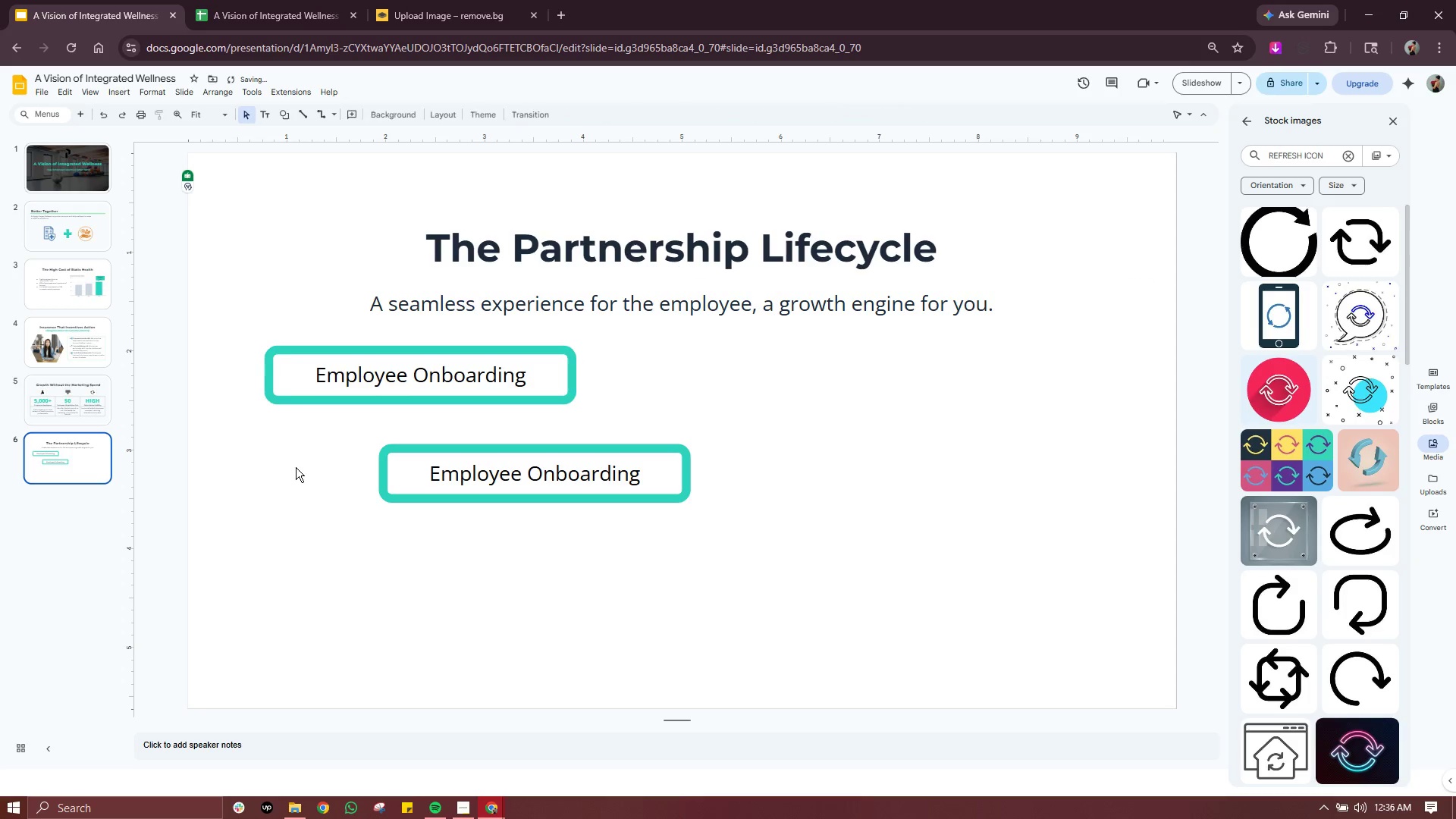 
left_click([296, 467])
 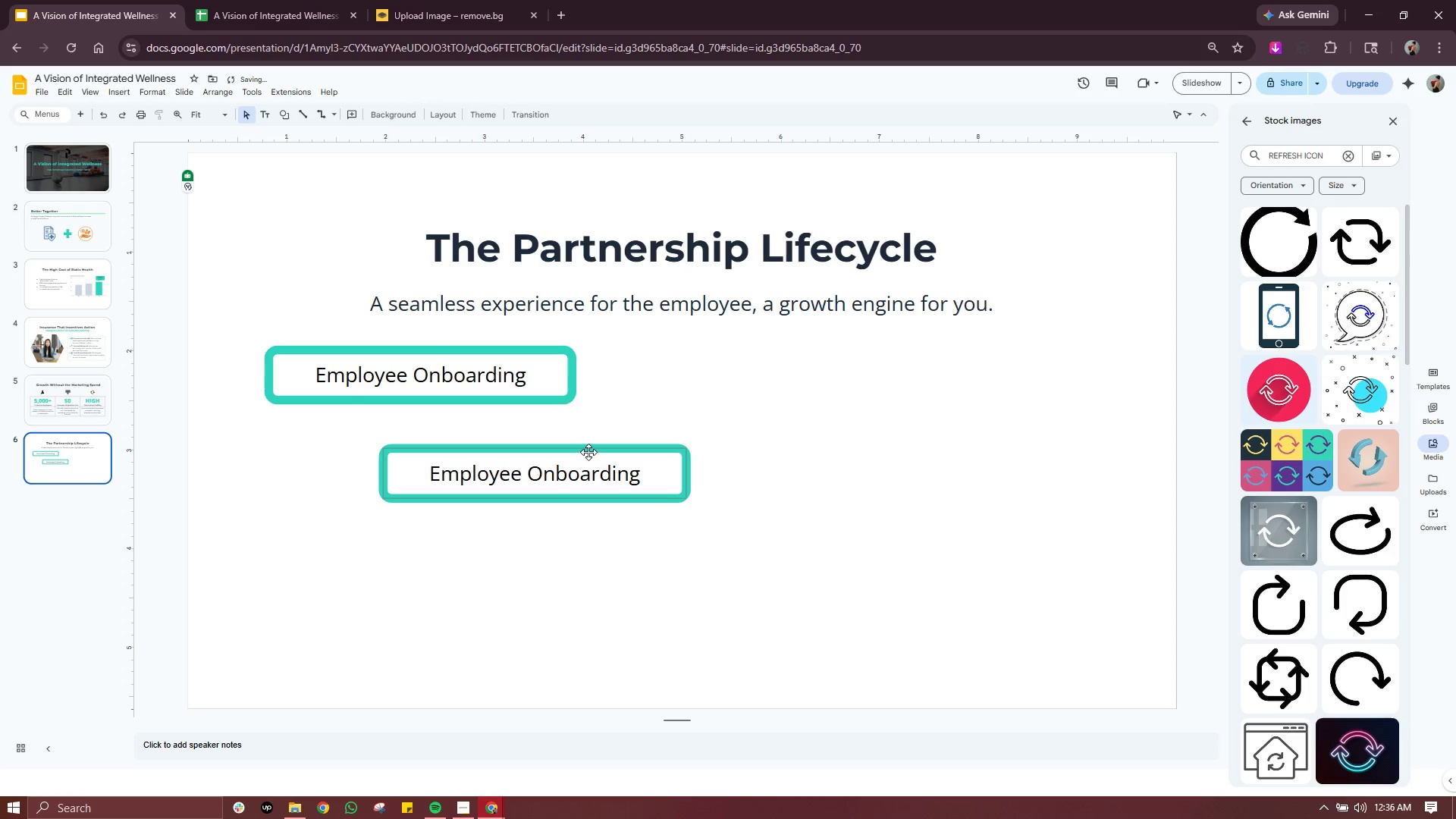 
left_click_drag(start_coordinate=[588, 452], to_coordinate=[930, 375])
 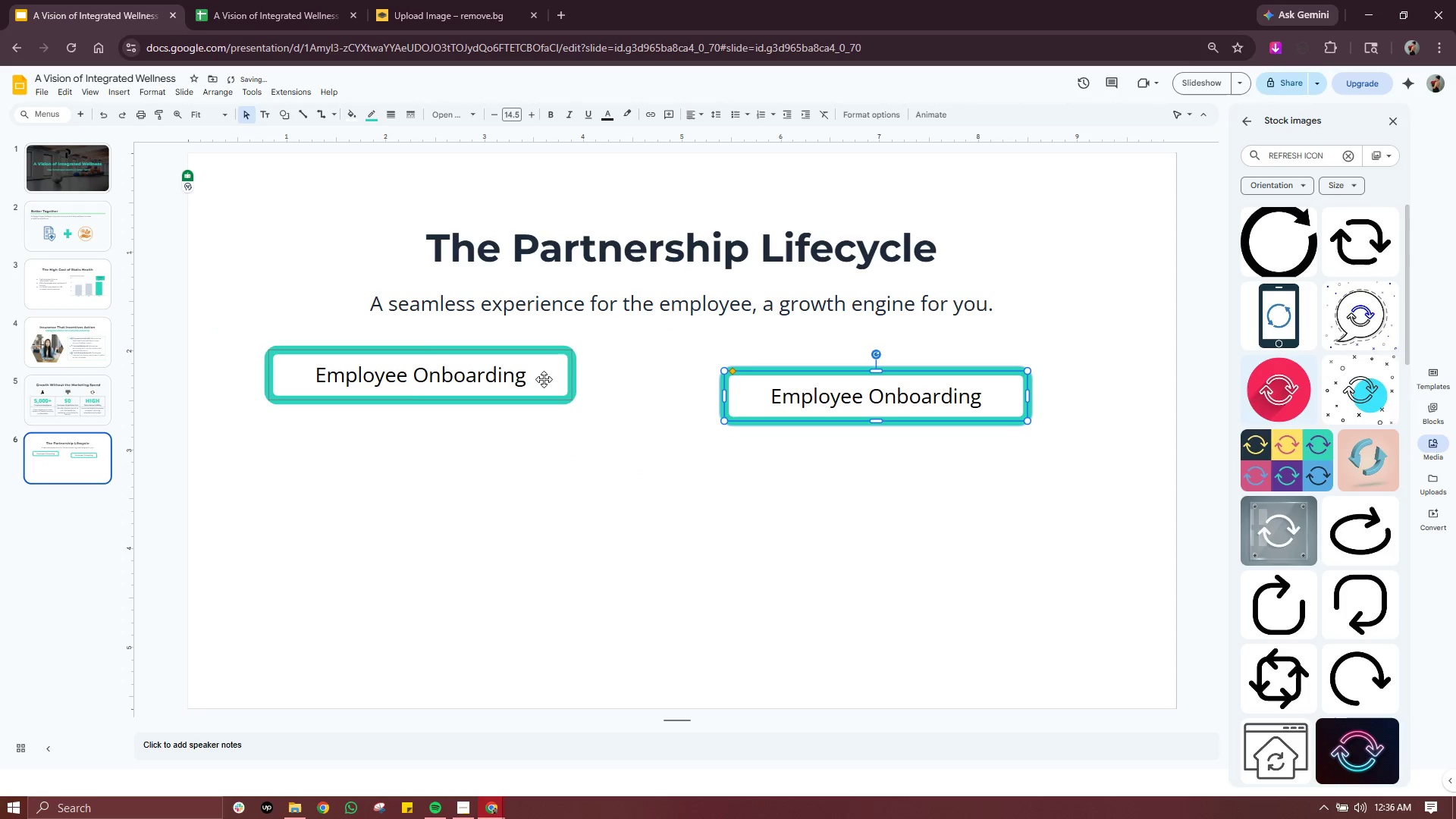 
left_click([544, 378])
 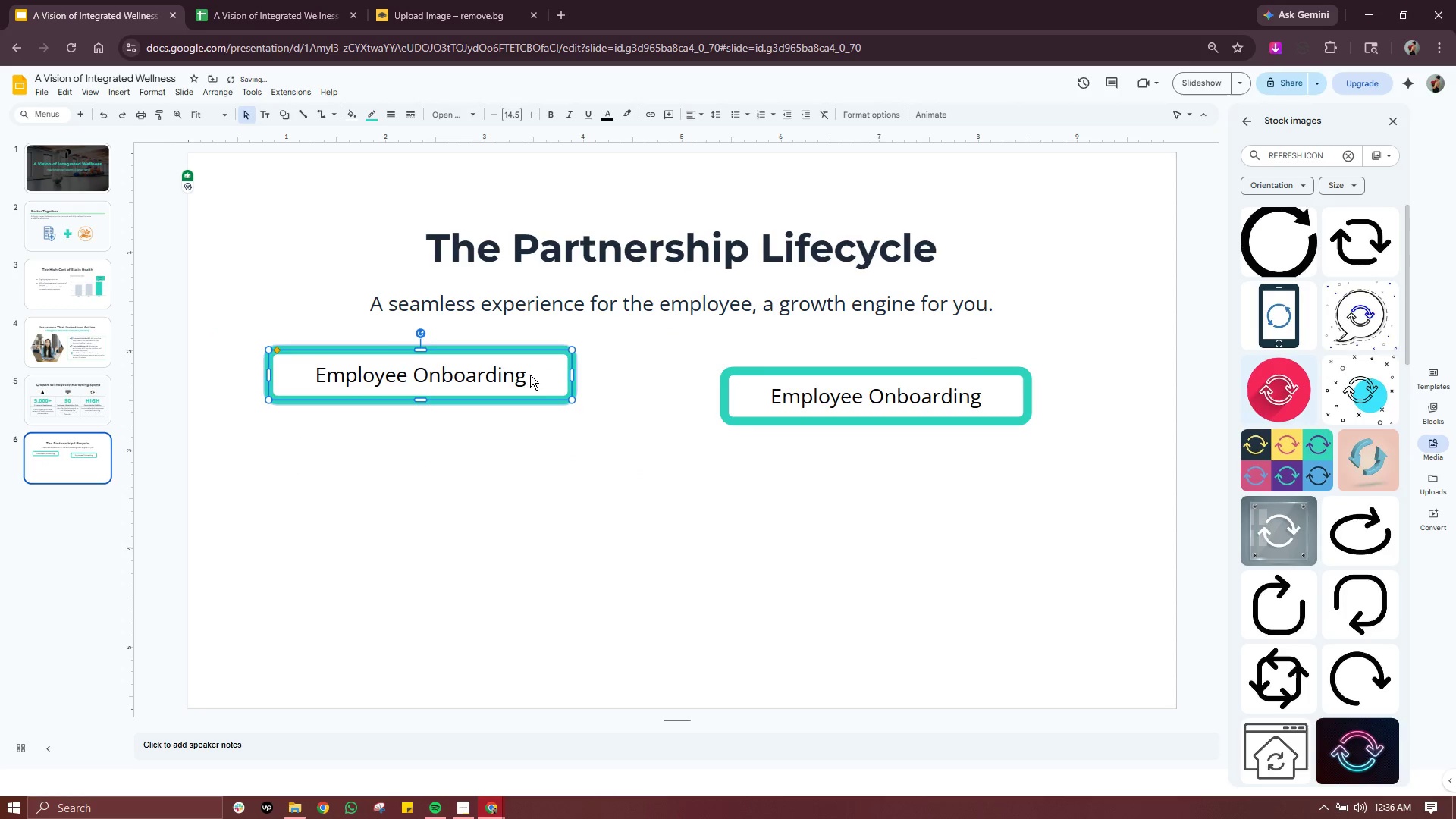 
double_click([529, 375])
 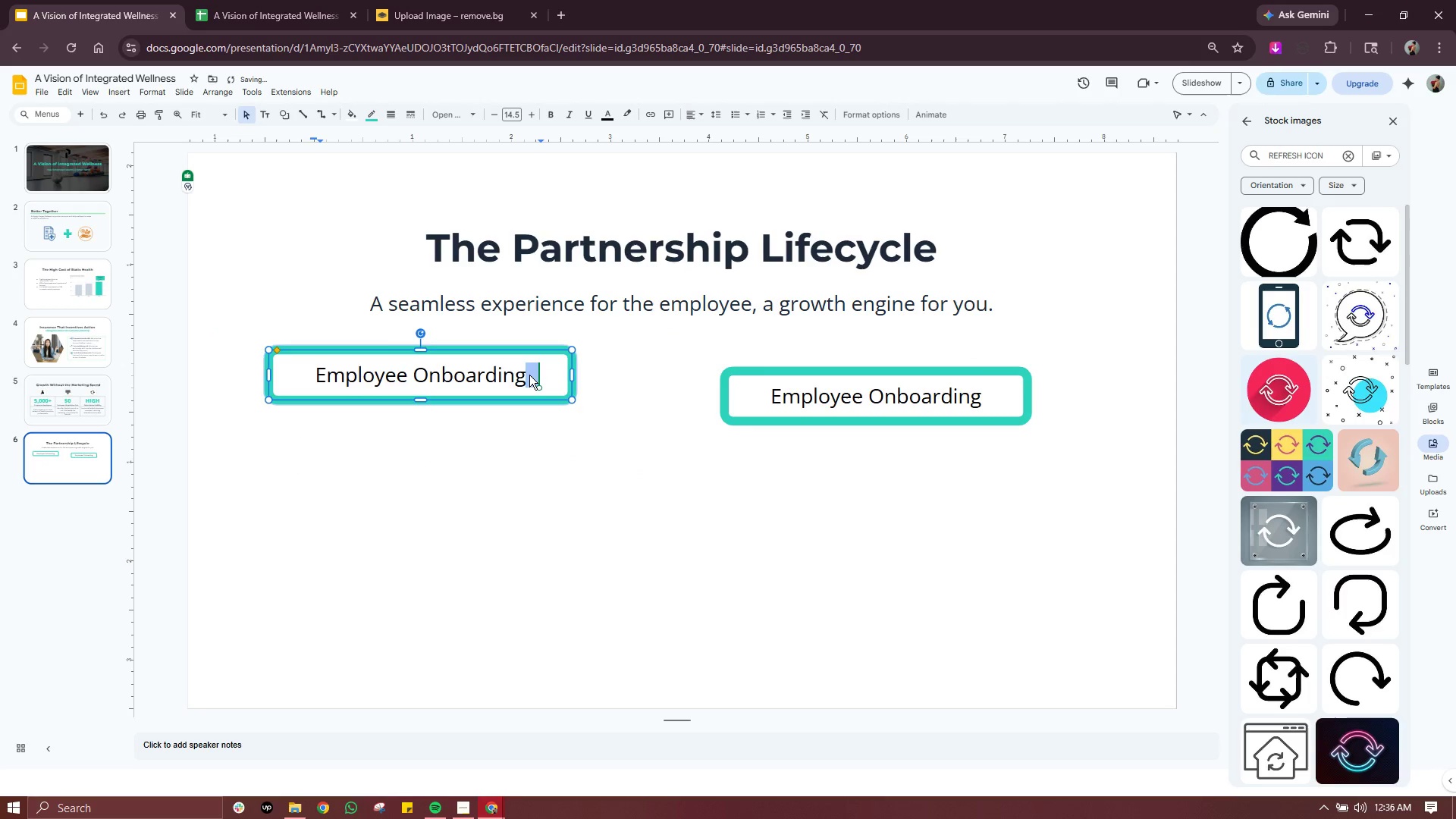 
triple_click([529, 375])
 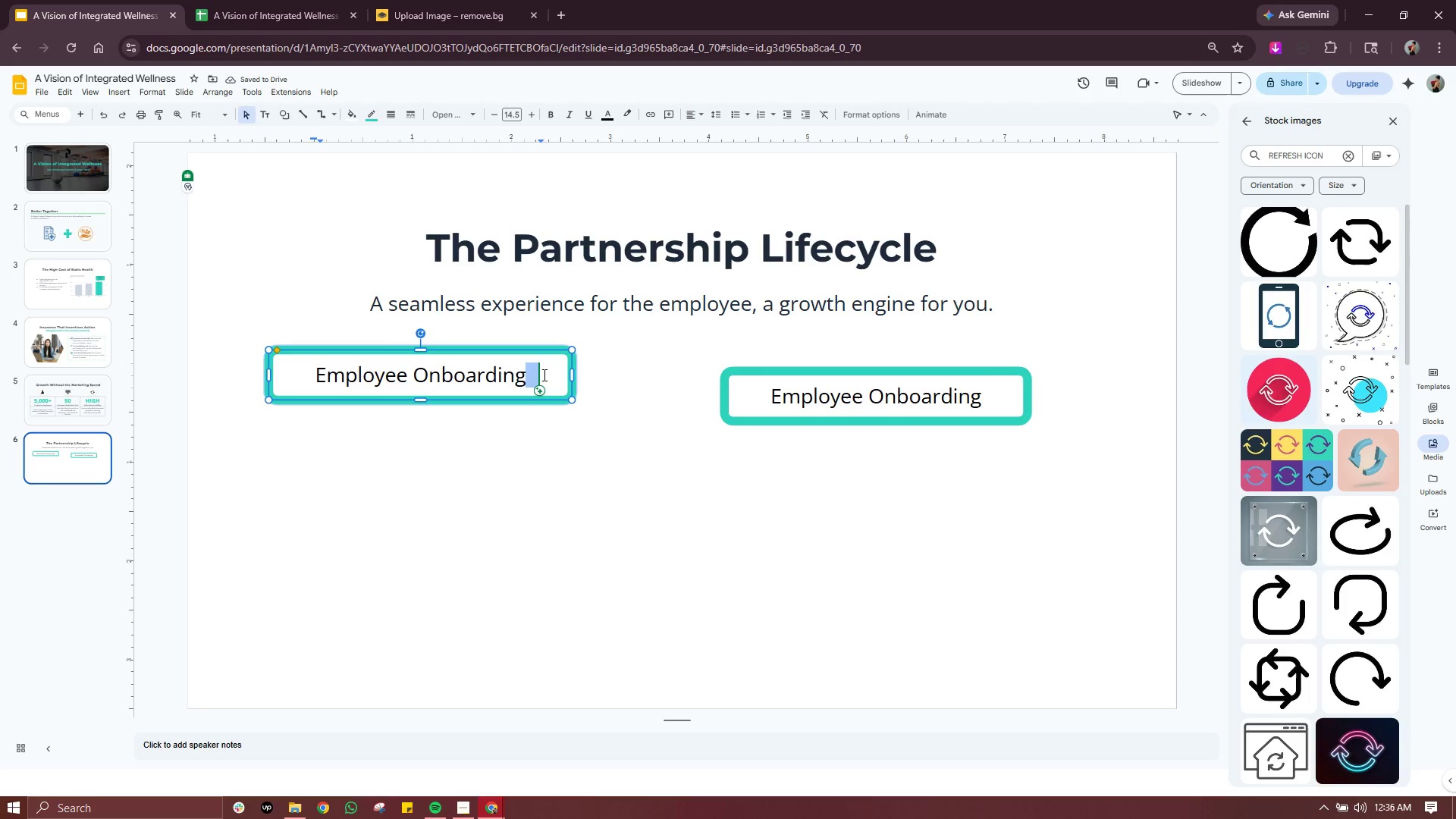 
triple_click([543, 375])
 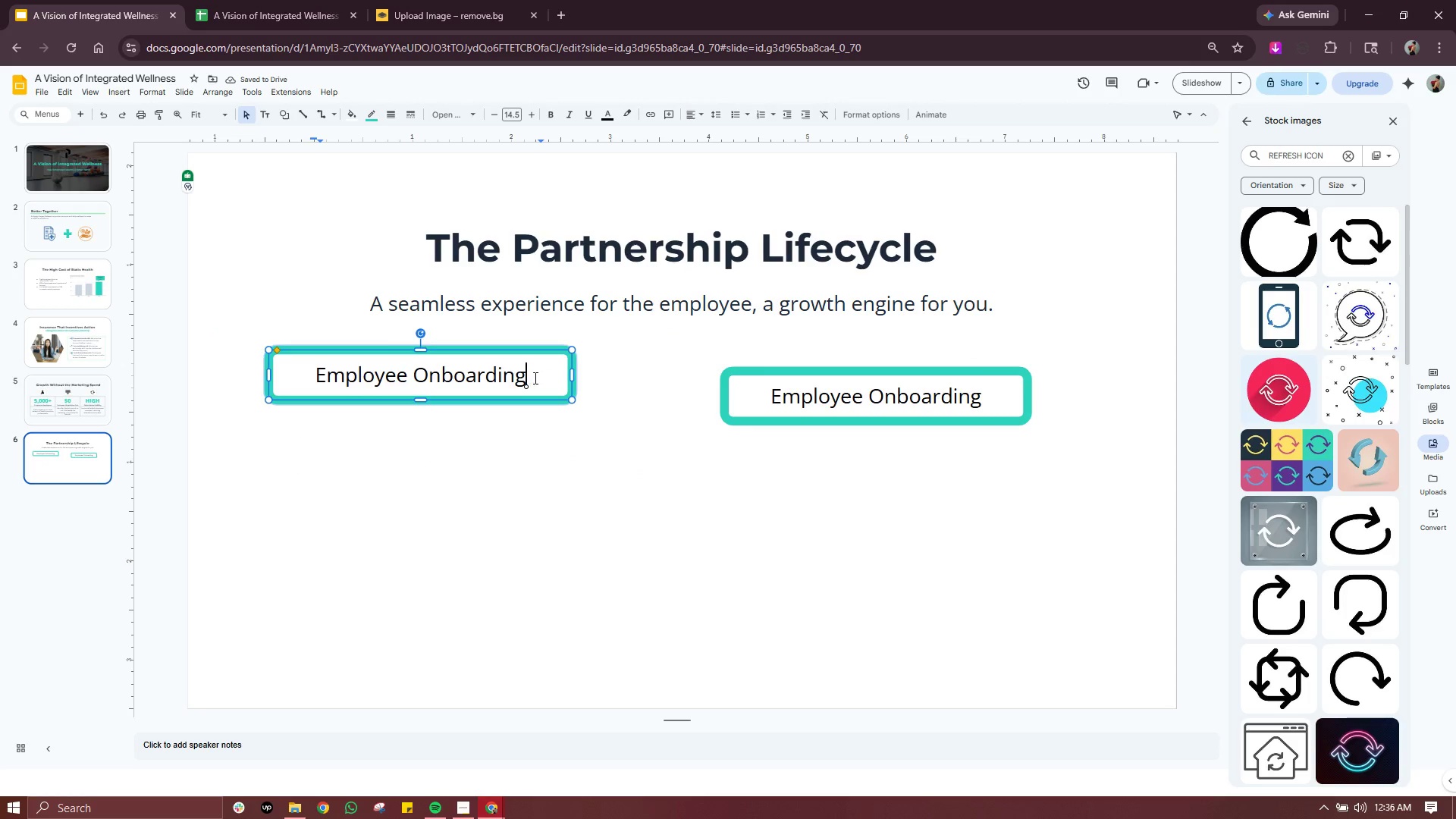 
left_click_drag(start_coordinate=[535, 378], to_coordinate=[300, 388])
 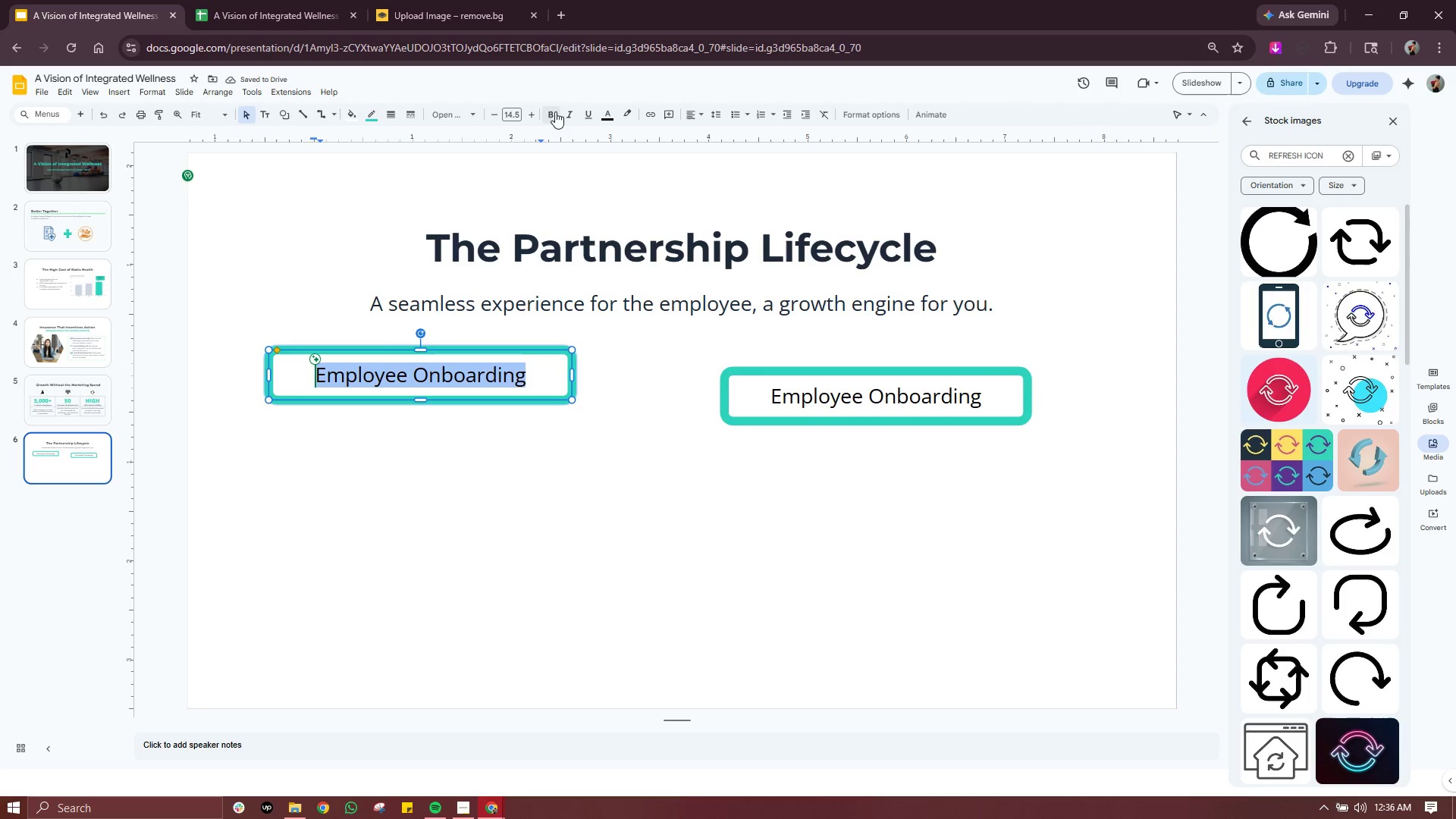 
left_click([555, 111])
 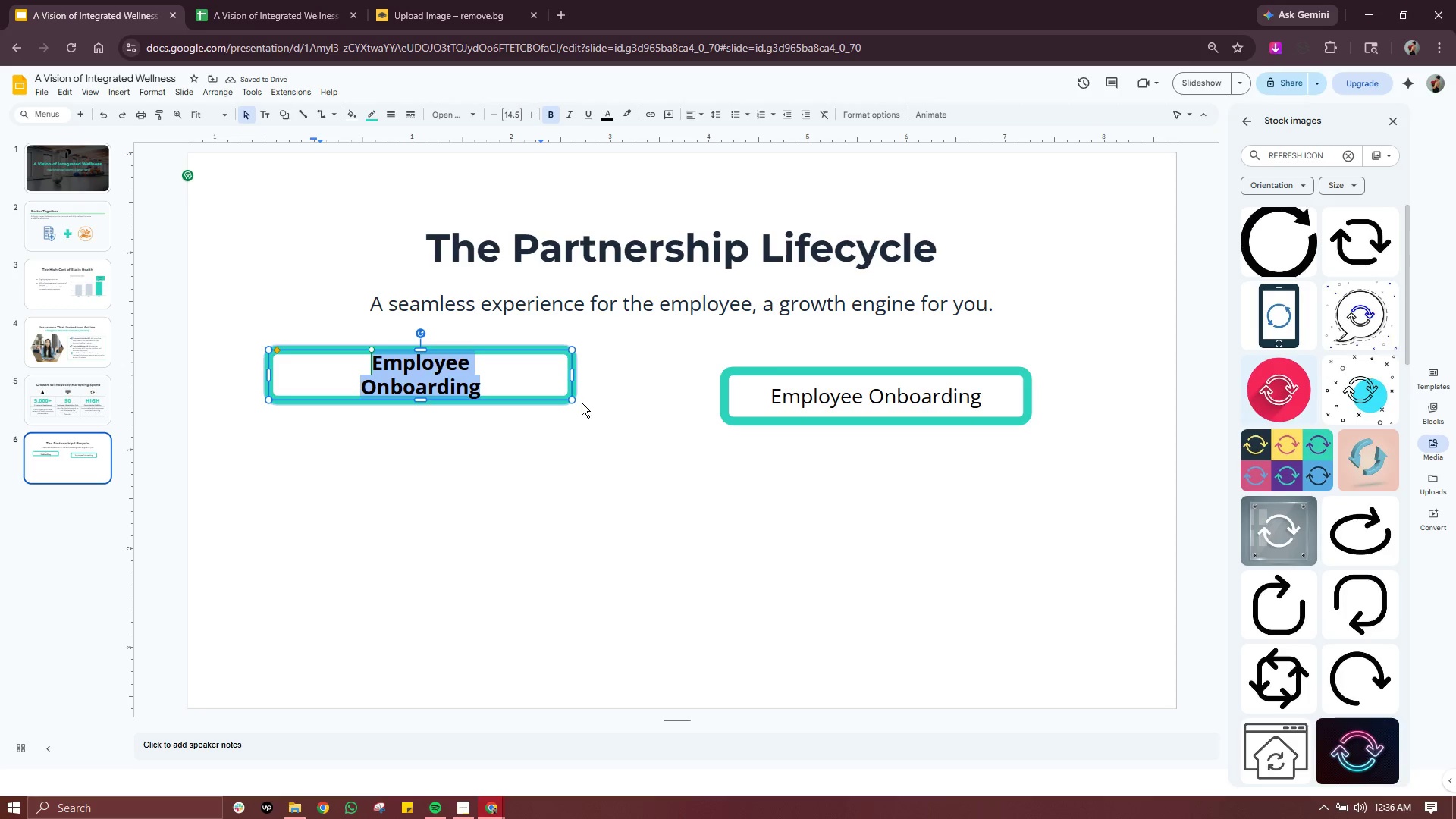 
left_click_drag(start_coordinate=[572, 378], to_coordinate=[633, 375])
 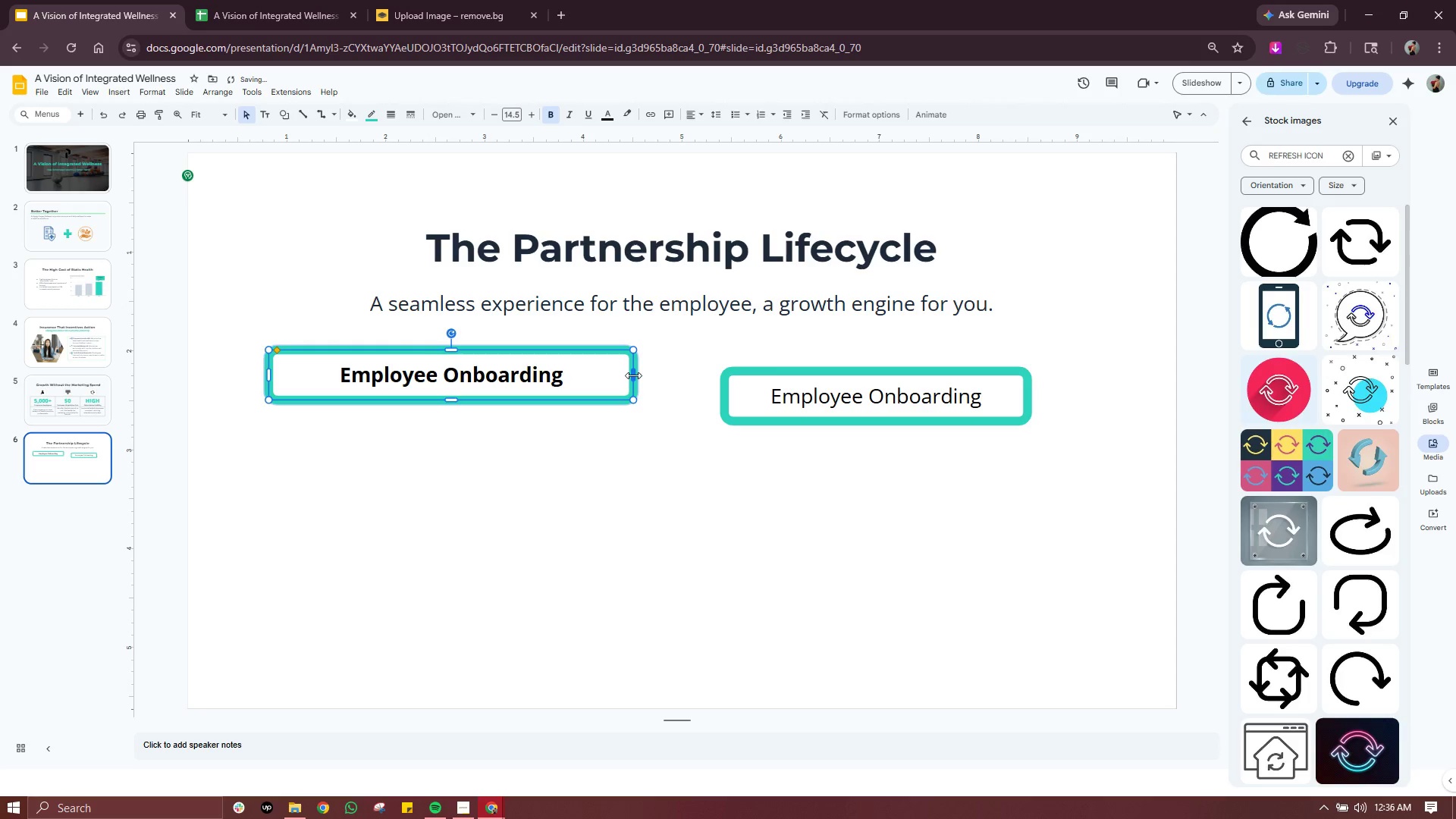 
left_click_drag(start_coordinate=[633, 375], to_coordinate=[608, 373])
 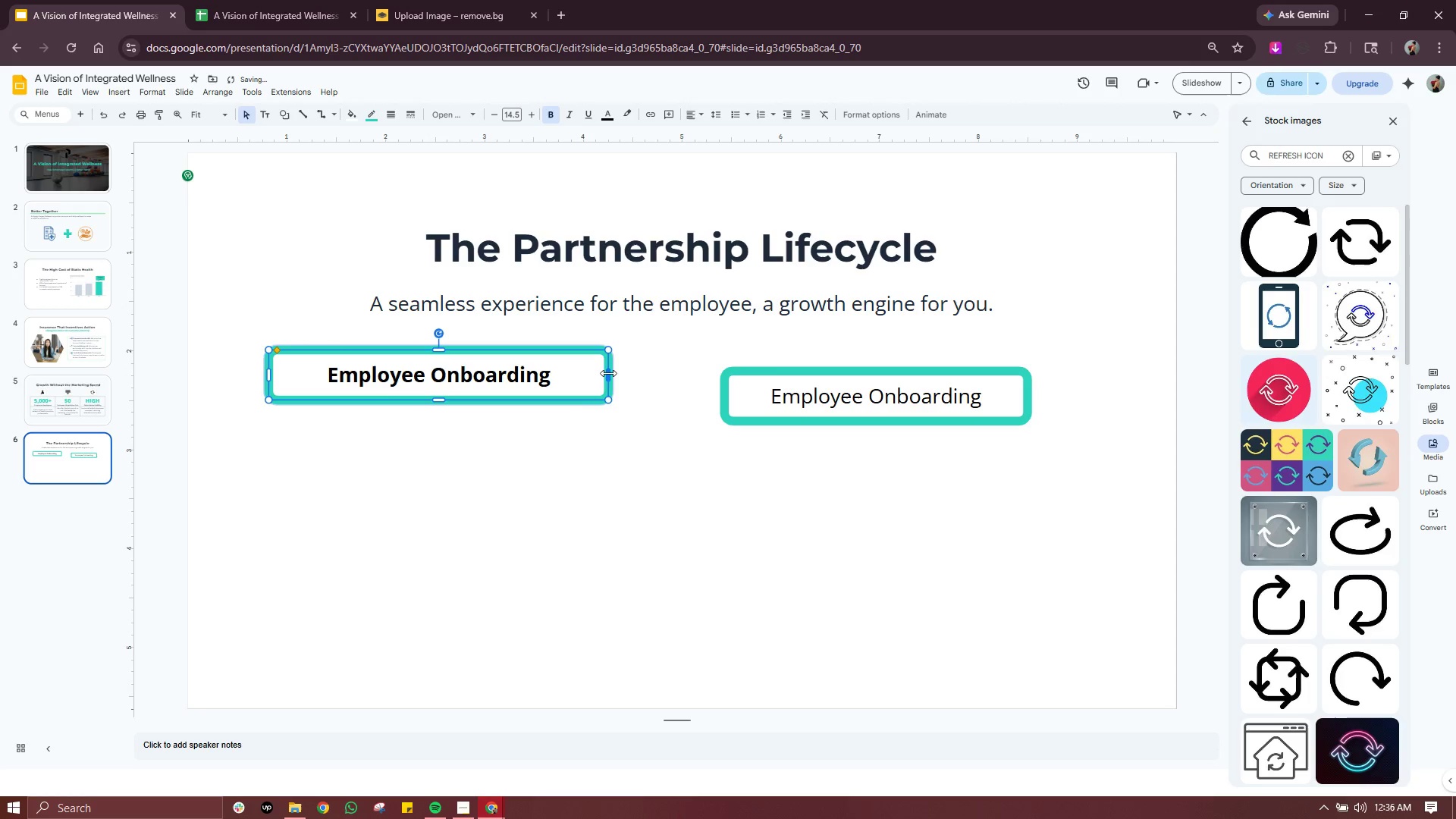 
left_click_drag(start_coordinate=[608, 373], to_coordinate=[598, 372])
 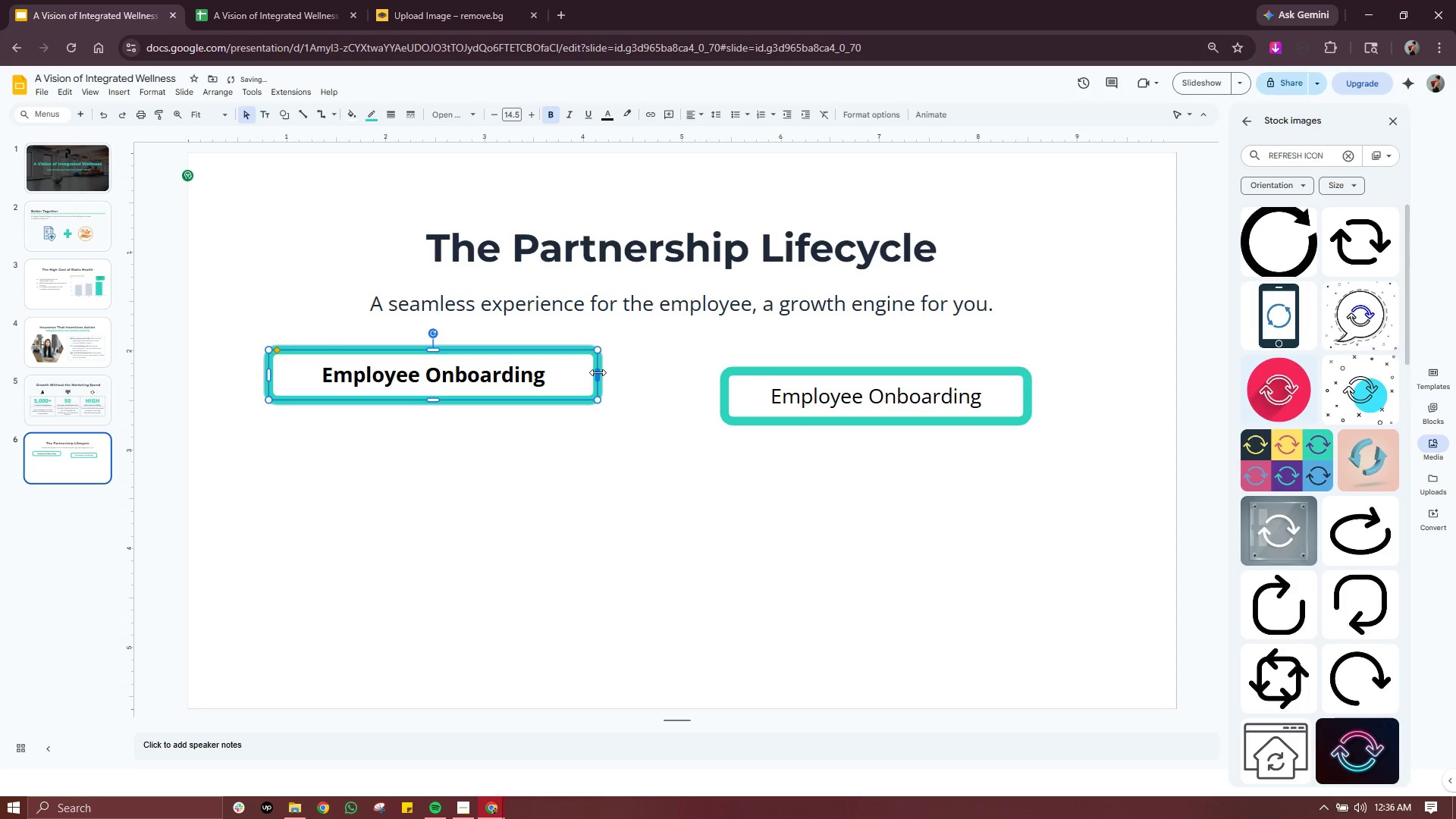 
left_click_drag(start_coordinate=[598, 372], to_coordinate=[588, 369])
 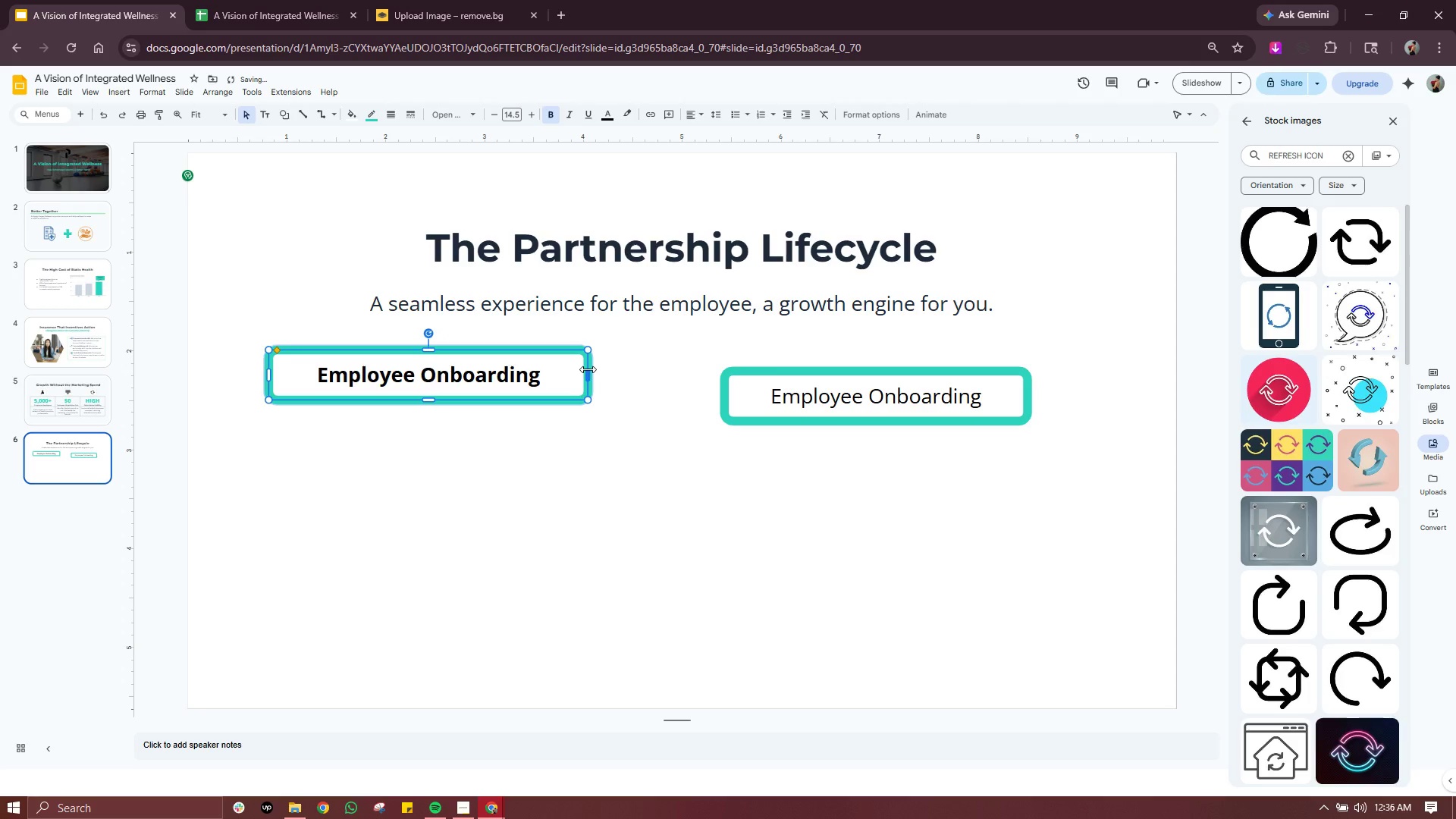 
left_click_drag(start_coordinate=[588, 369], to_coordinate=[583, 369])
 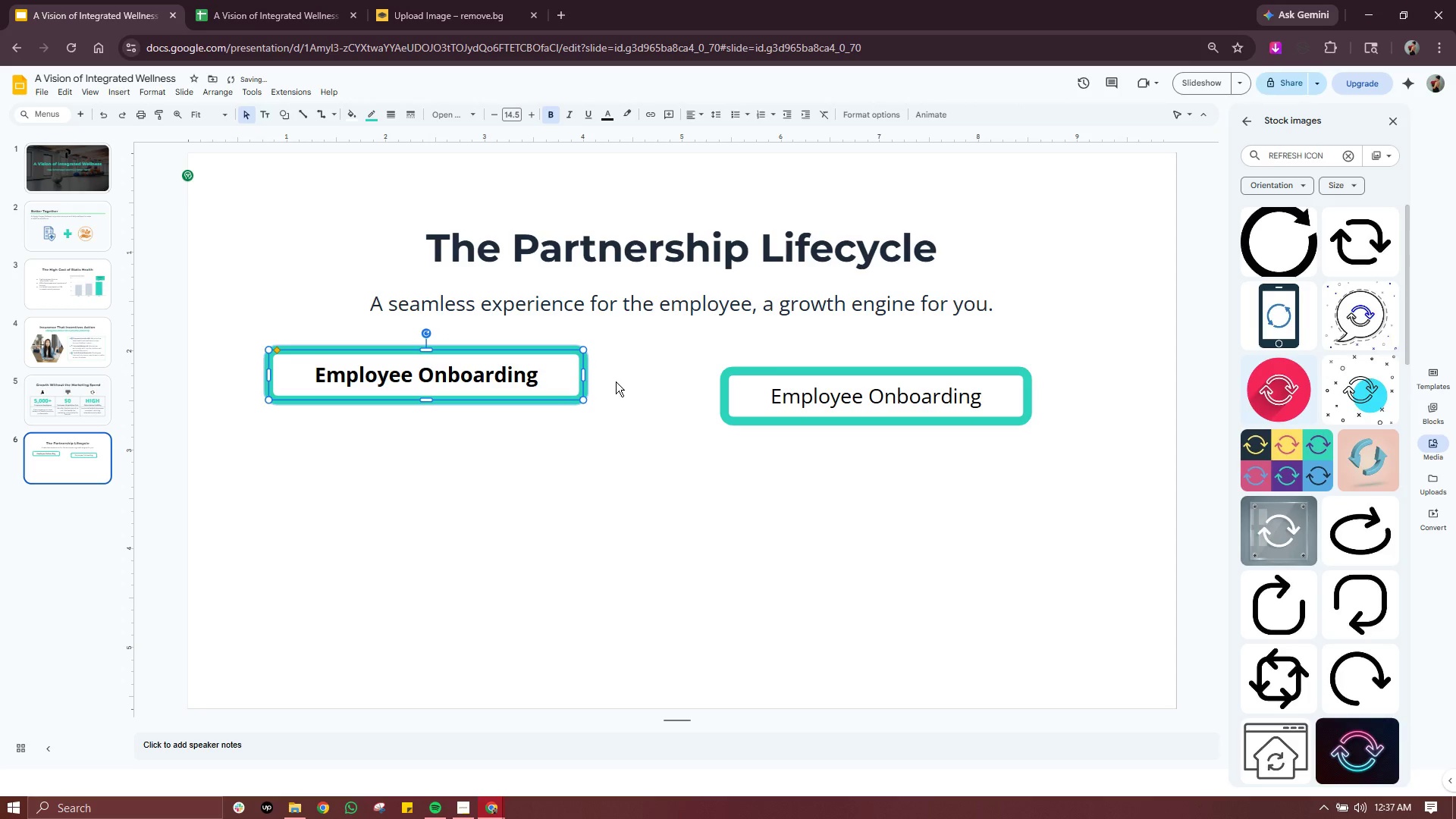 
left_click([616, 381])
 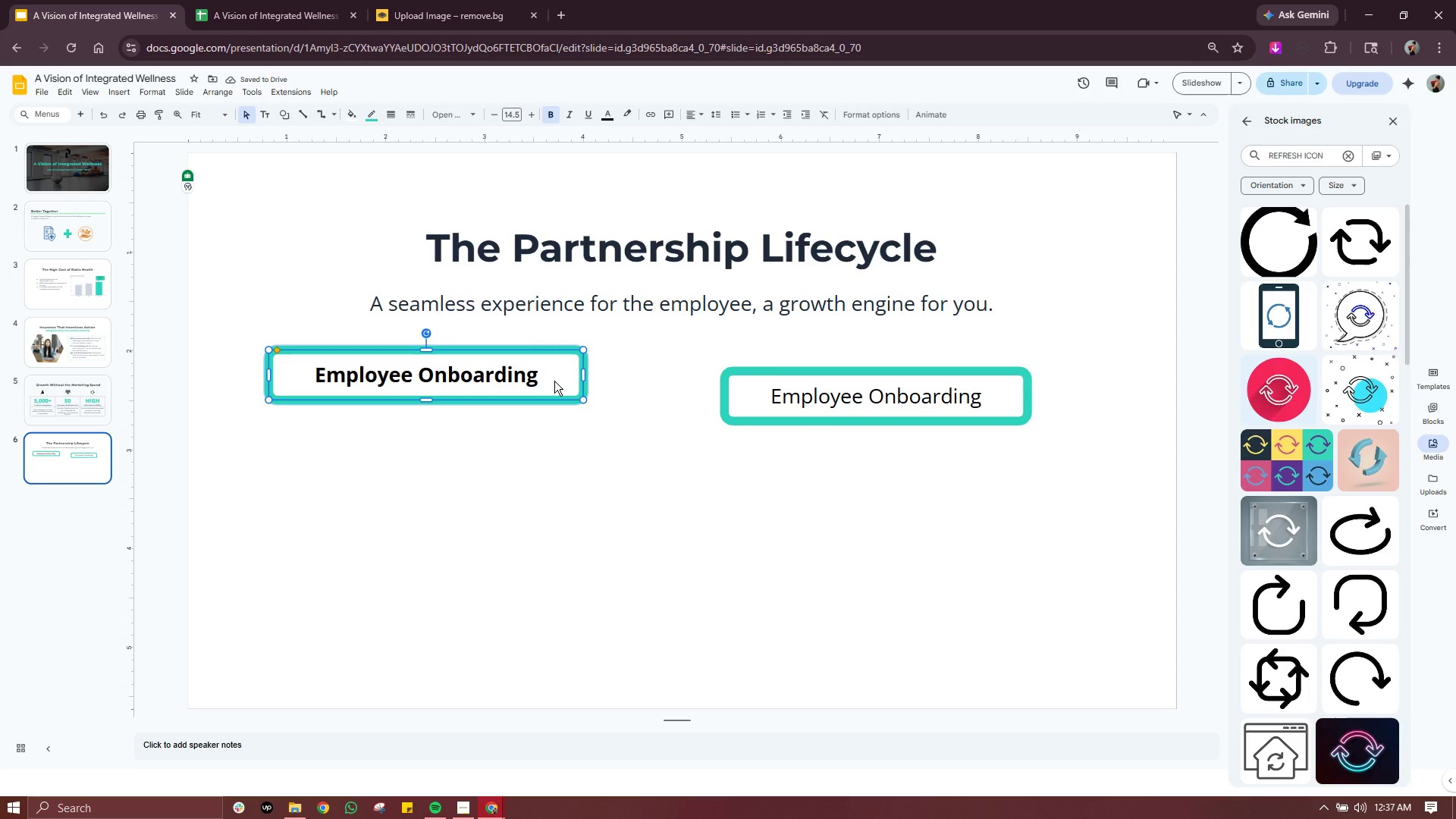 
double_click([554, 381])
 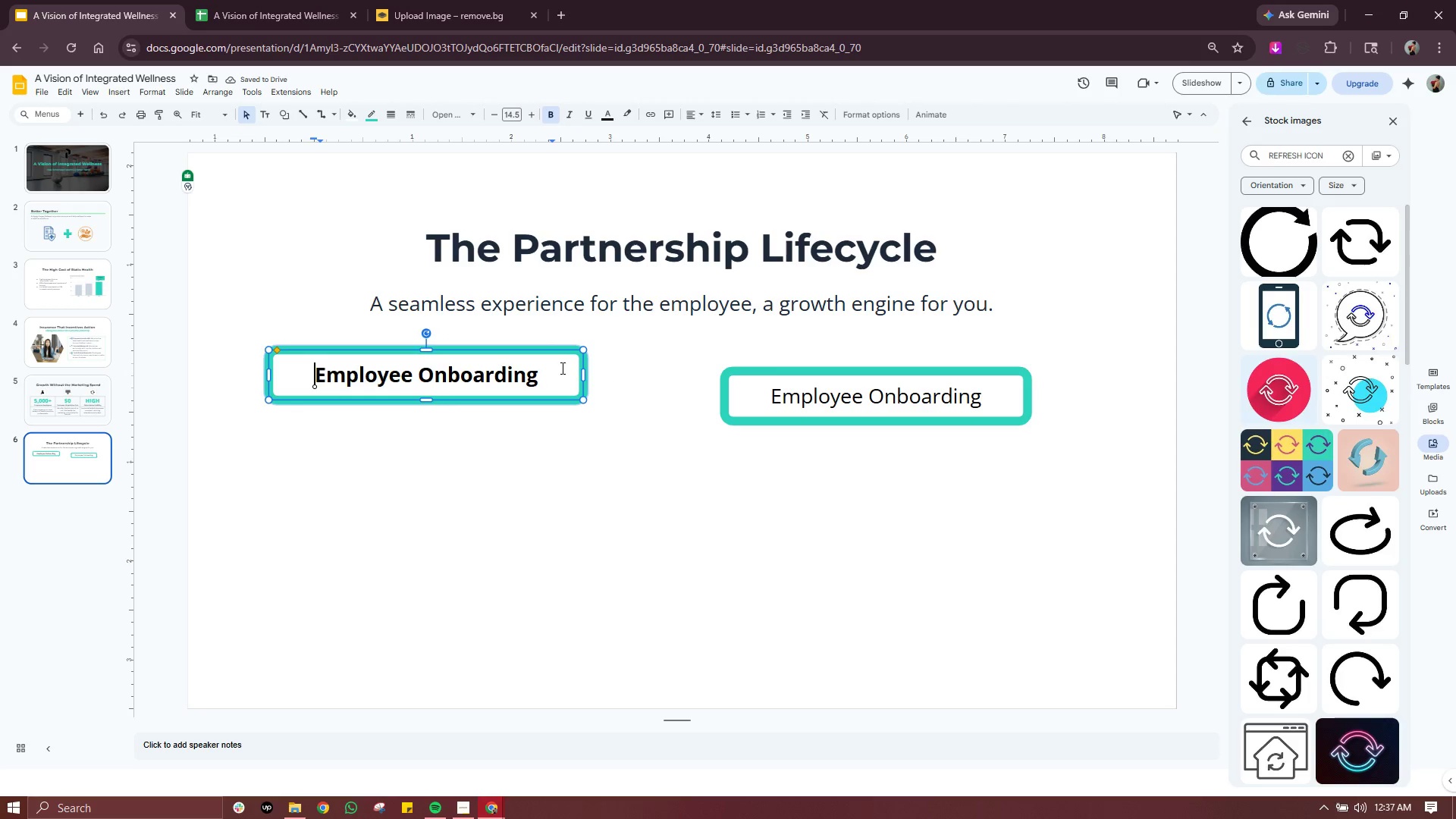 
left_click([561, 368])
 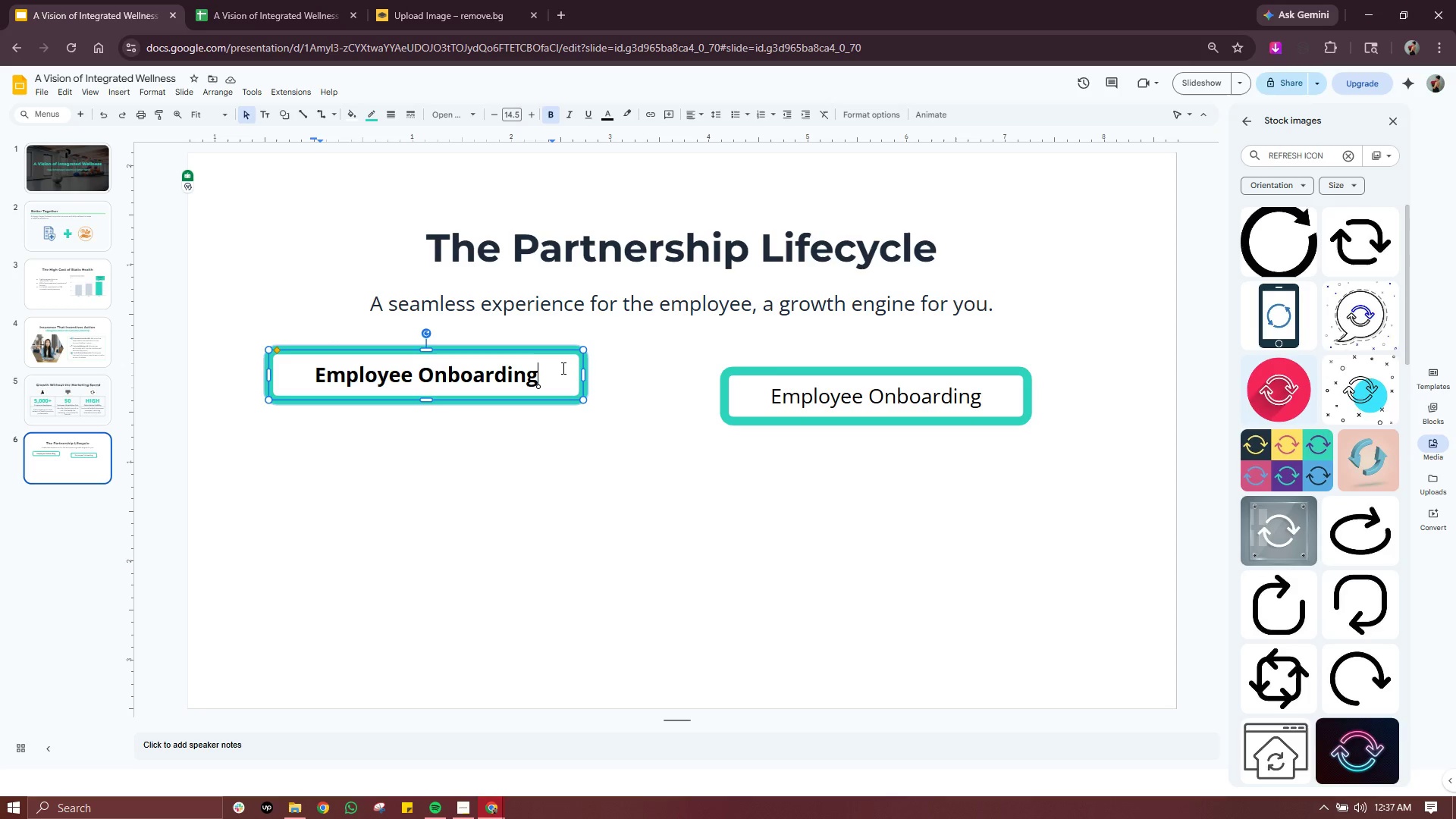 
key(Enter)
 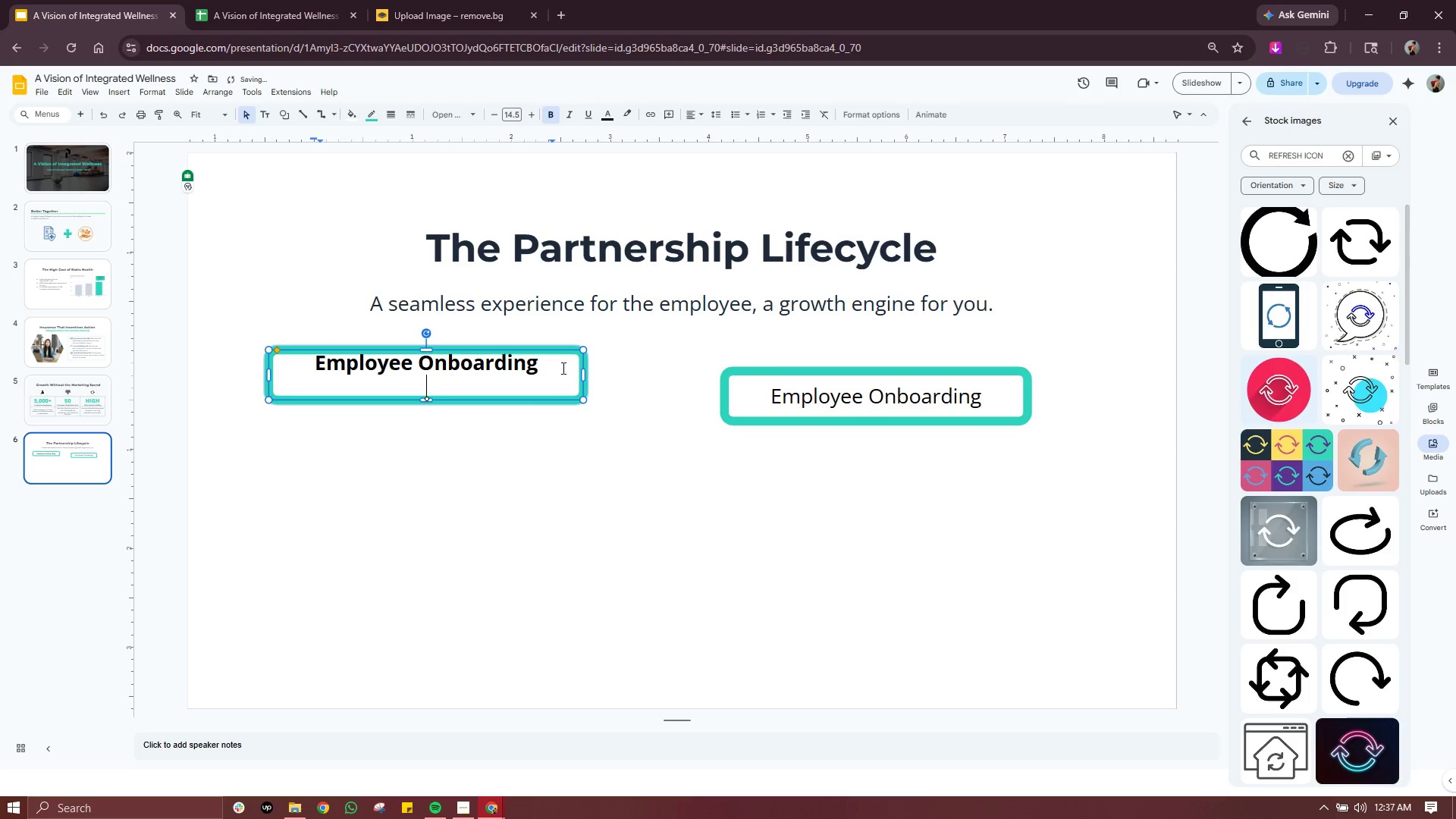 
type((Employee joins the Peak Performance Plan)
key(Backspace)
key(Backspace)
key(Backspace)
key(Backspace)
type(pan).)
 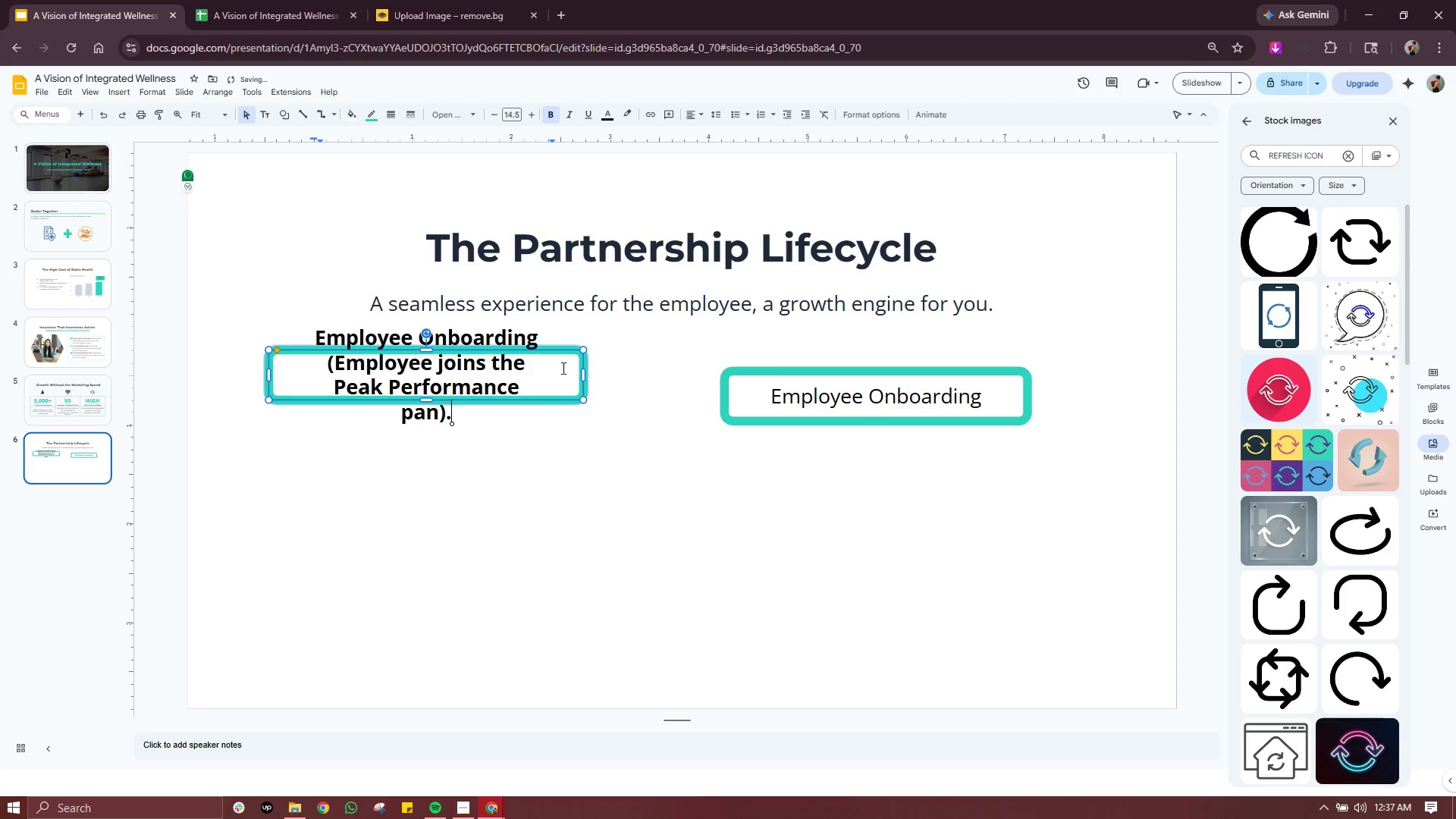 
left_click_drag(start_coordinate=[455, 413], to_coordinate=[312, 370])
 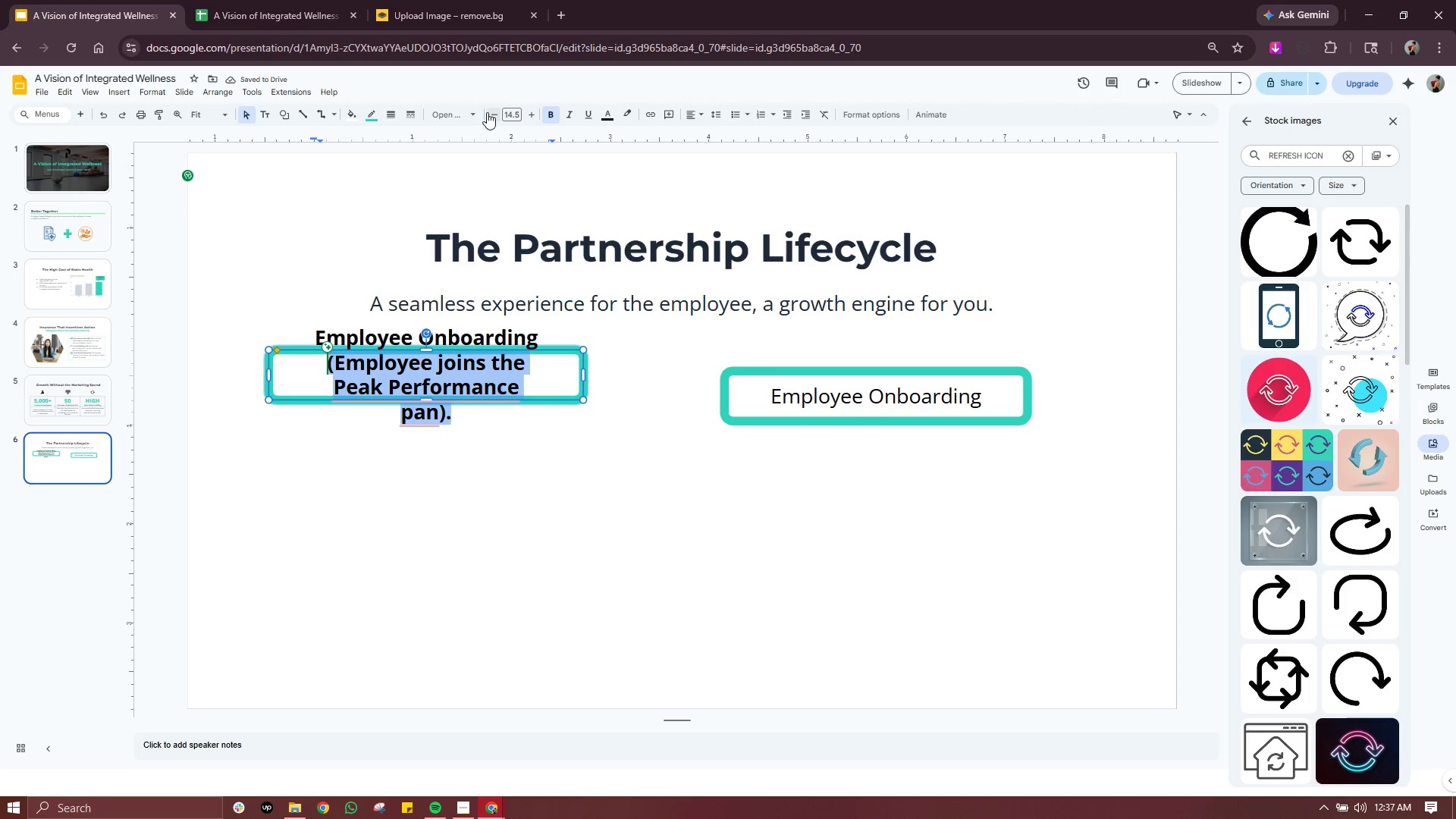 
double_click([490, 112])
 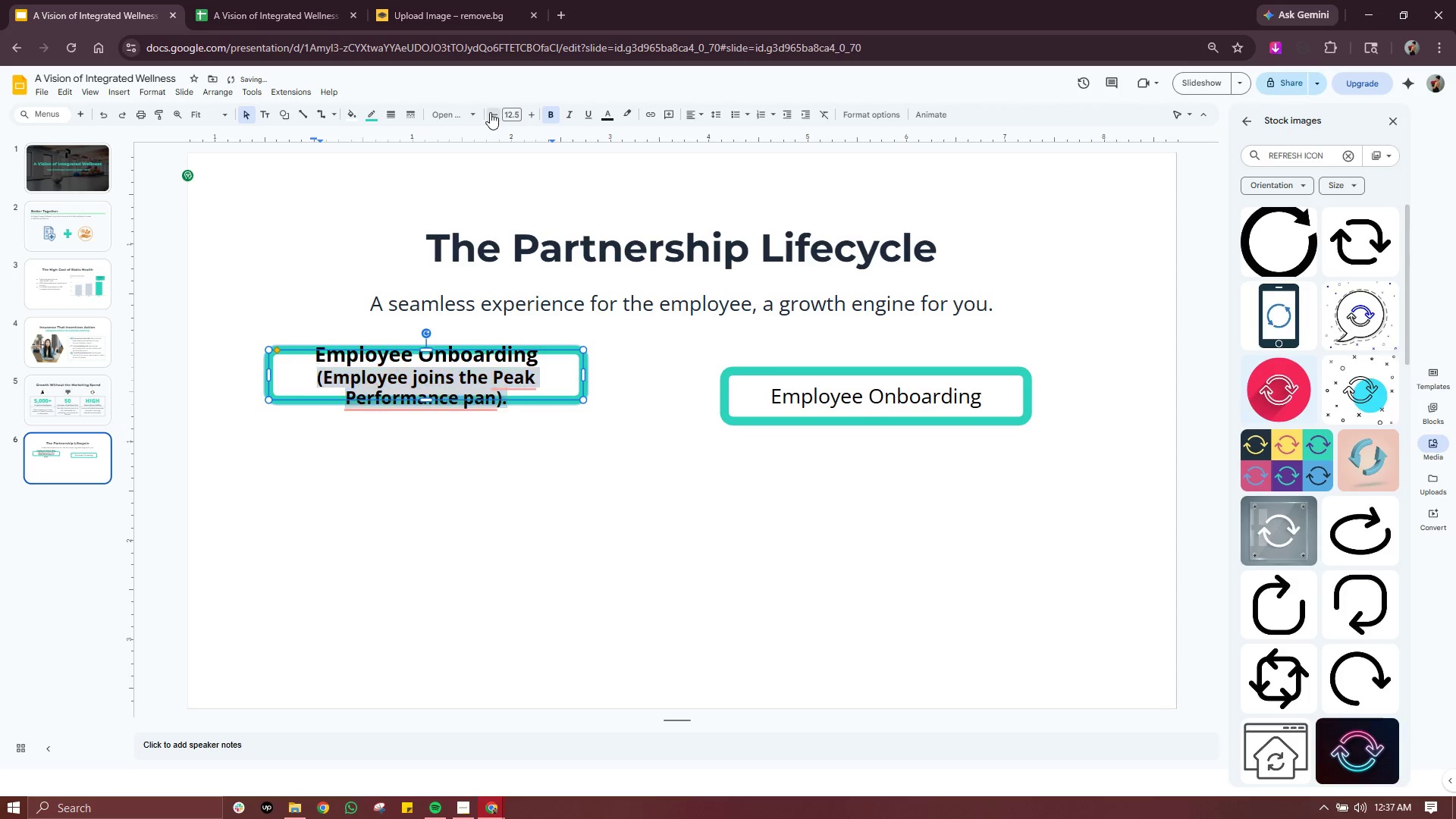 
triple_click([490, 112])
 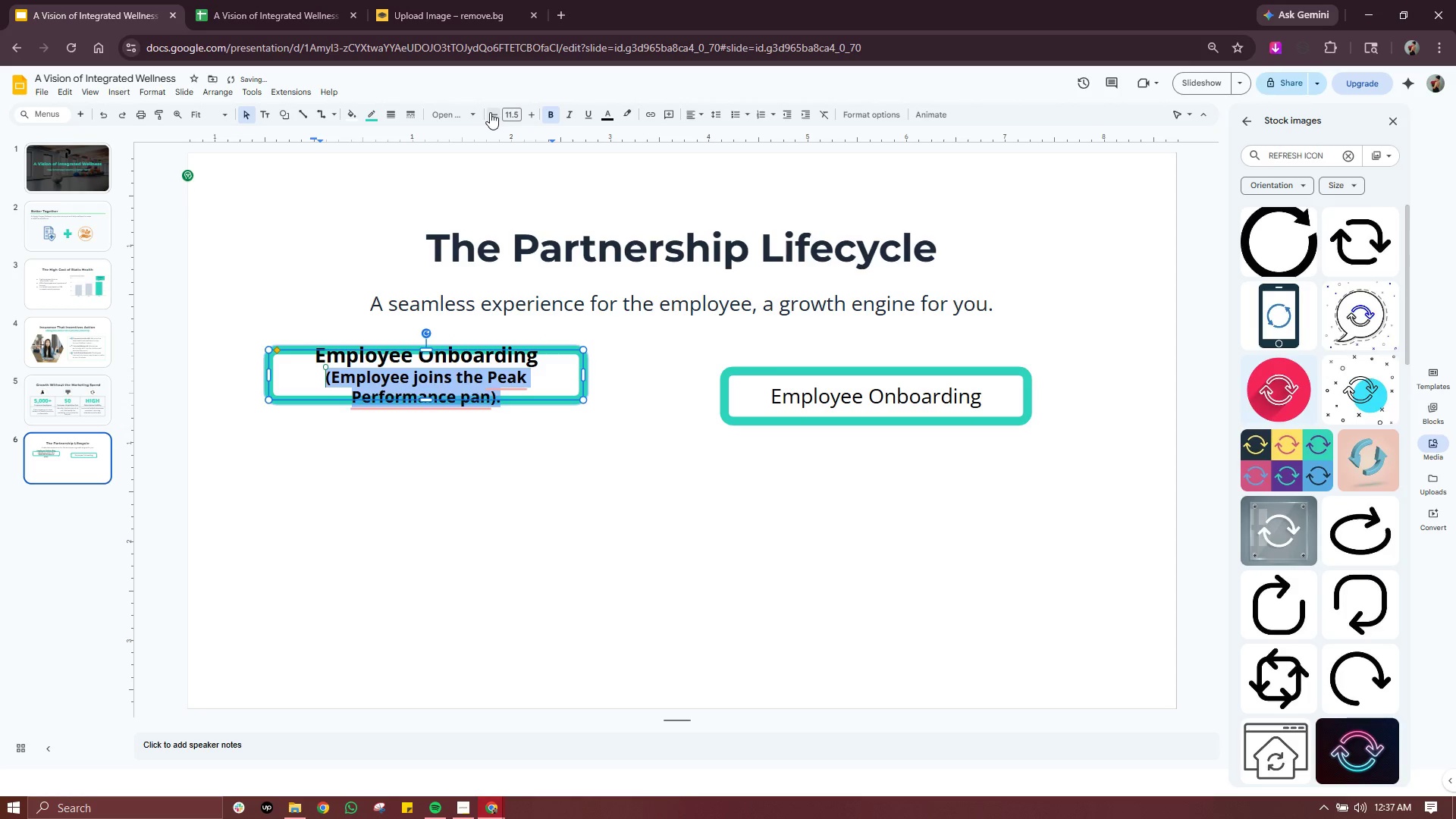 
triple_click([490, 112])
 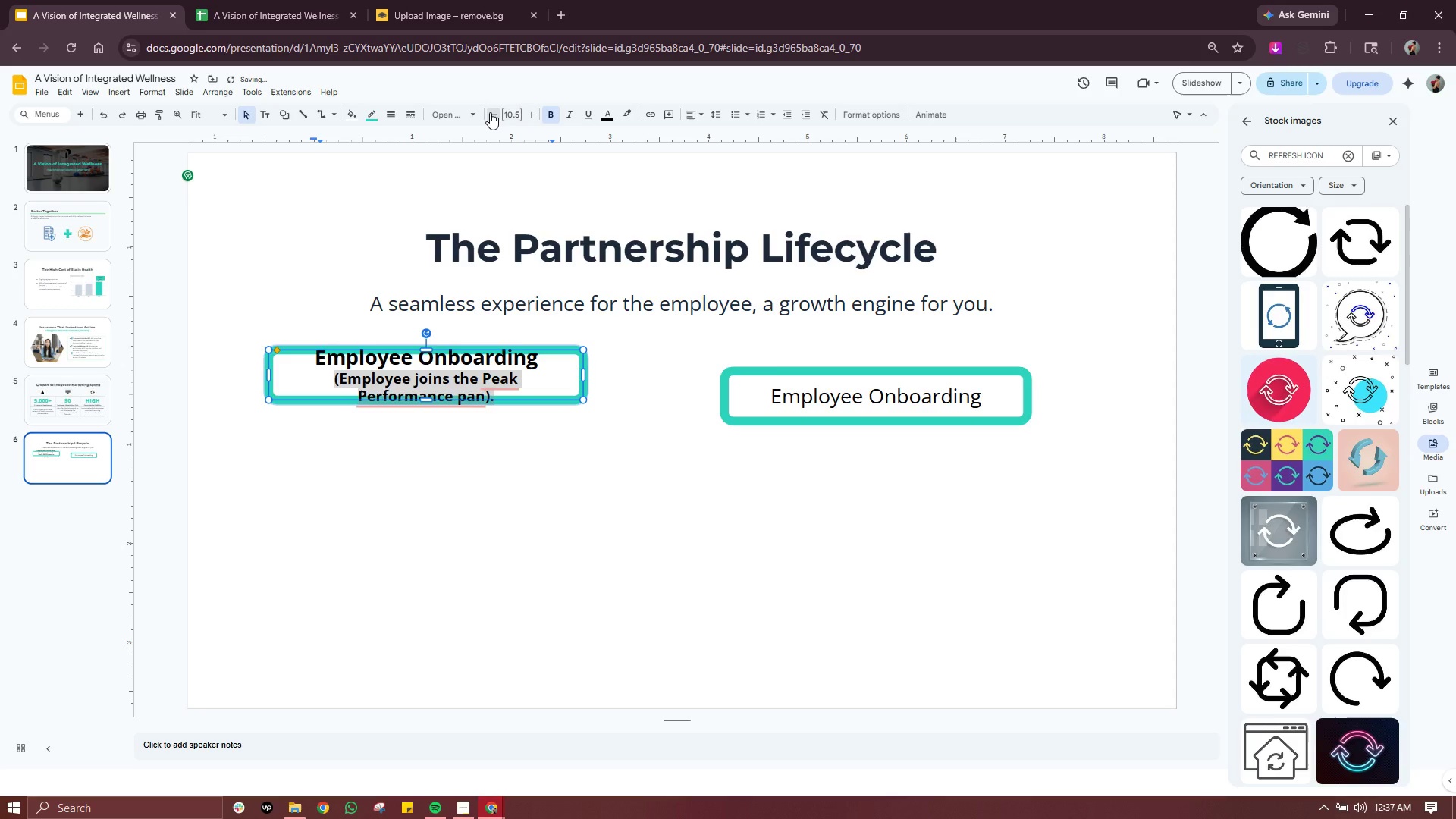 
triple_click([490, 112])
 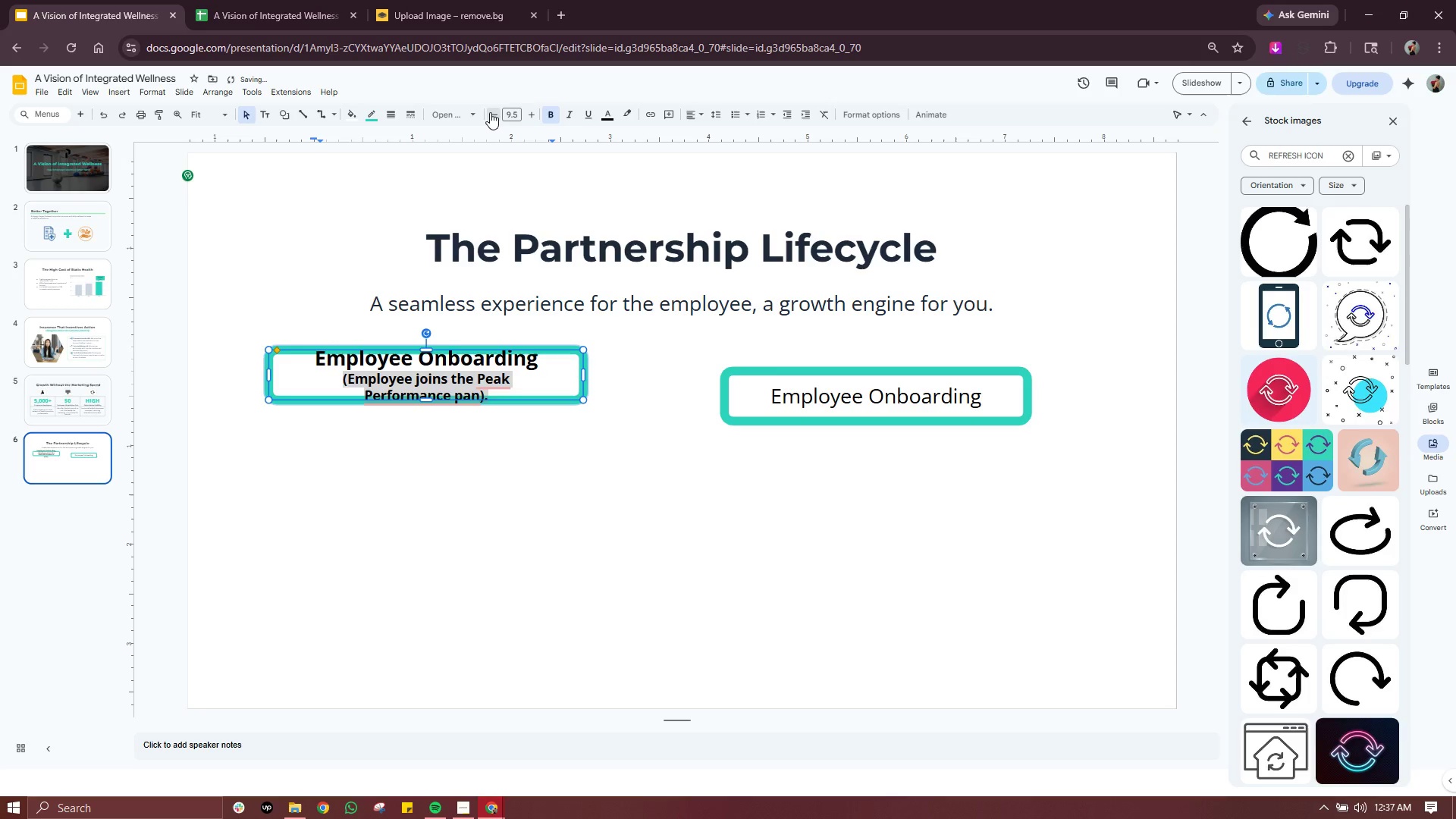 
left_click([490, 112])
 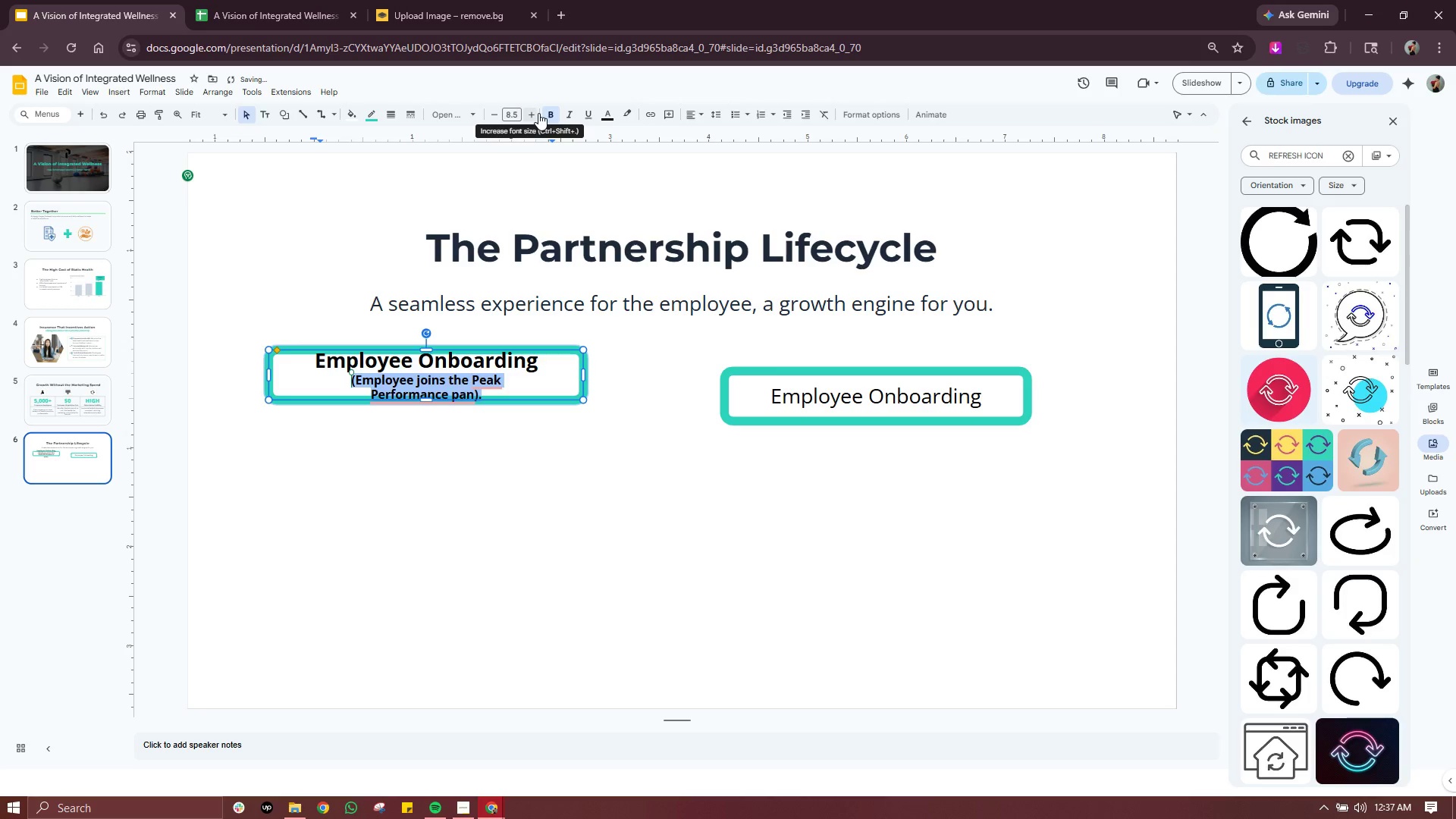 
double_click([538, 113])
 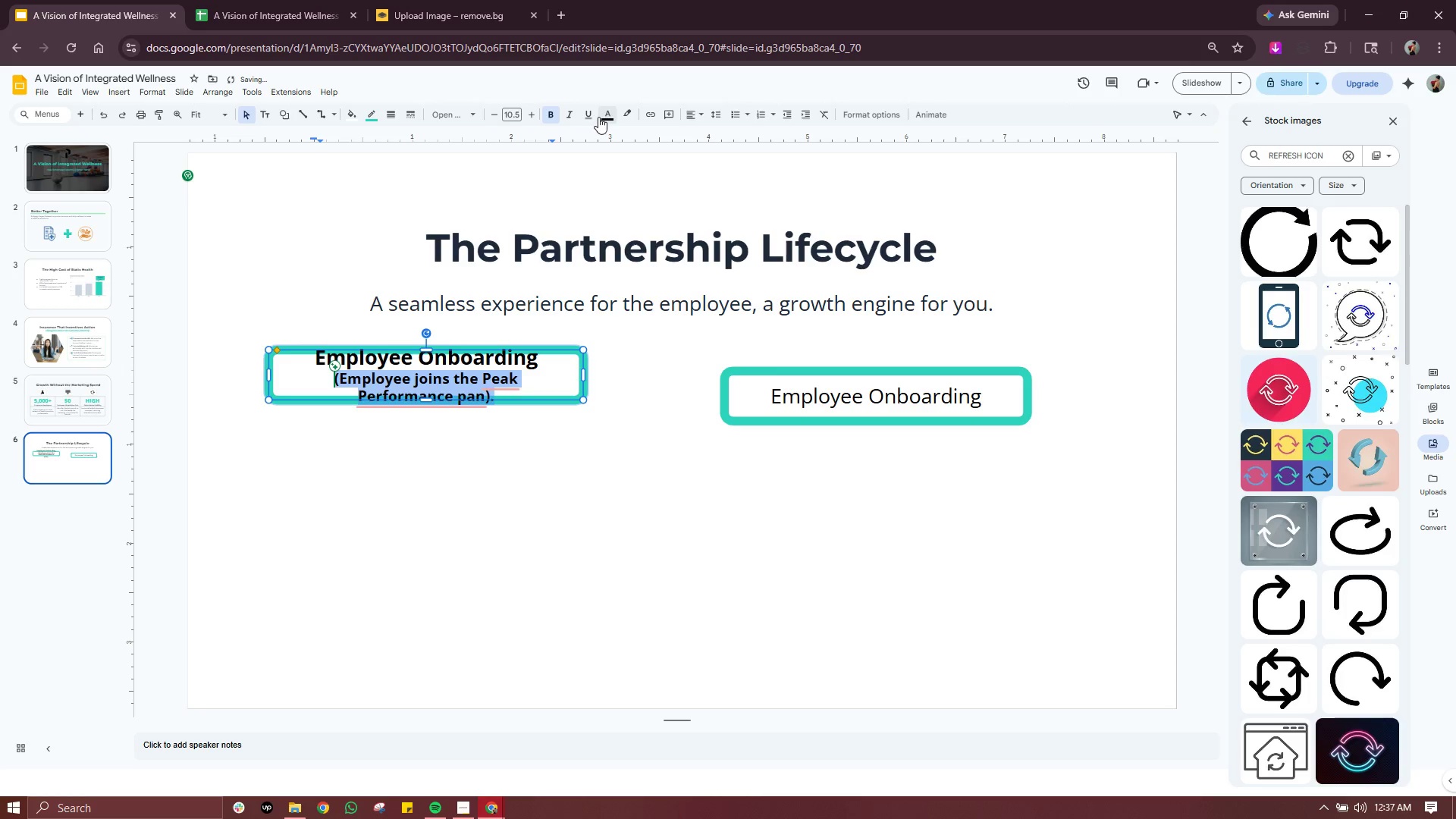 
left_click([573, 110])
 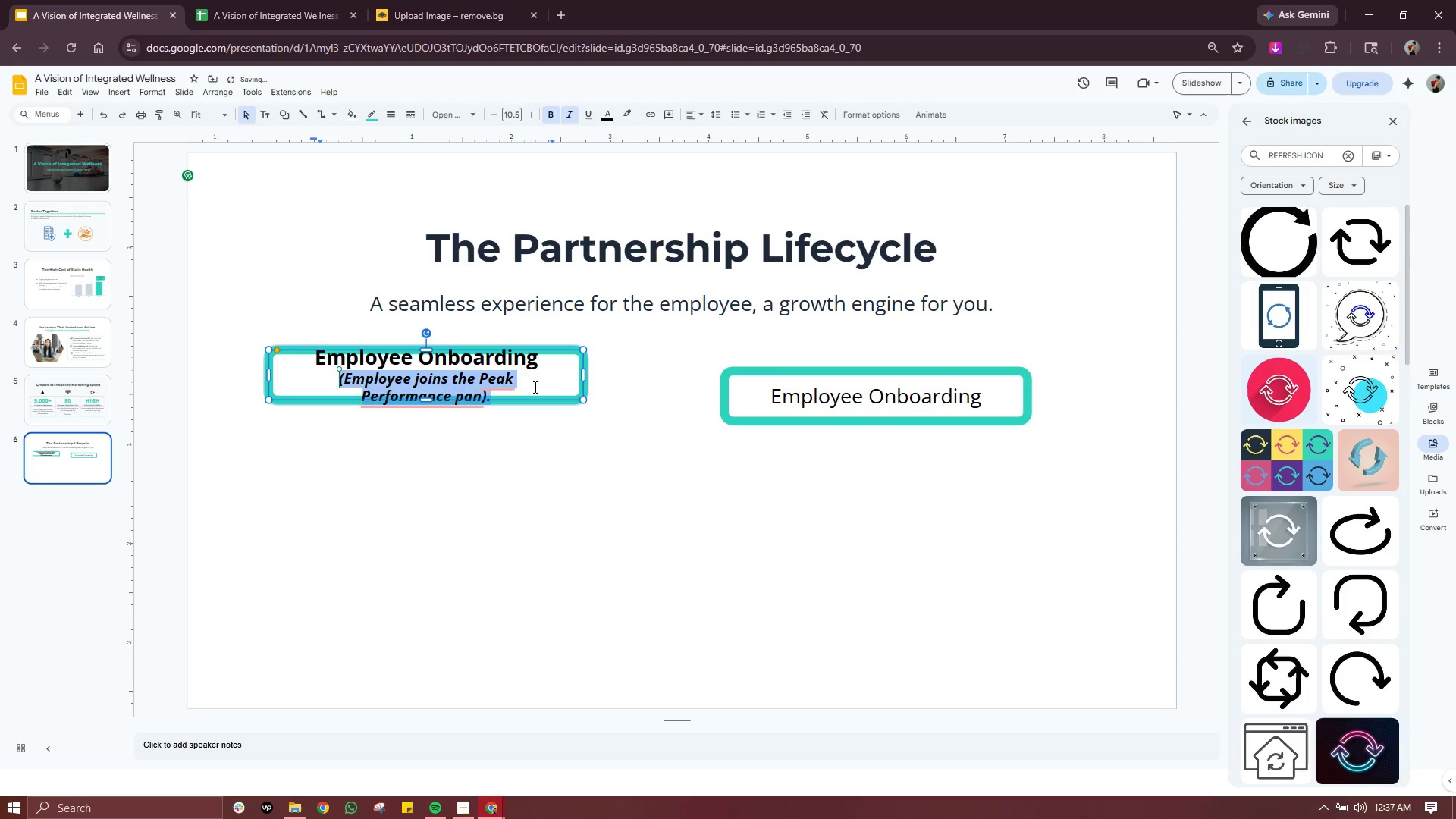 
left_click([534, 387])
 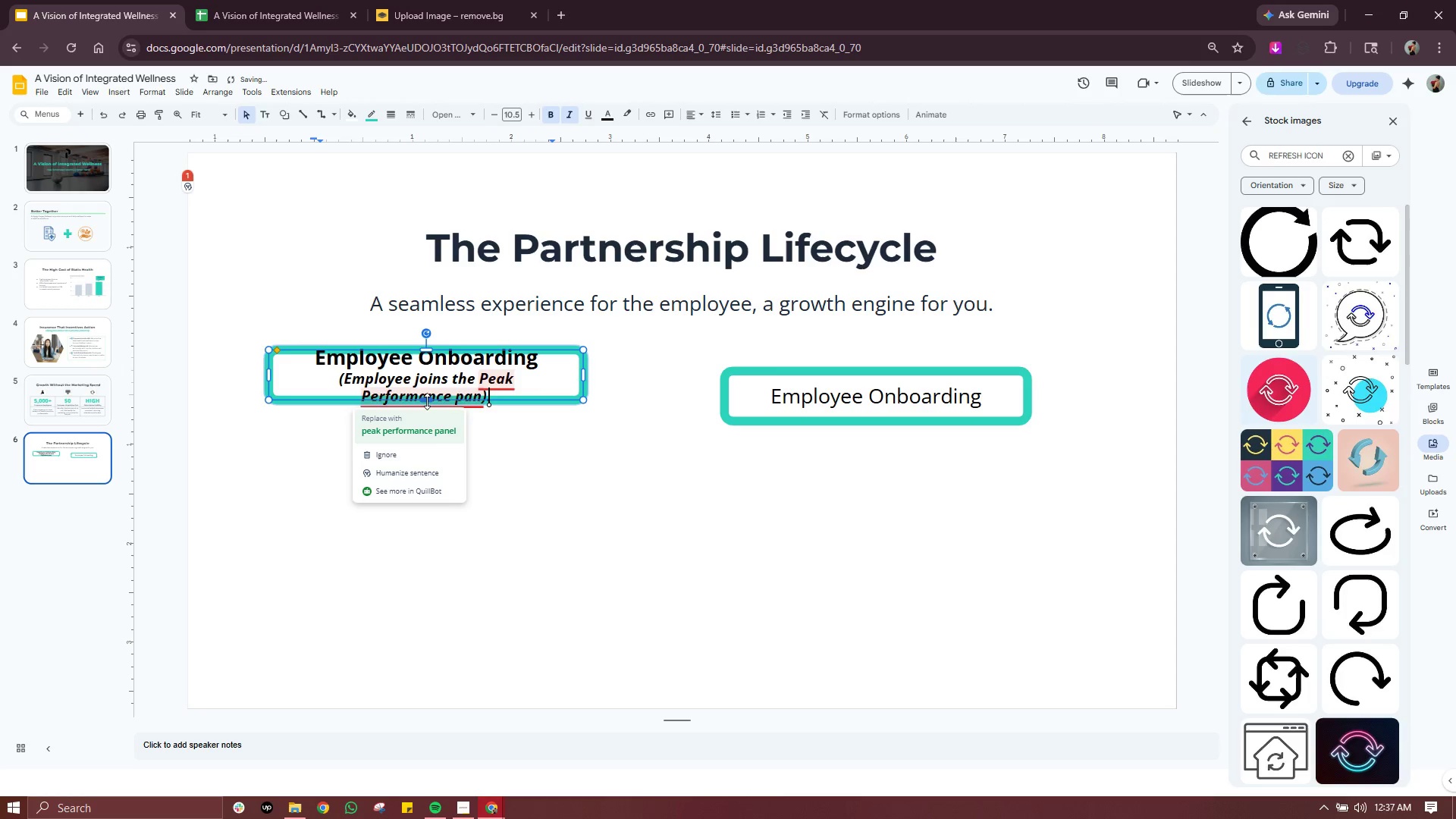 
left_click_drag(start_coordinate=[427, 401], to_coordinate=[426, 416])
 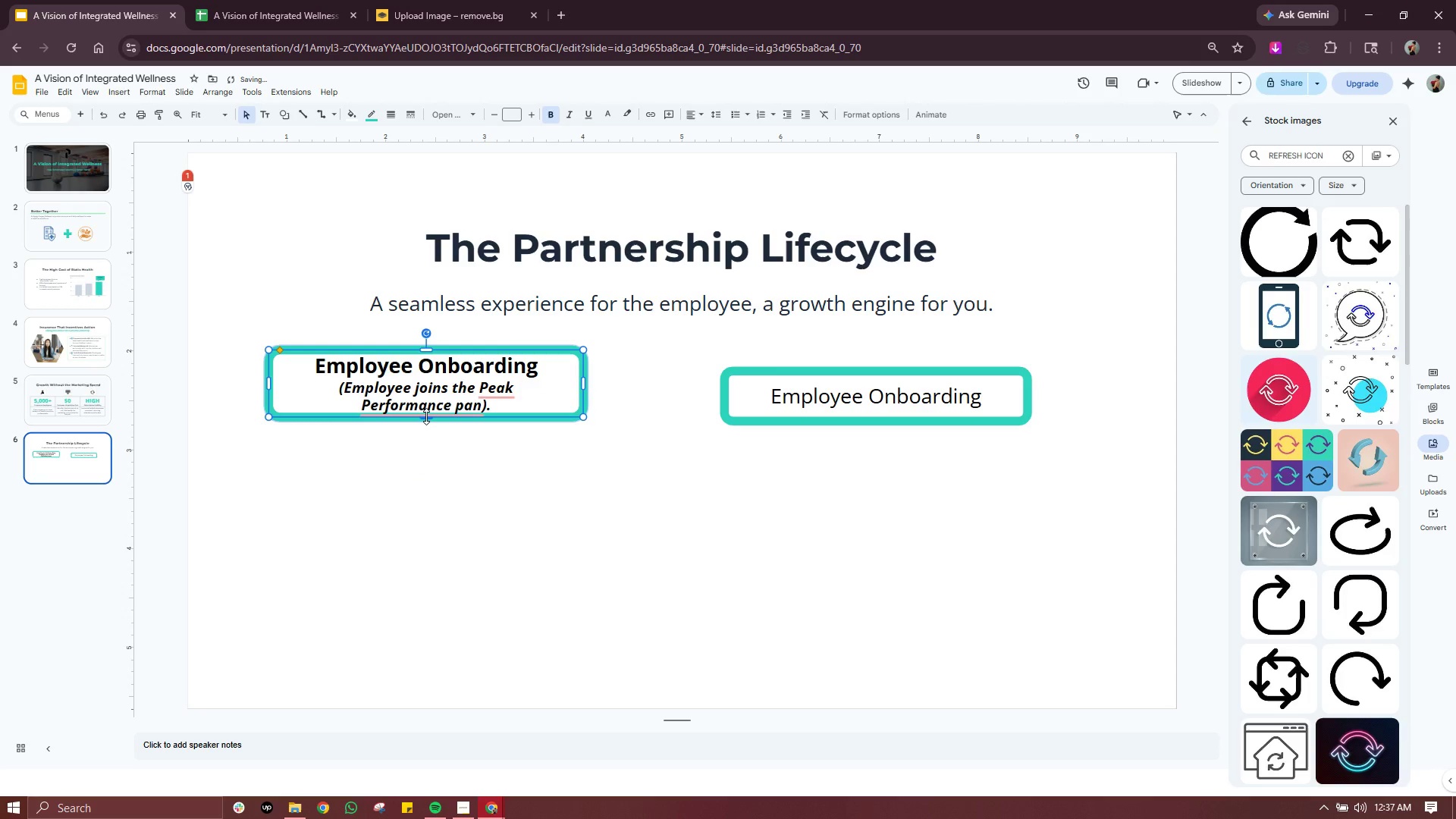 
left_click_drag(start_coordinate=[426, 416], to_coordinate=[426, 425])
 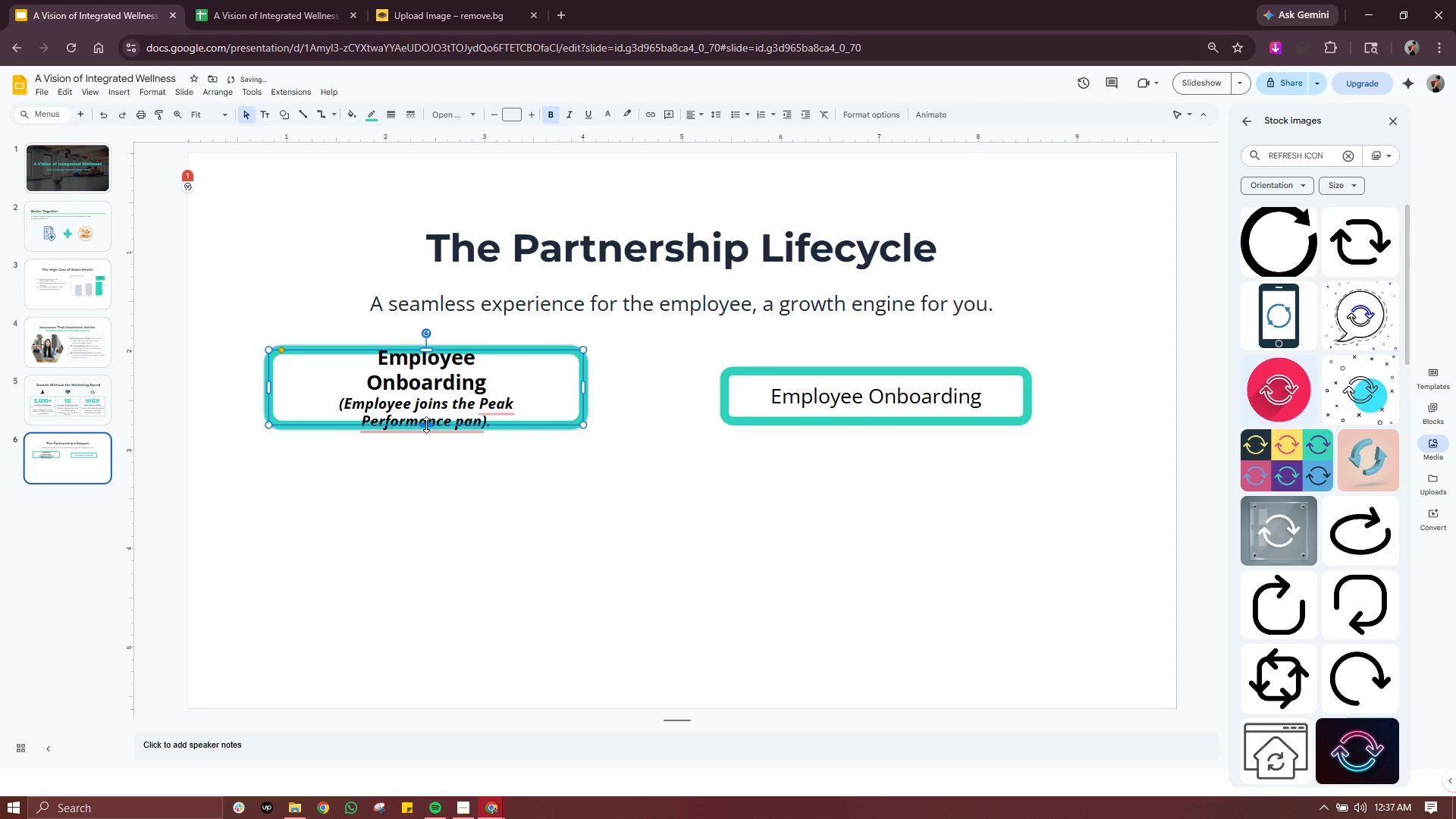 
key(Control+ControlLeft)
 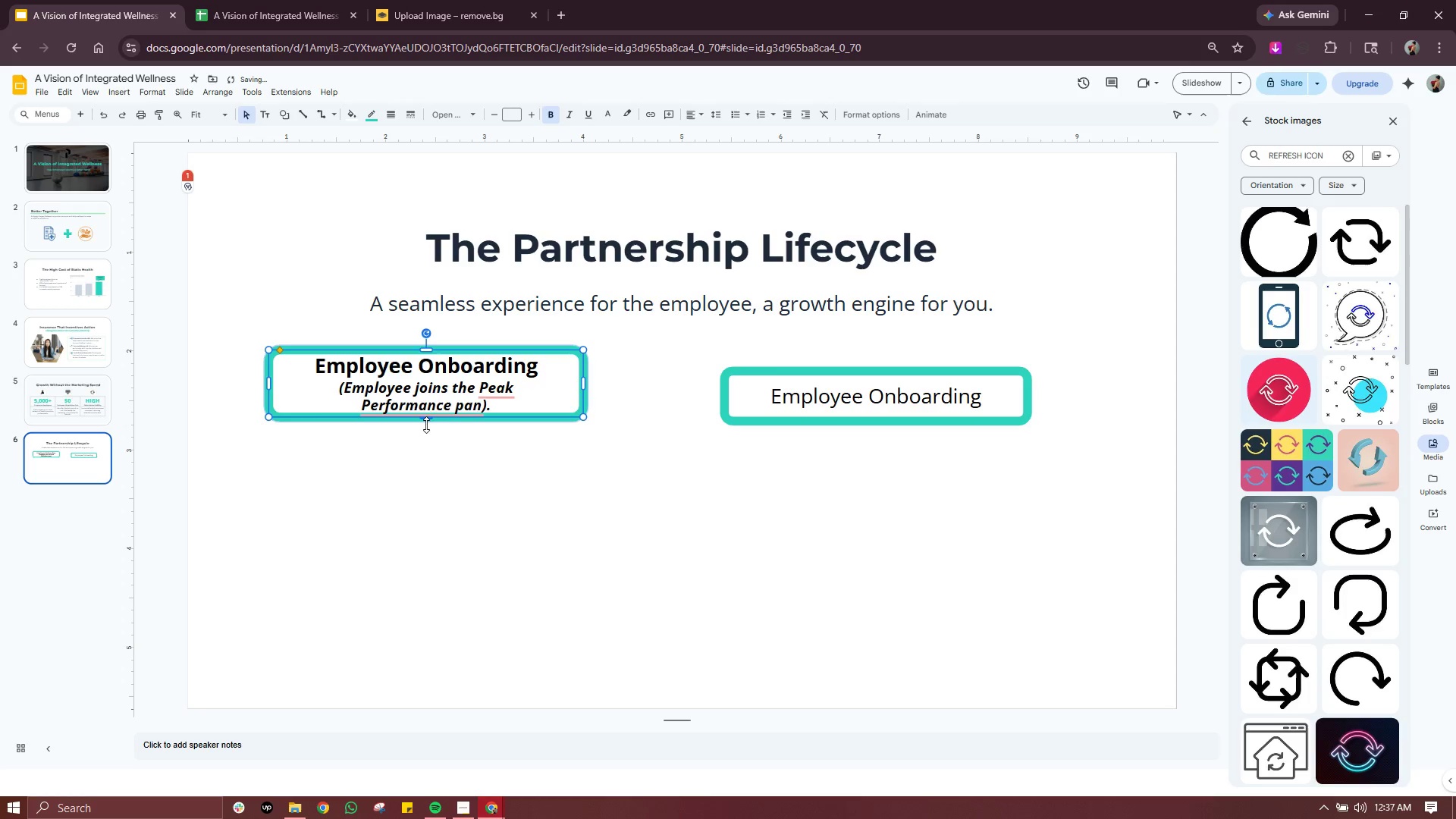 
key(Control+Z)
 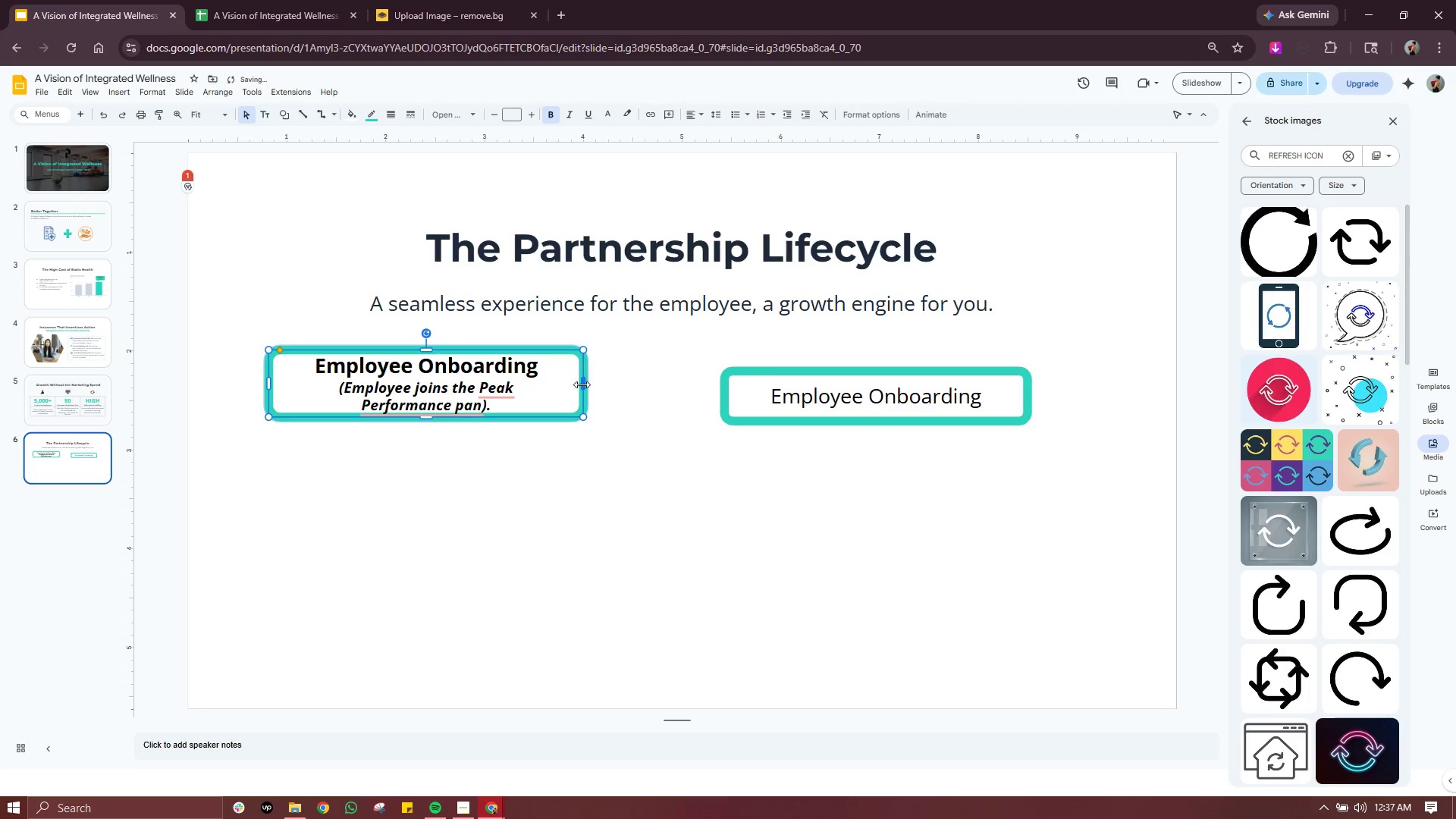 
left_click_drag(start_coordinate=[582, 384], to_coordinate=[630, 389])
 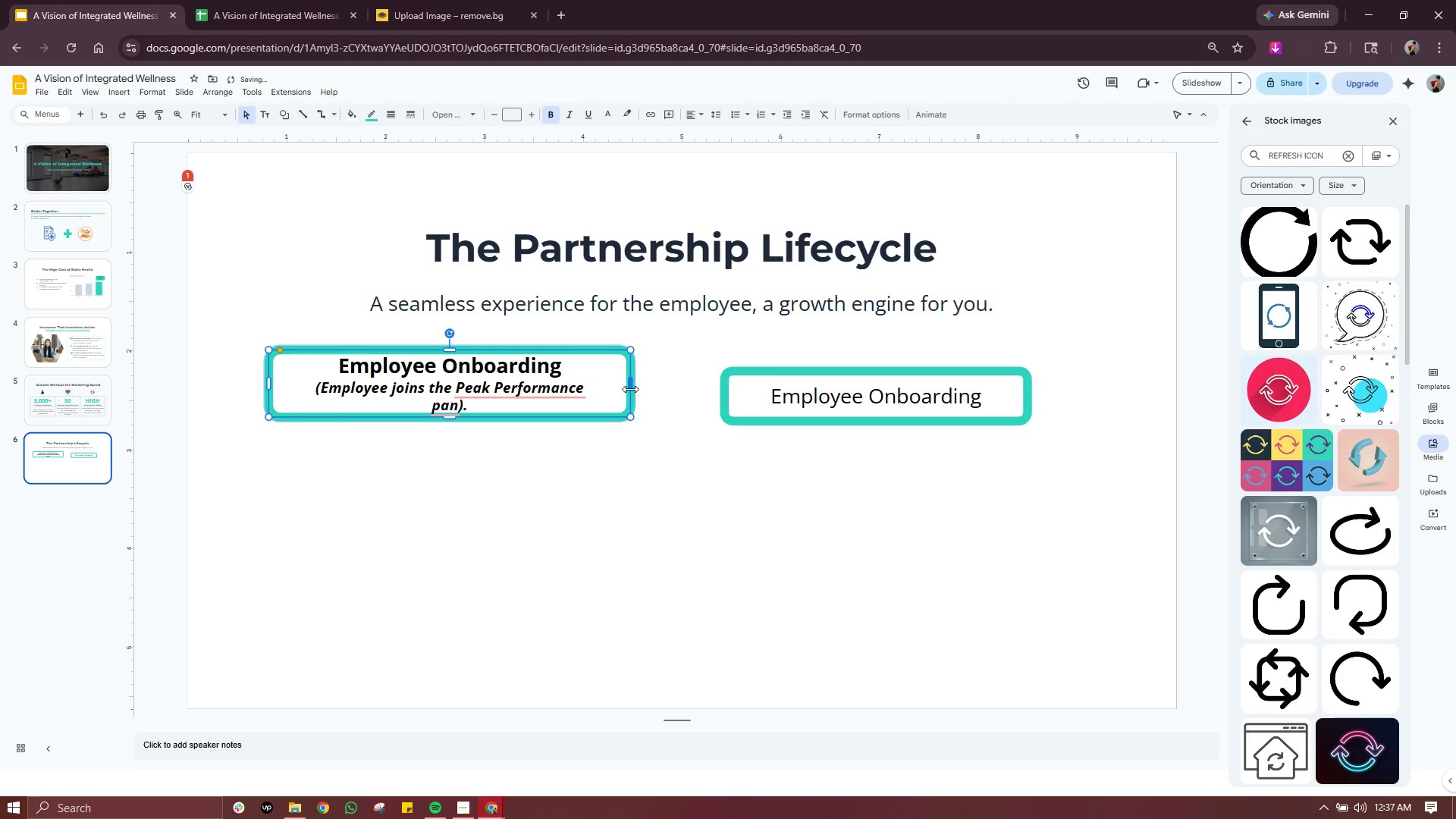 
left_click_drag(start_coordinate=[630, 389], to_coordinate=[658, 386])
 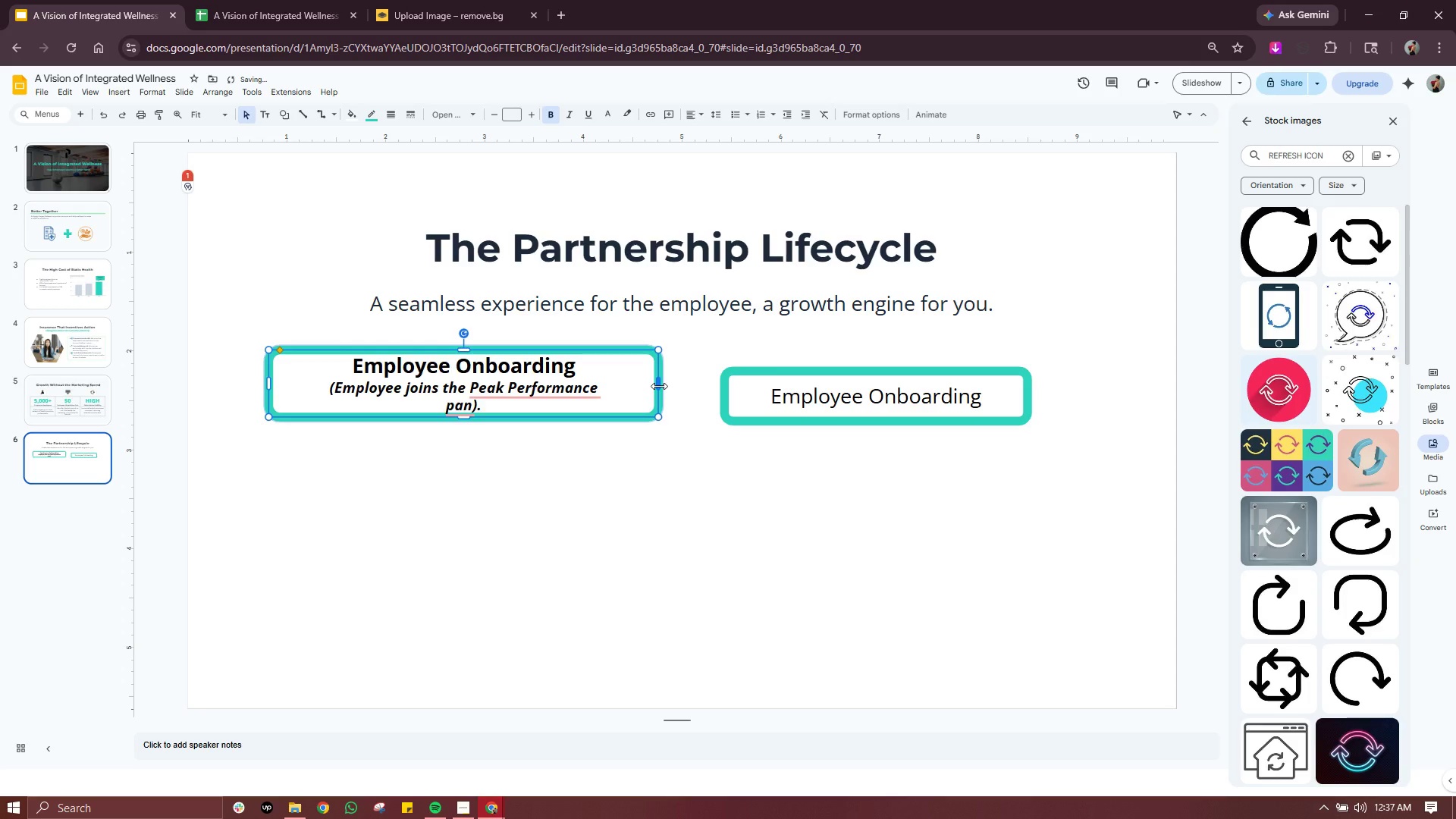 
left_click_drag(start_coordinate=[659, 386], to_coordinate=[680, 386])
 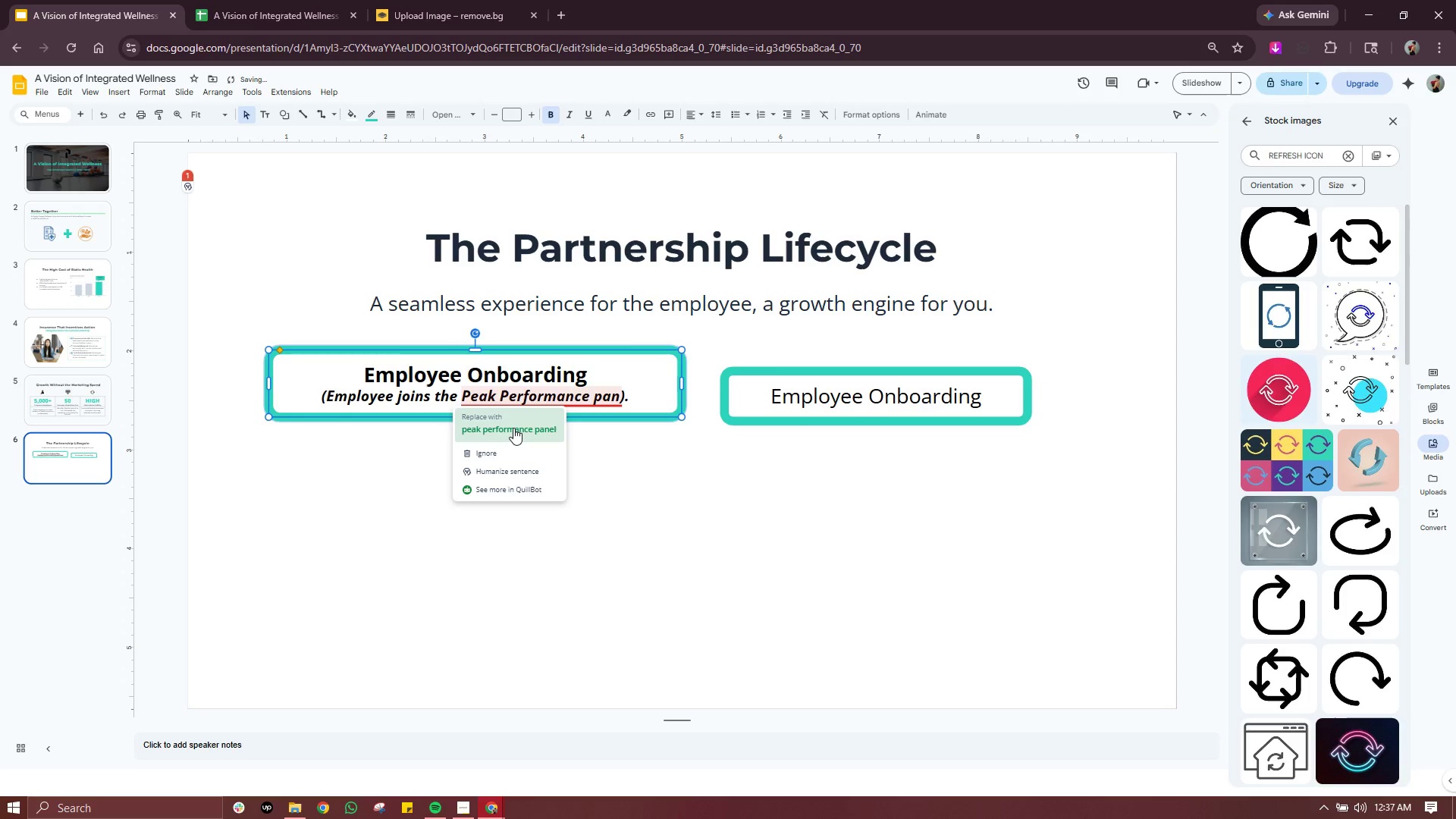 
left_click([513, 428])
 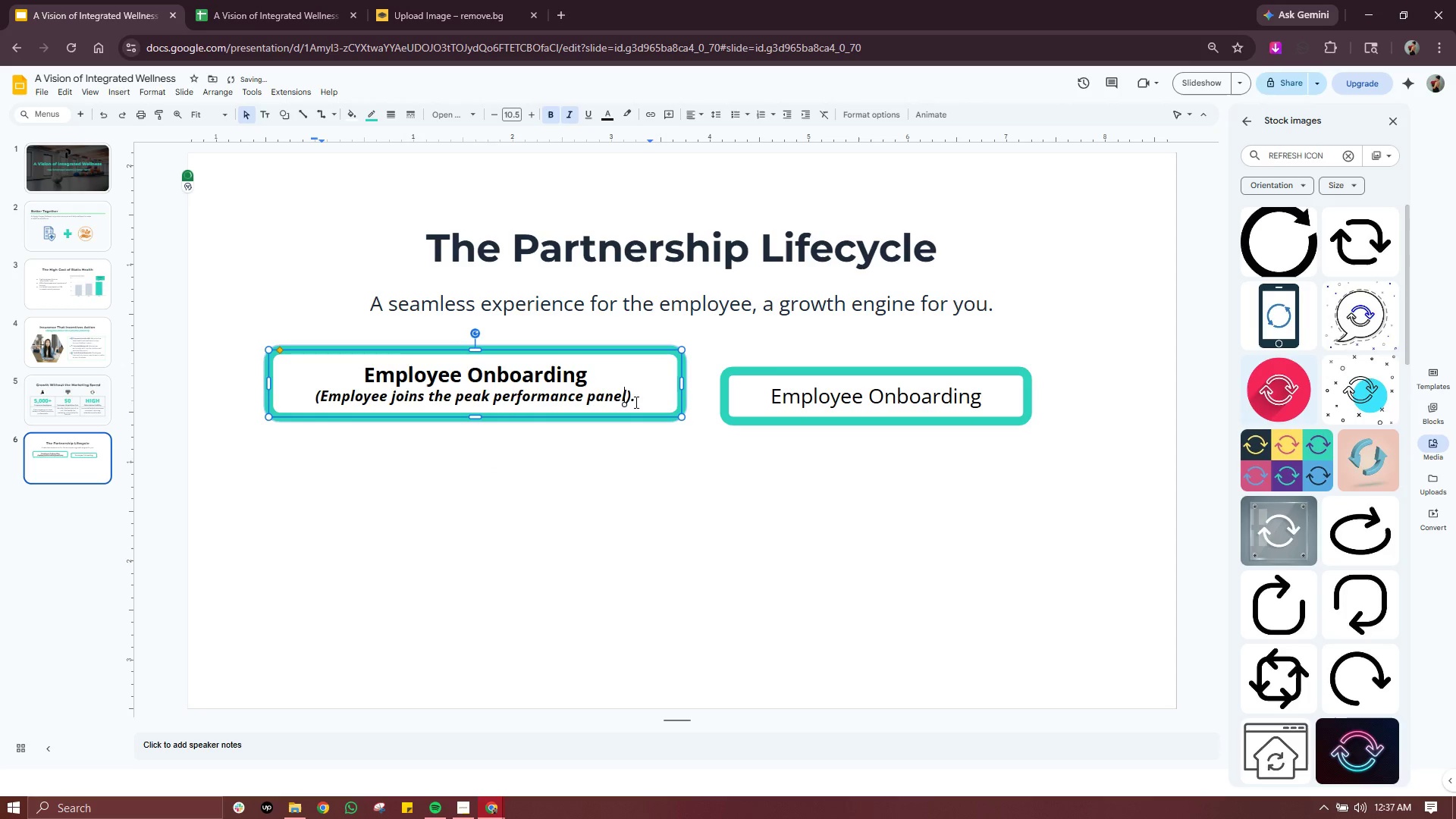 
left_click([644, 394])
 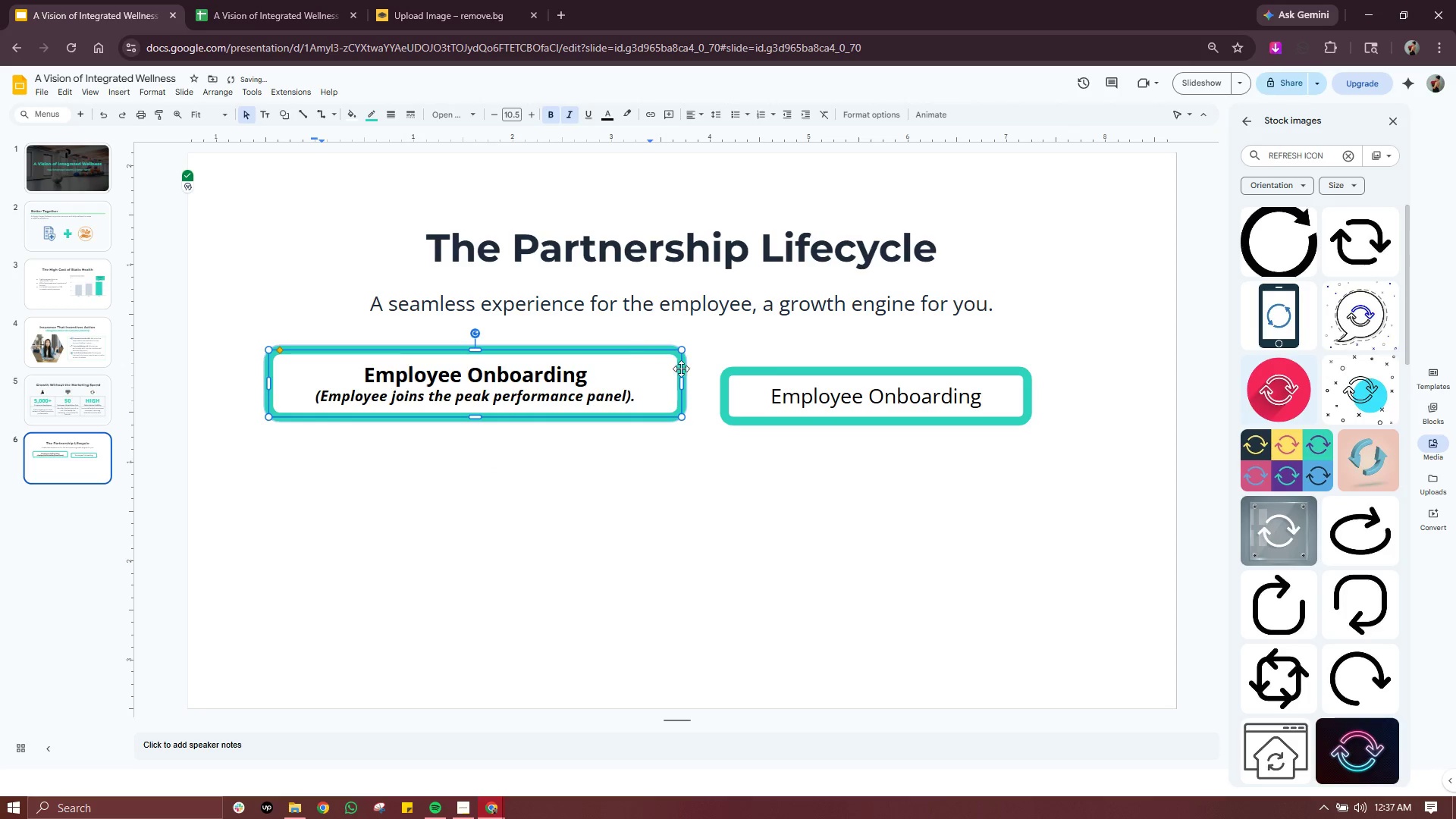 
left_click([764, 479])
 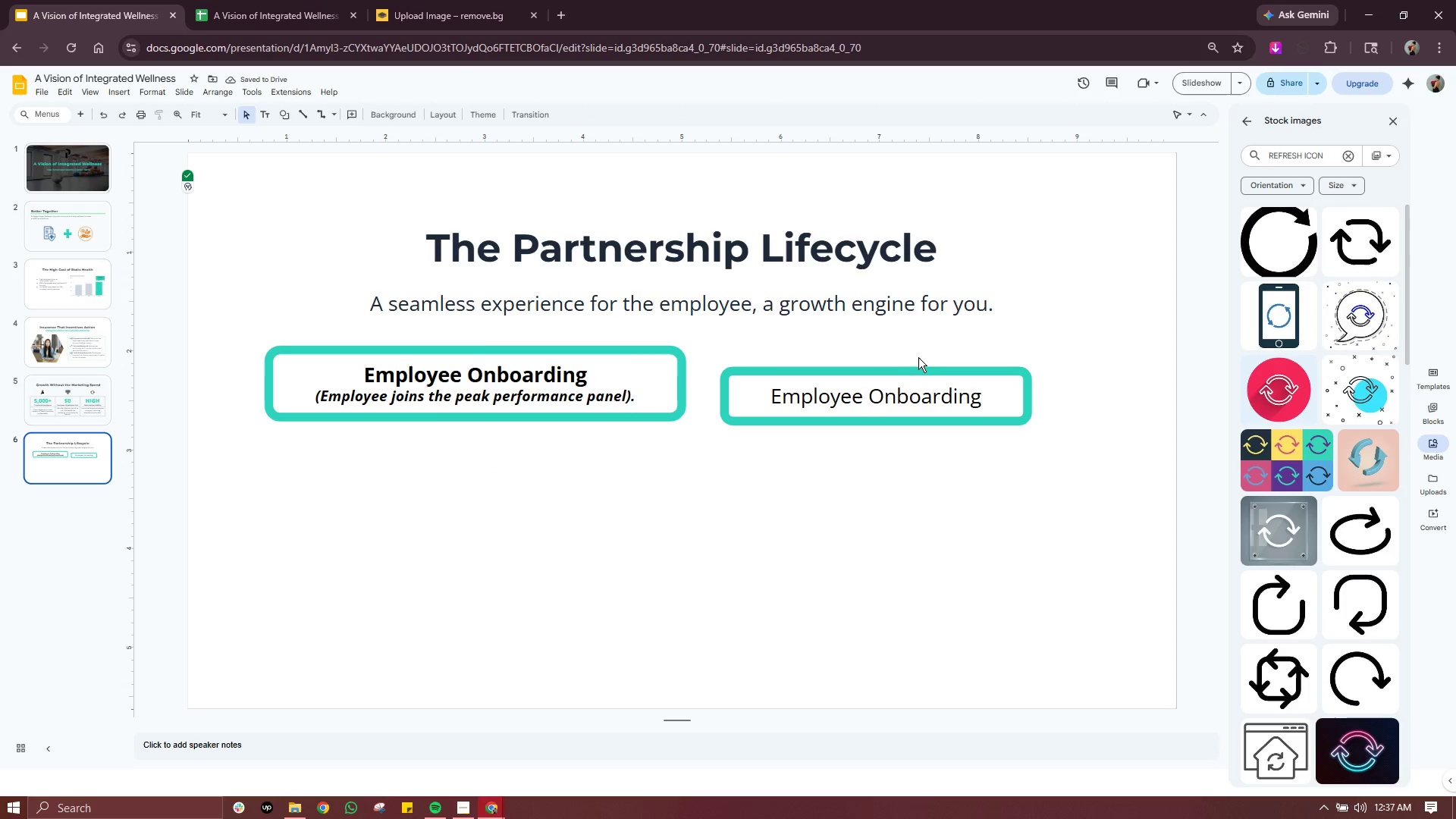 
left_click([919, 357])
 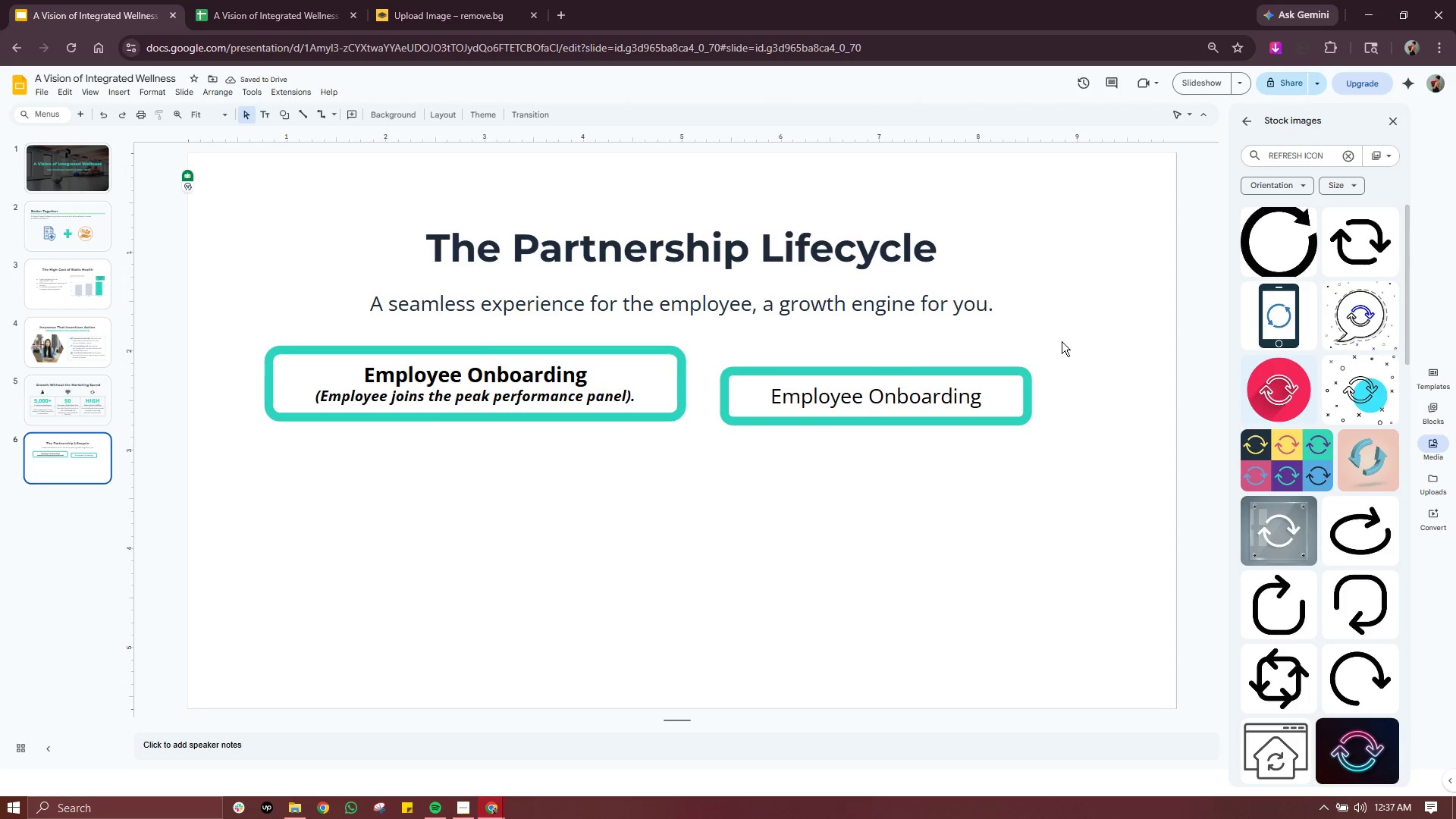 
left_click_drag(start_coordinate=[1061, 342], to_coordinate=[772, 469])
 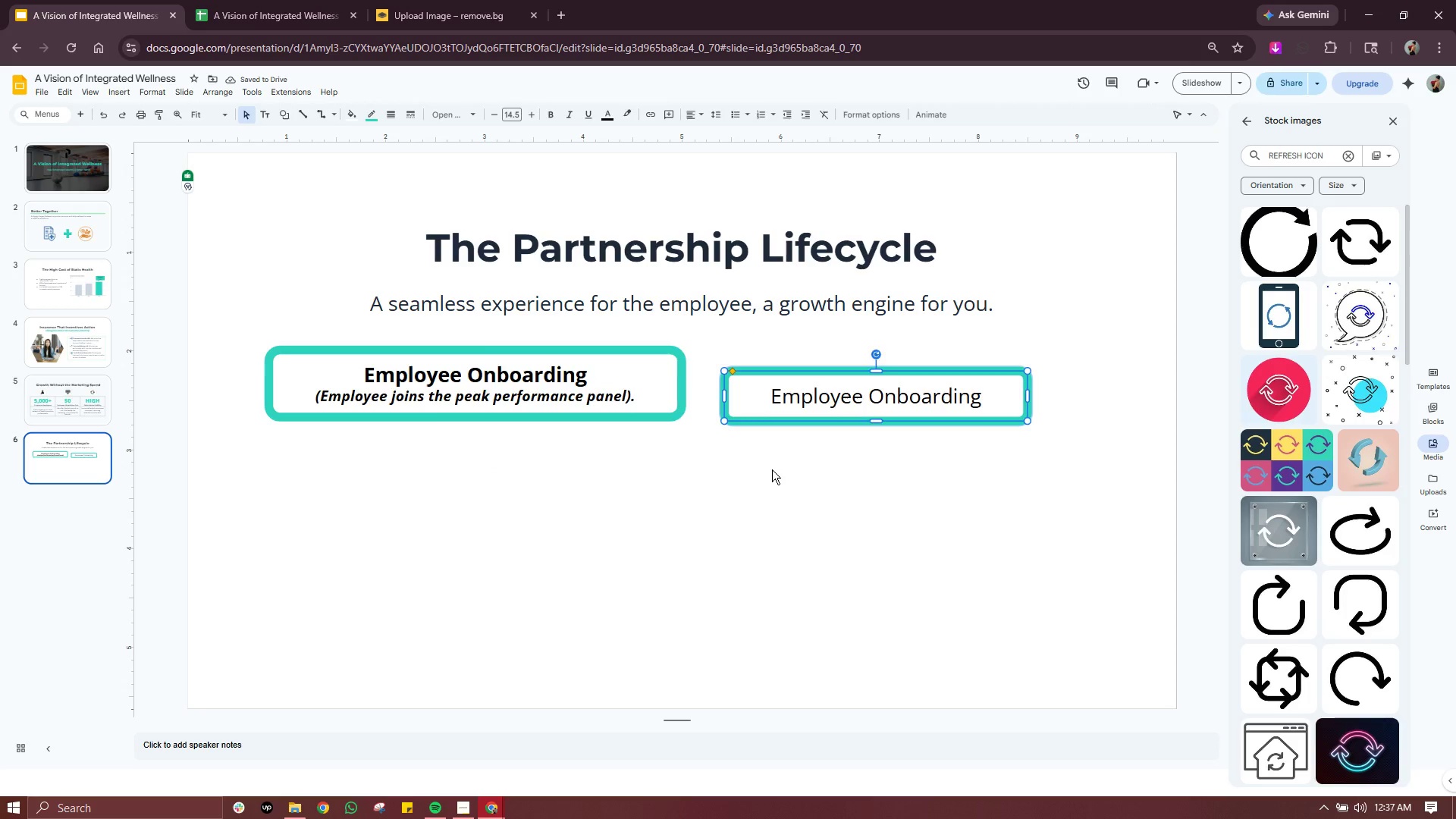 
key(Delete)
 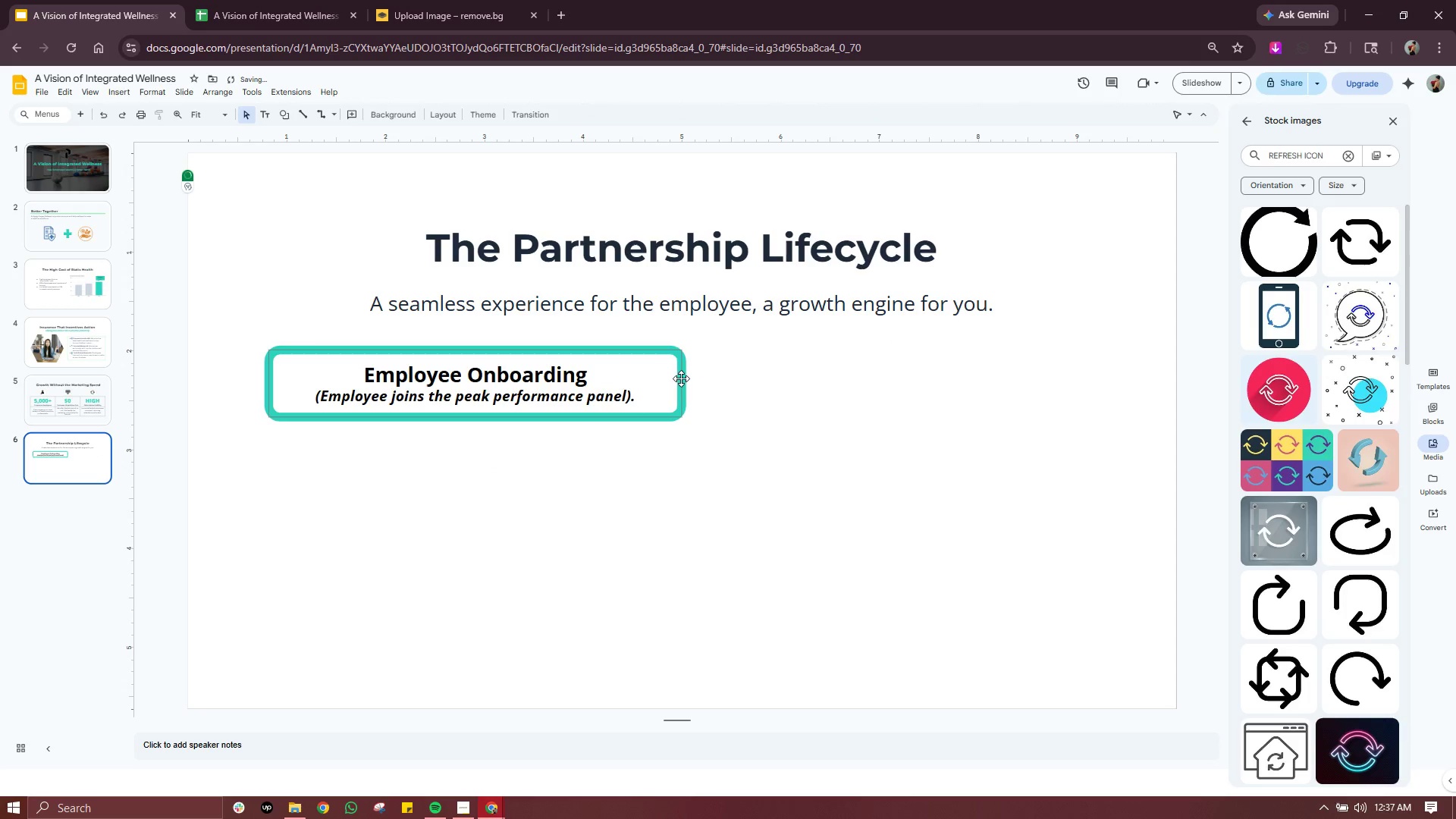 
left_click([681, 378])
 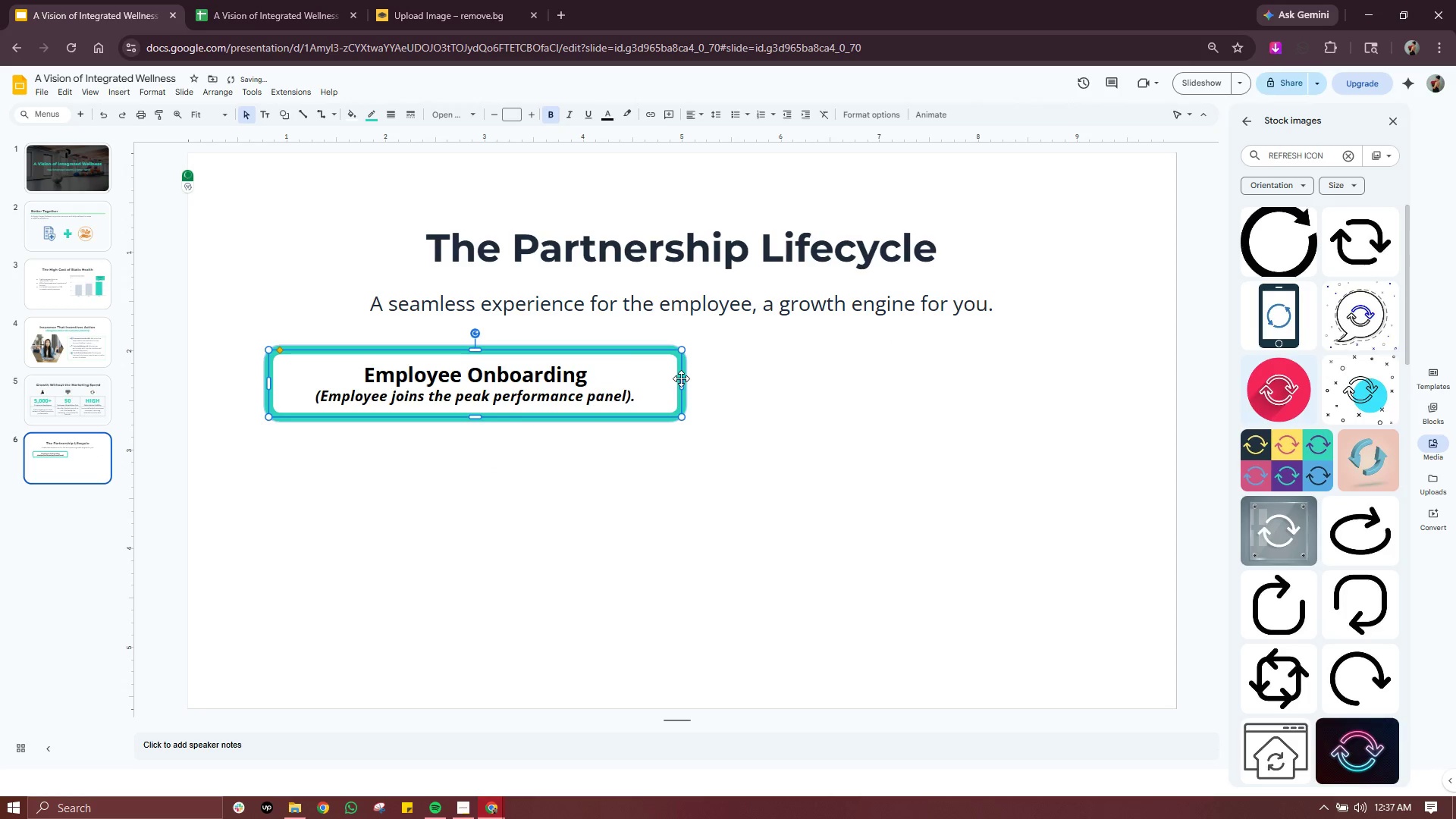 
key(Control+C)
 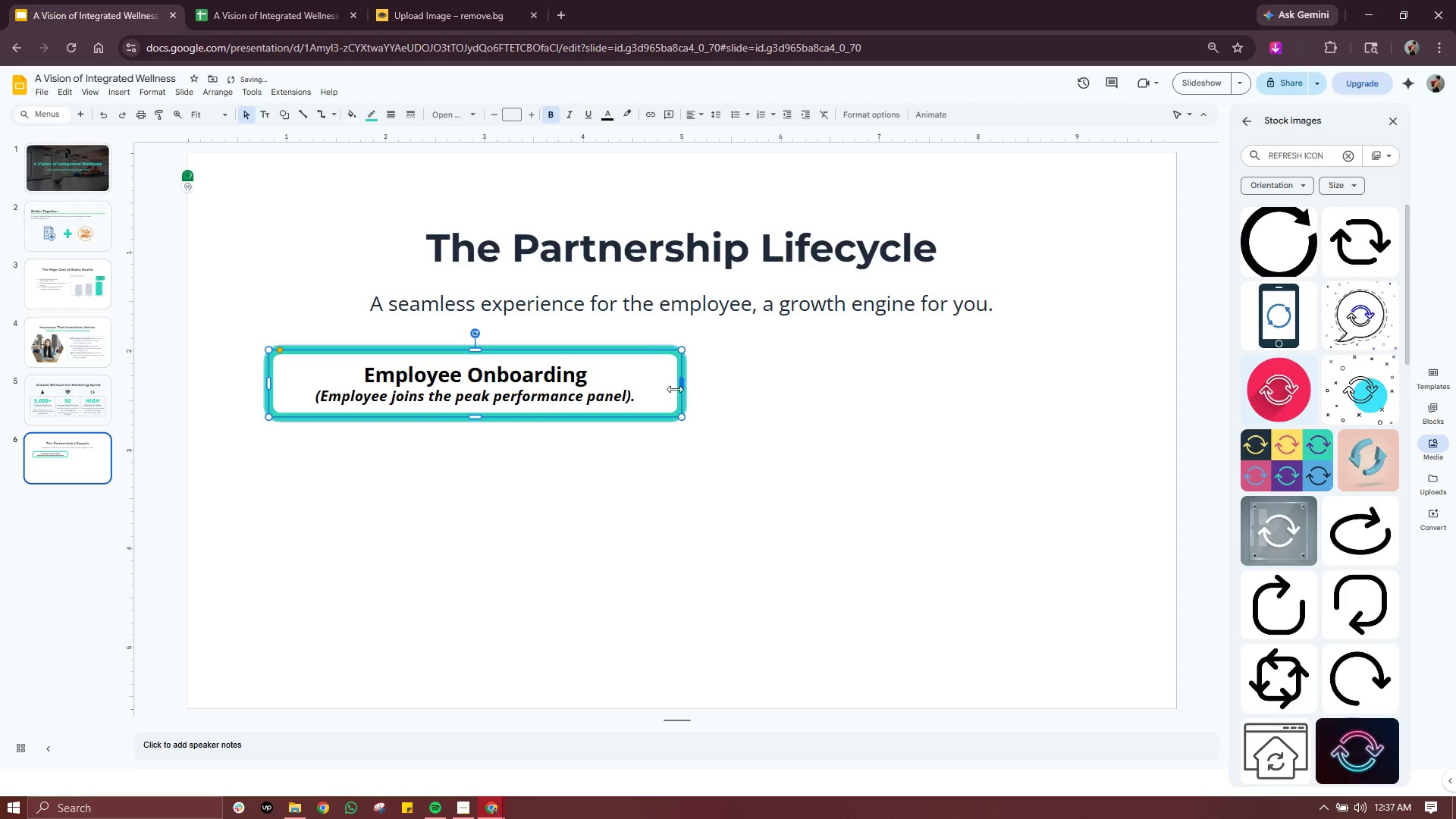 
key(Control+V)
 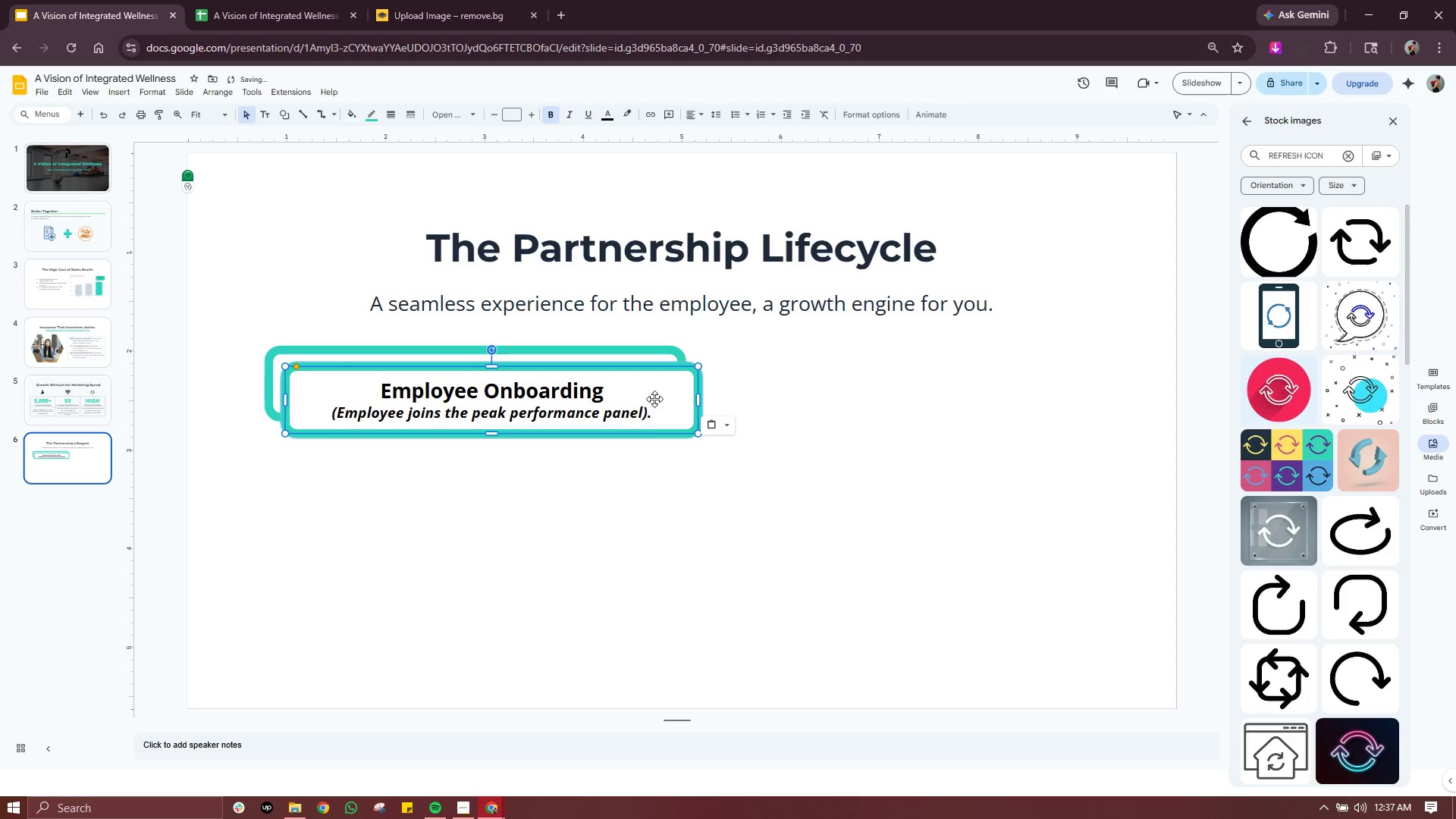 
left_click_drag(start_coordinate=[654, 399], to_coordinate=[1101, 381])
 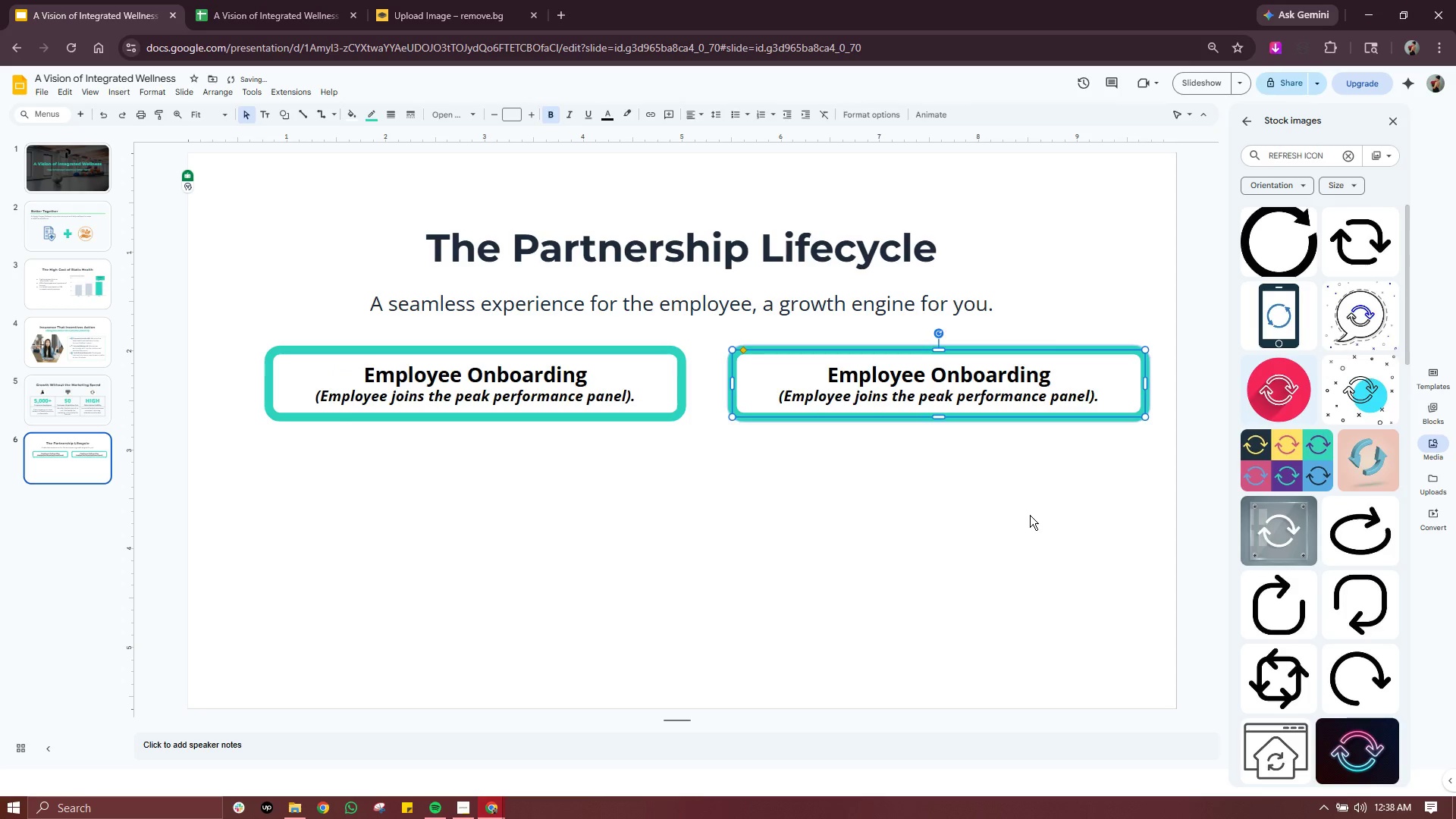 
left_click([1030, 515])
 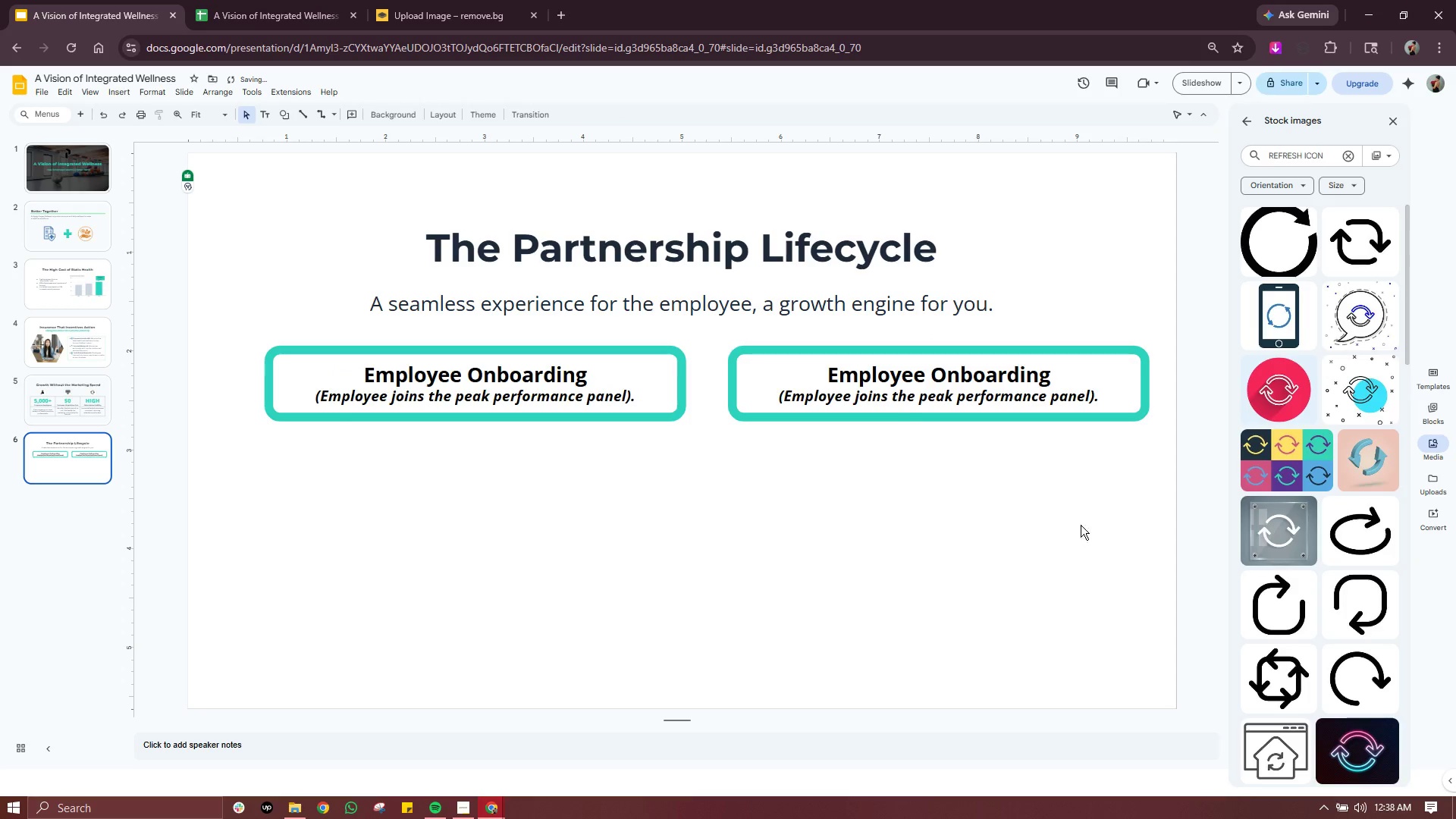 
left_click_drag(start_coordinate=[1081, 528], to_coordinate=[468, 354])
 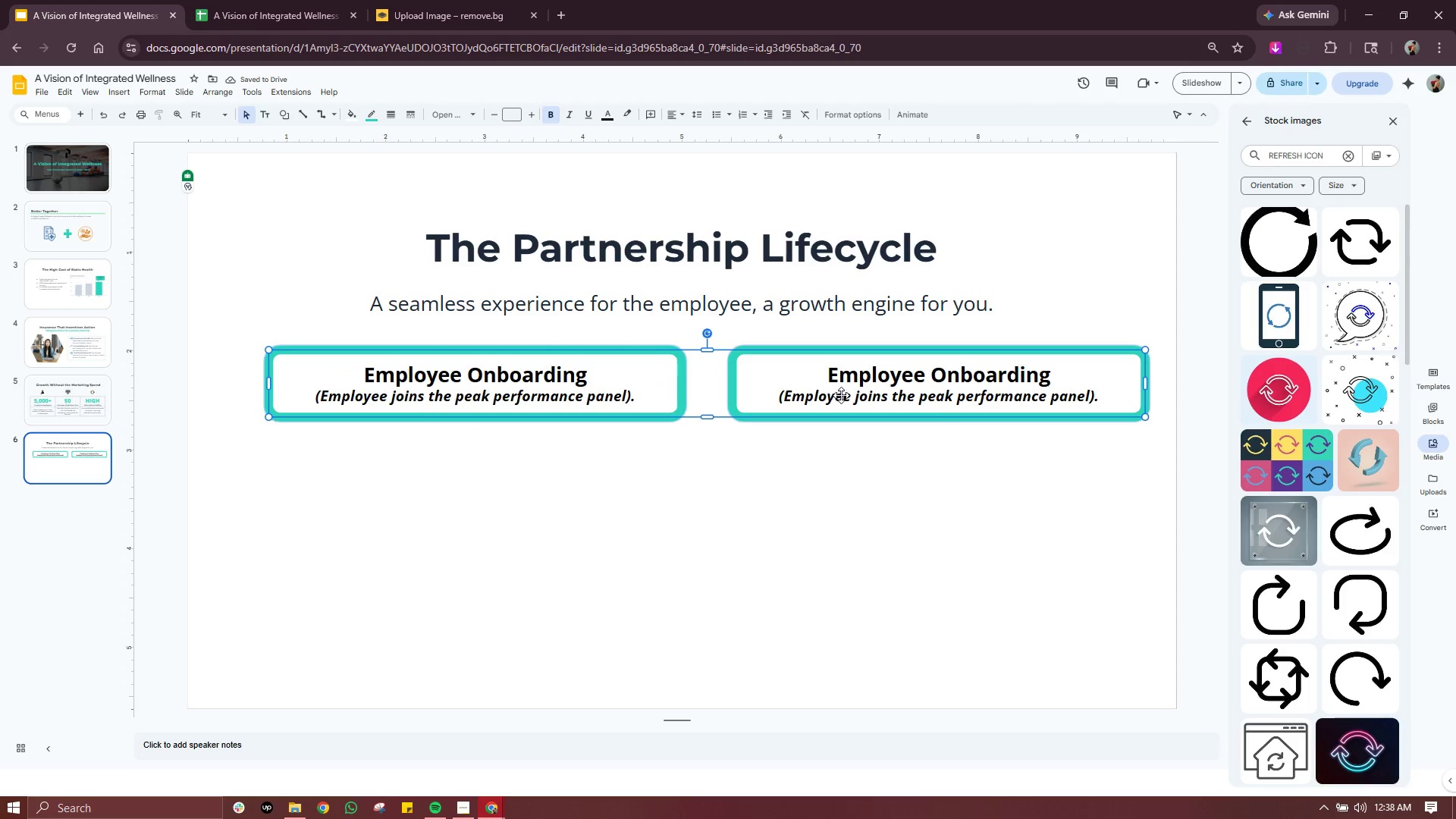 
left_click_drag(start_coordinate=[841, 395], to_coordinate=[815, 394])
 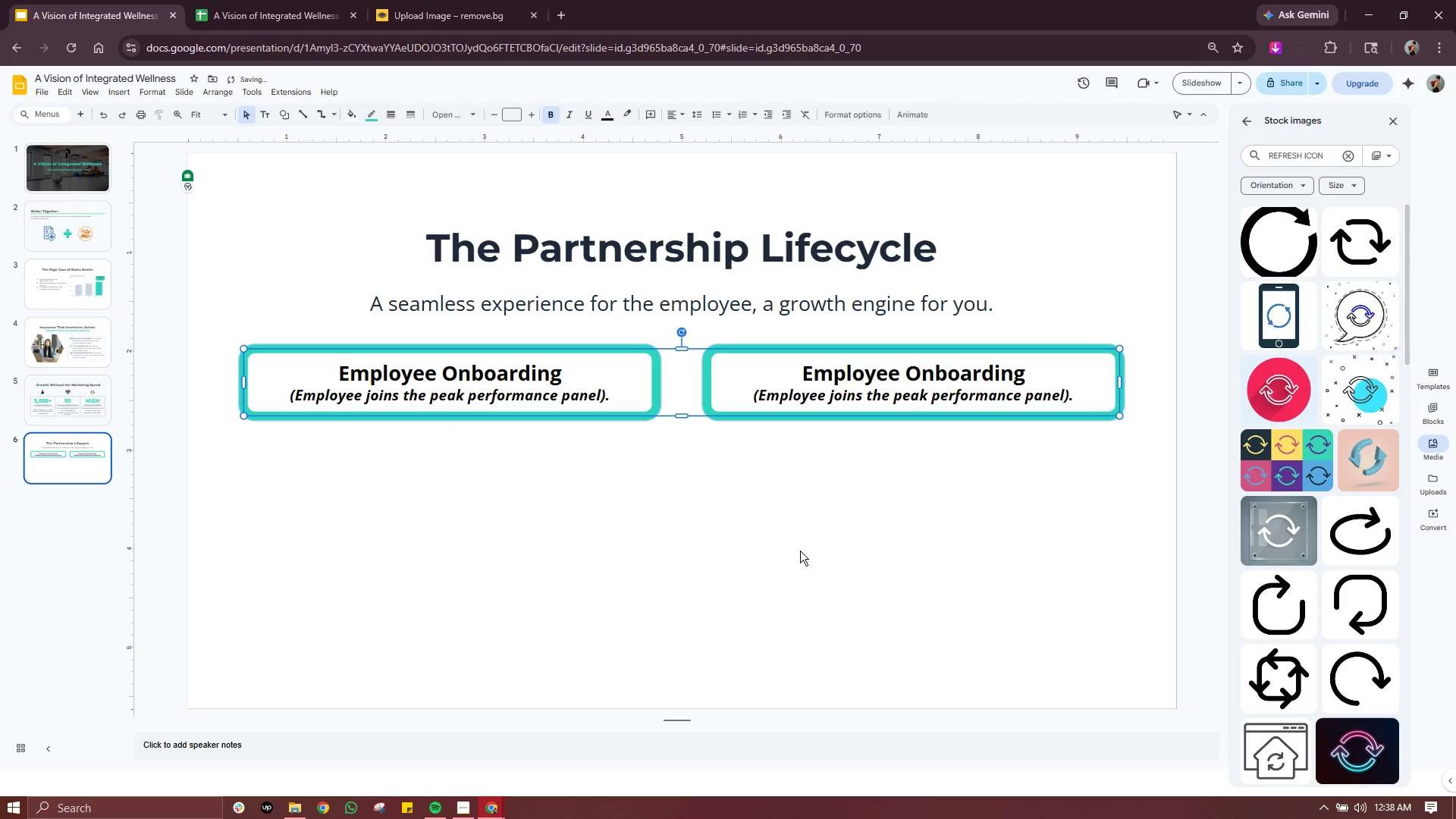 
left_click([800, 551])
 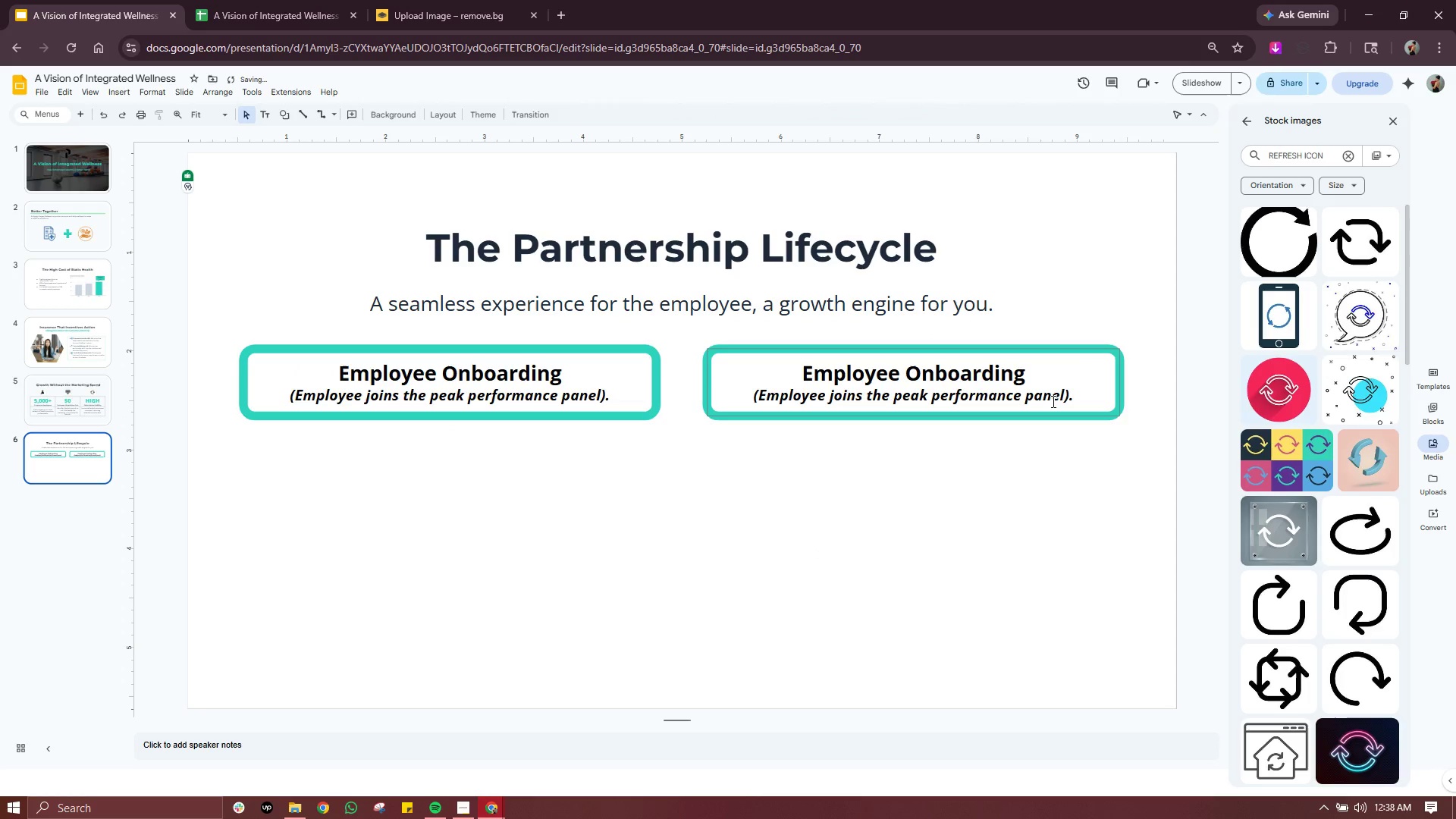 
left_click([996, 375])
 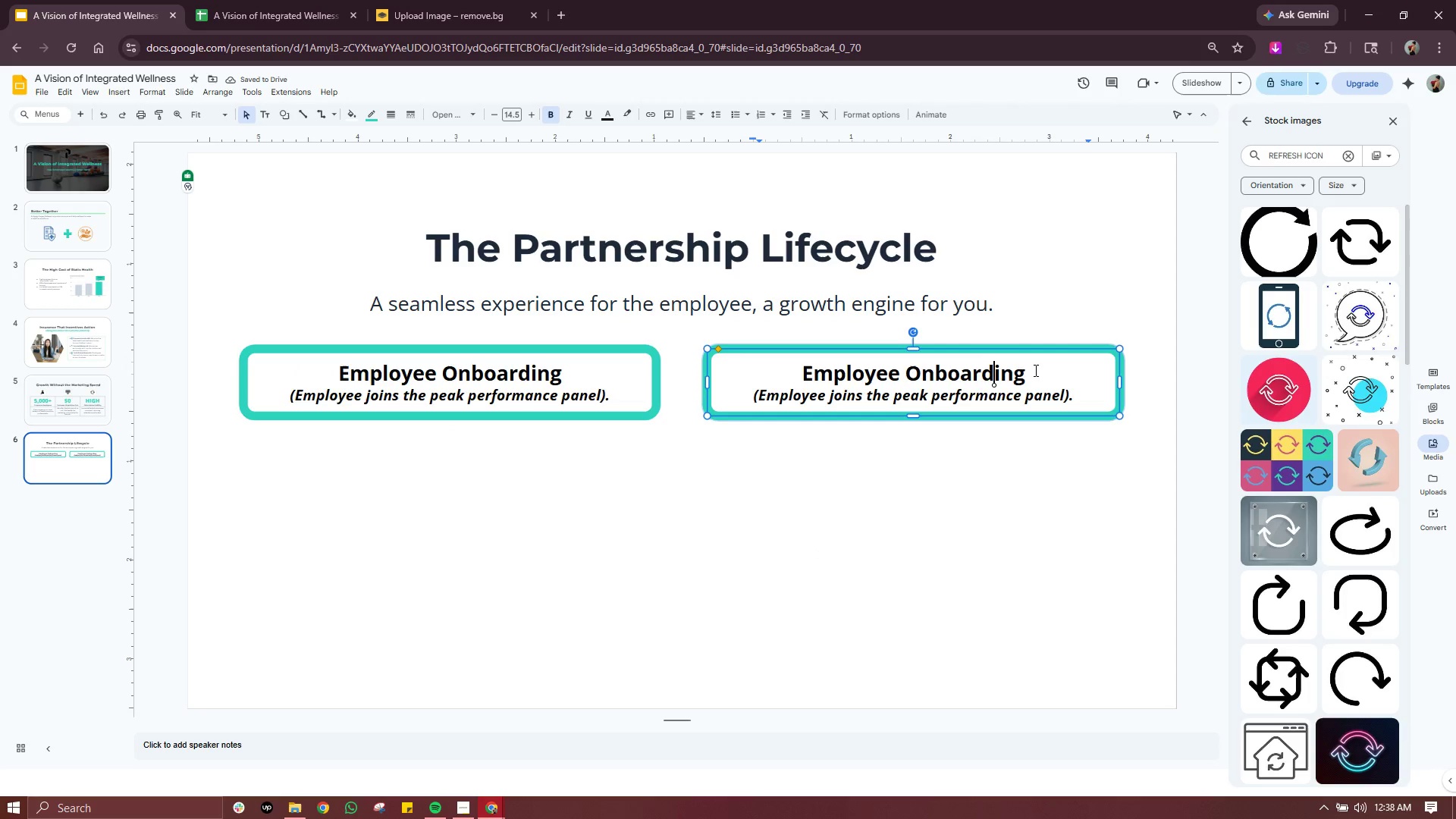 
left_click_drag(start_coordinate=[1034, 370], to_coordinate=[801, 379])
 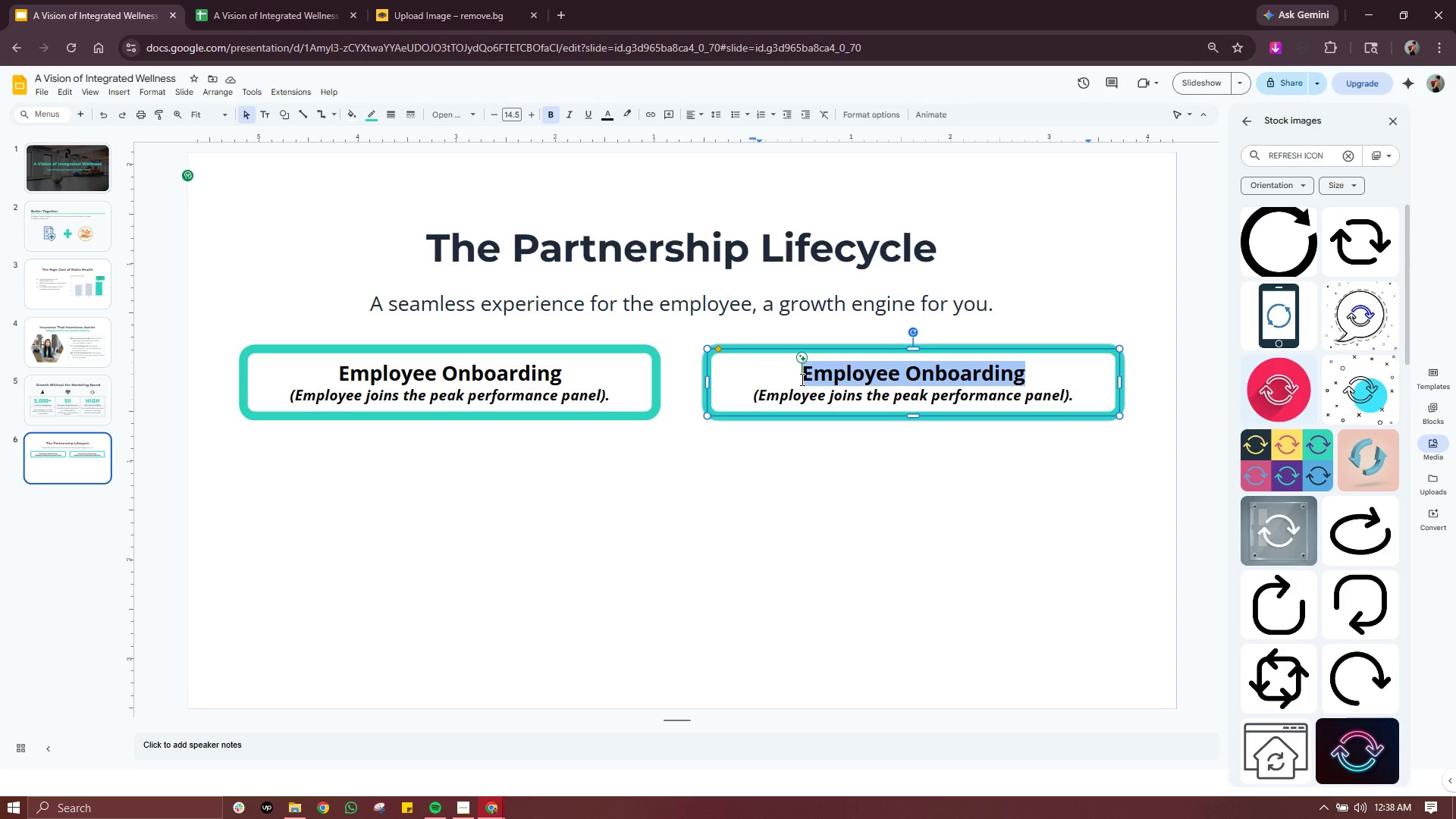 
type(Smart Match)
 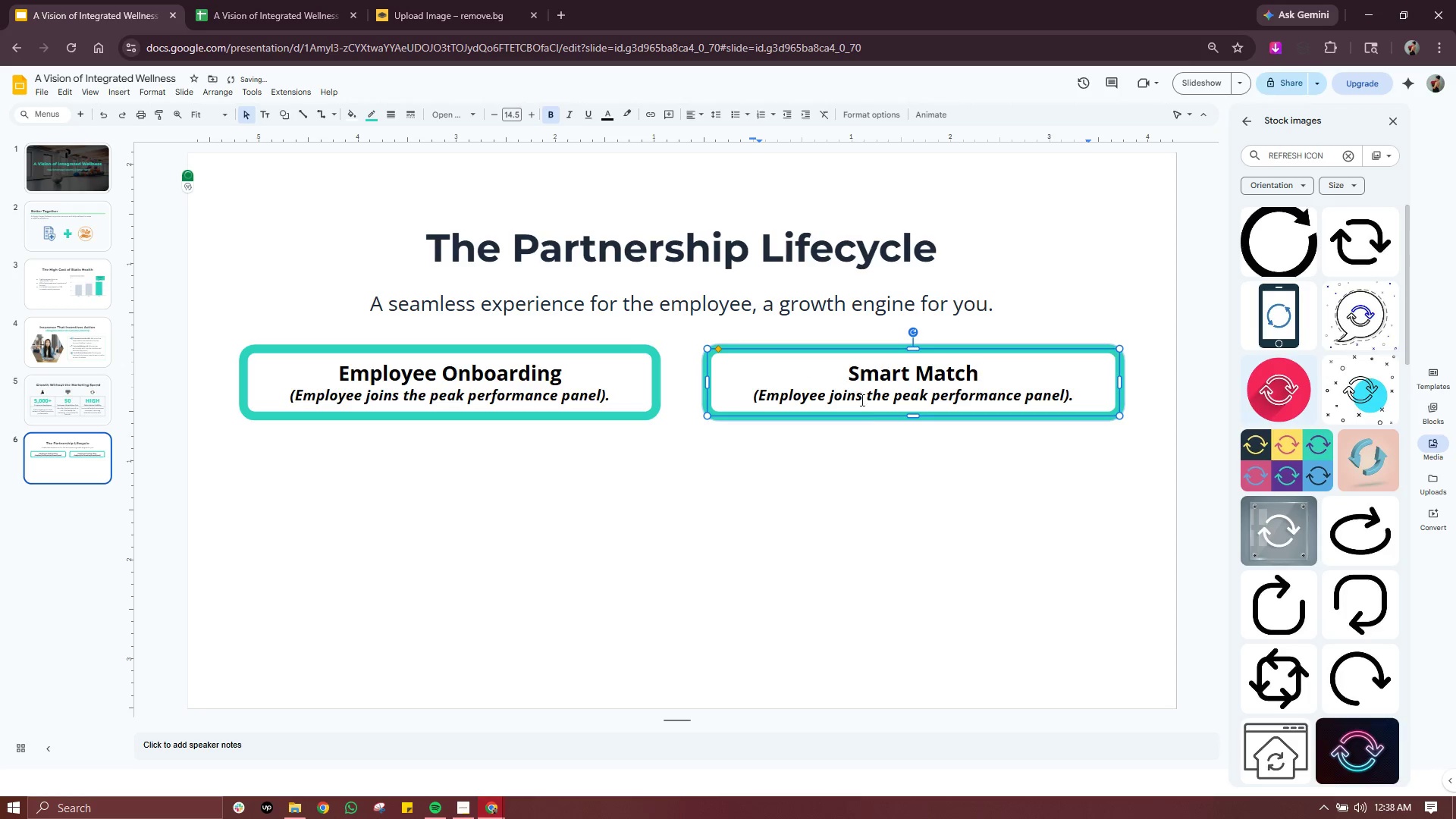 
left_click([985, 398])
 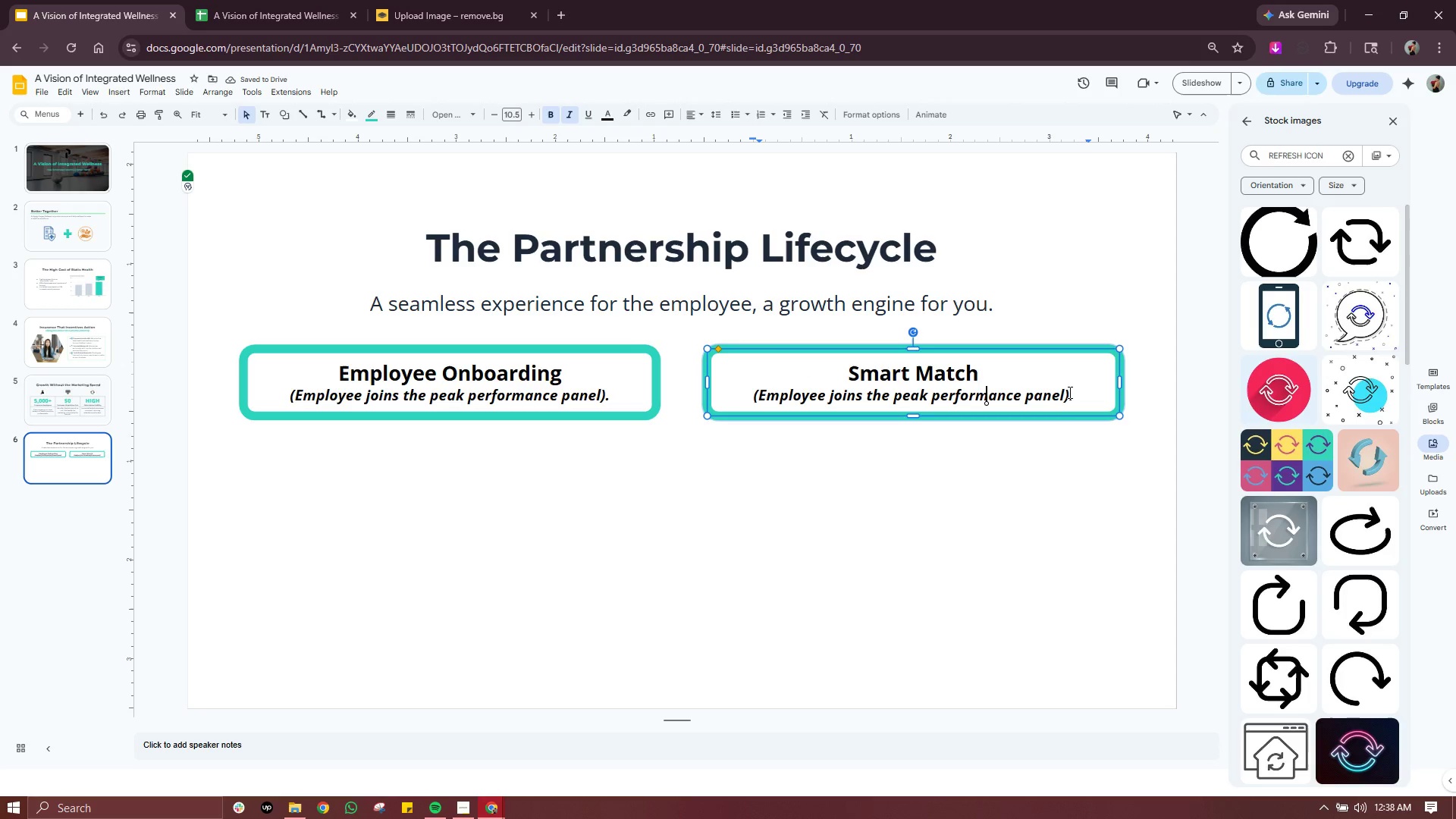 
left_click_drag(start_coordinate=[1068, 392], to_coordinate=[736, 400])
 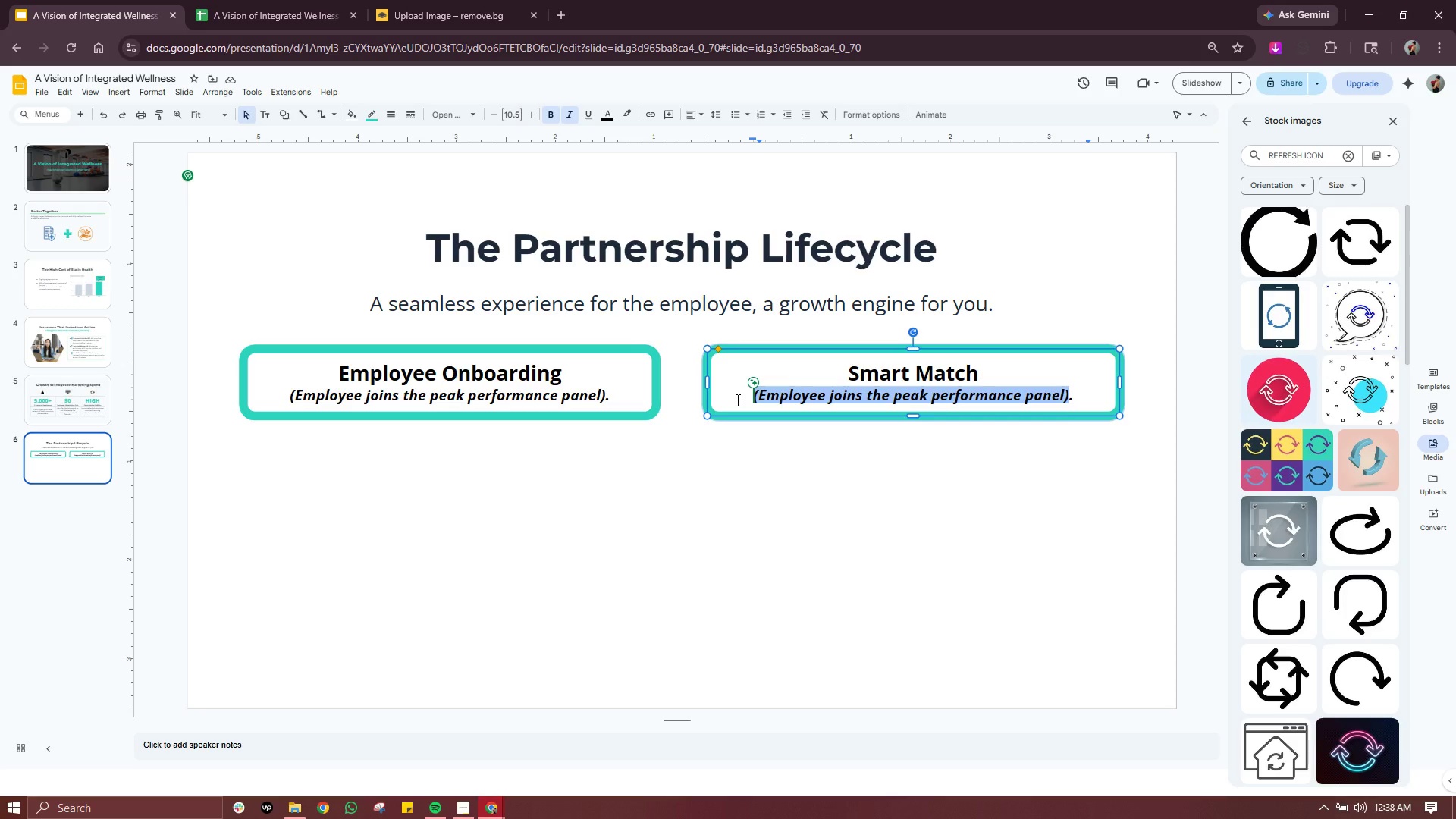 
type(Our A)
key(Backspace)
type(app recommends your stui)
key(Backspace)
key(Backspace)
type(udio d)
key(Backspace)
type(based on their goals.)
 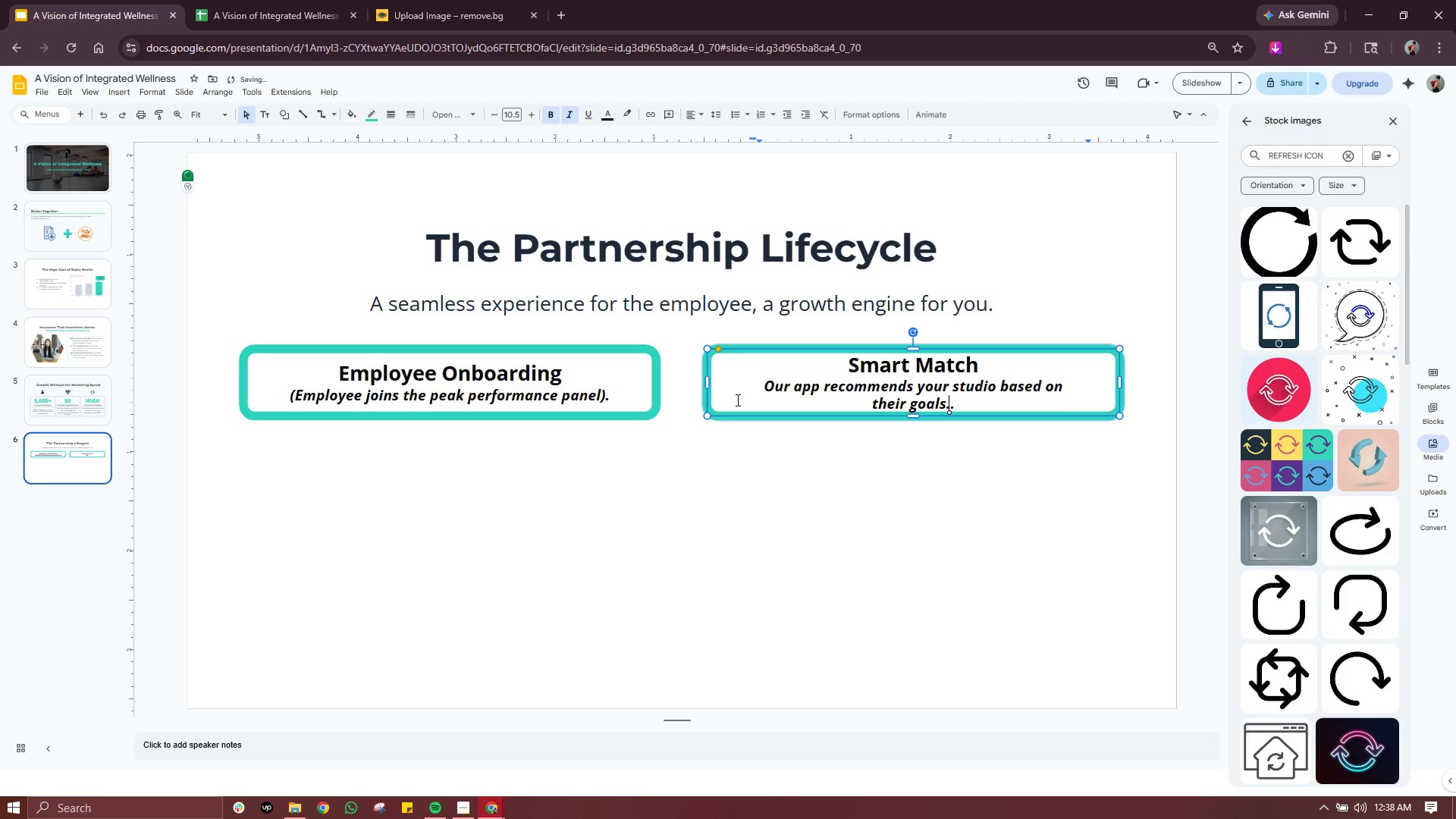 
left_click([770, 385])
 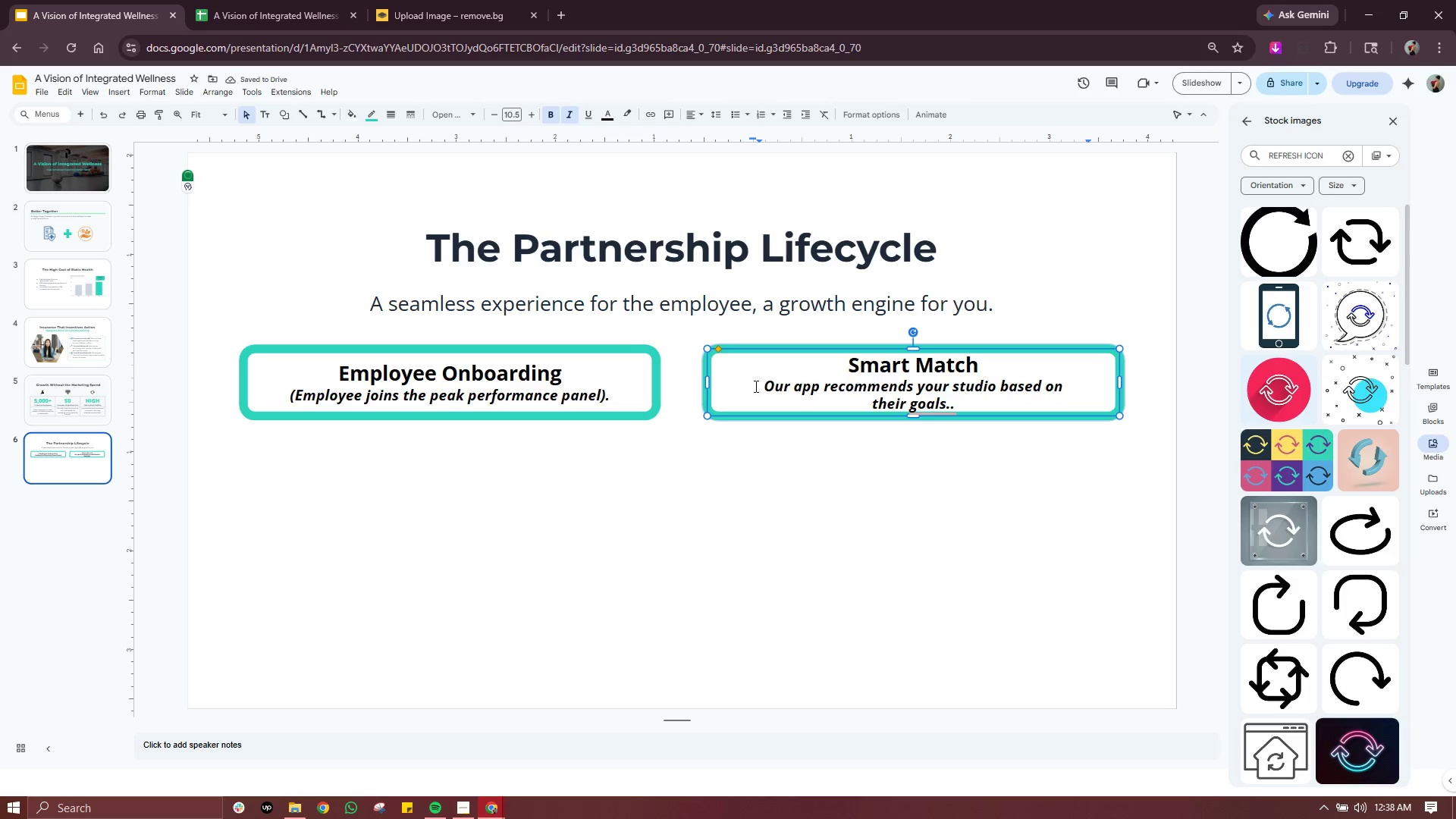 
key(ArrowLeft)
 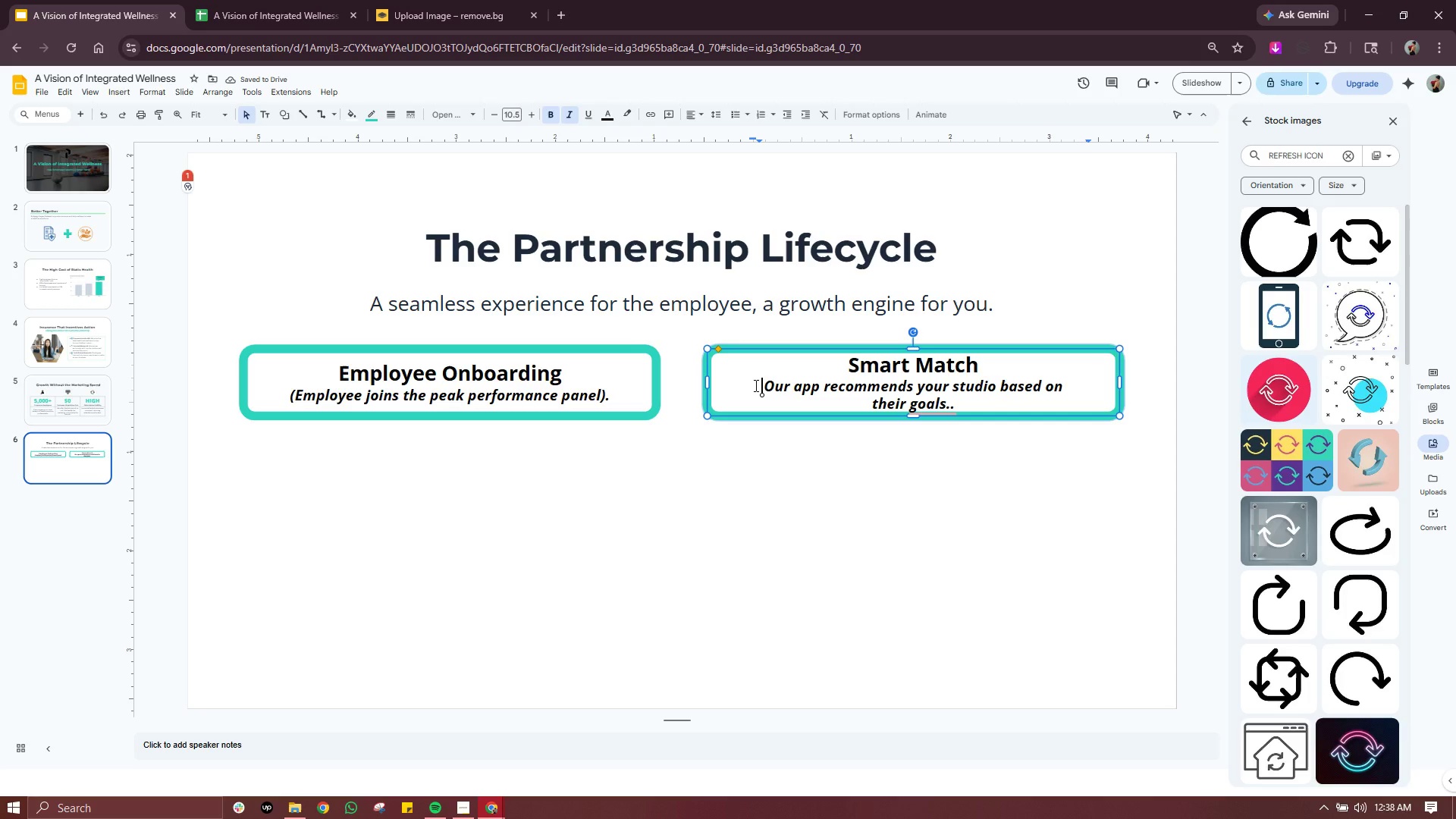 
key(Shift+9)
 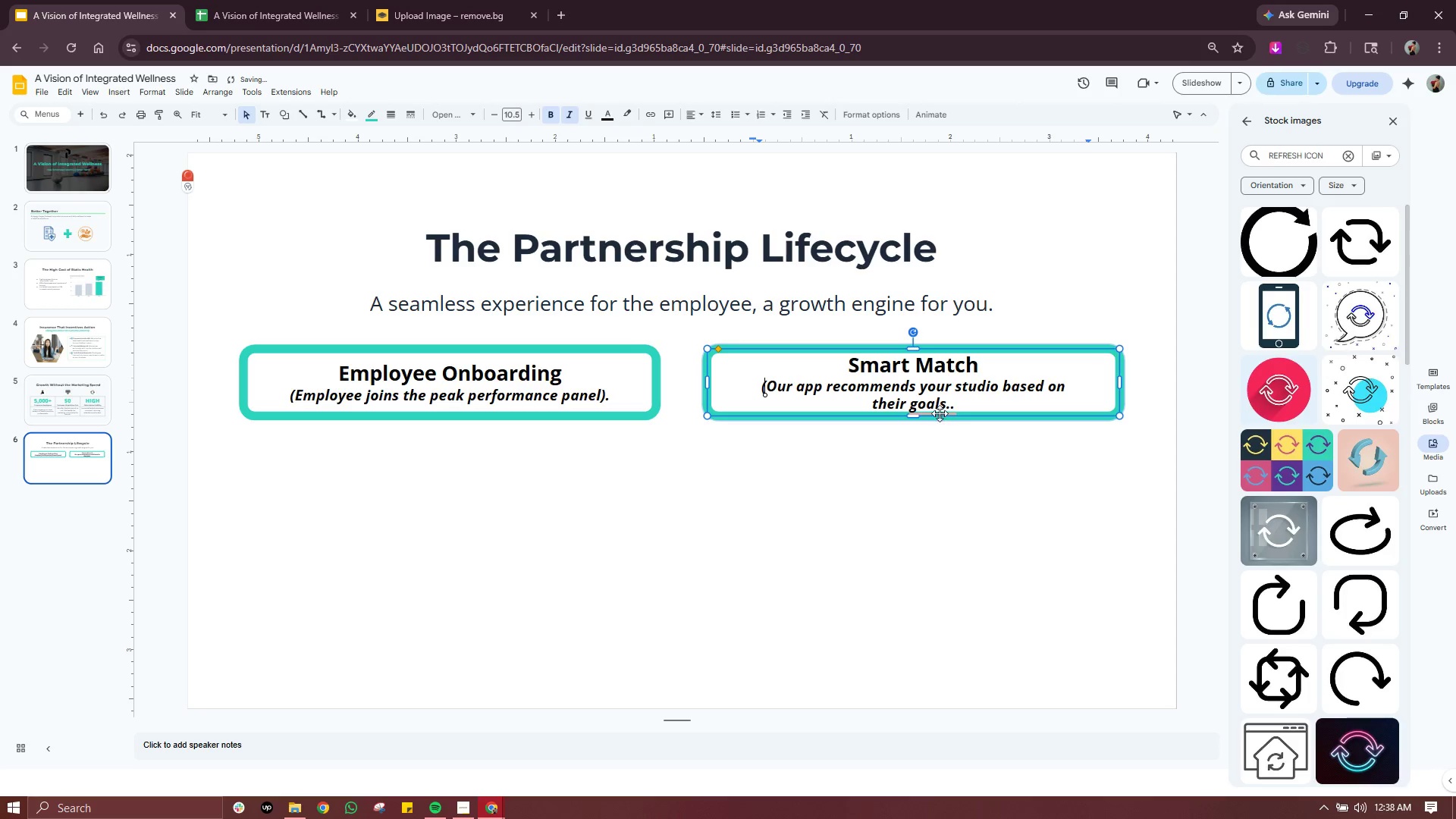 
left_click([950, 404])
 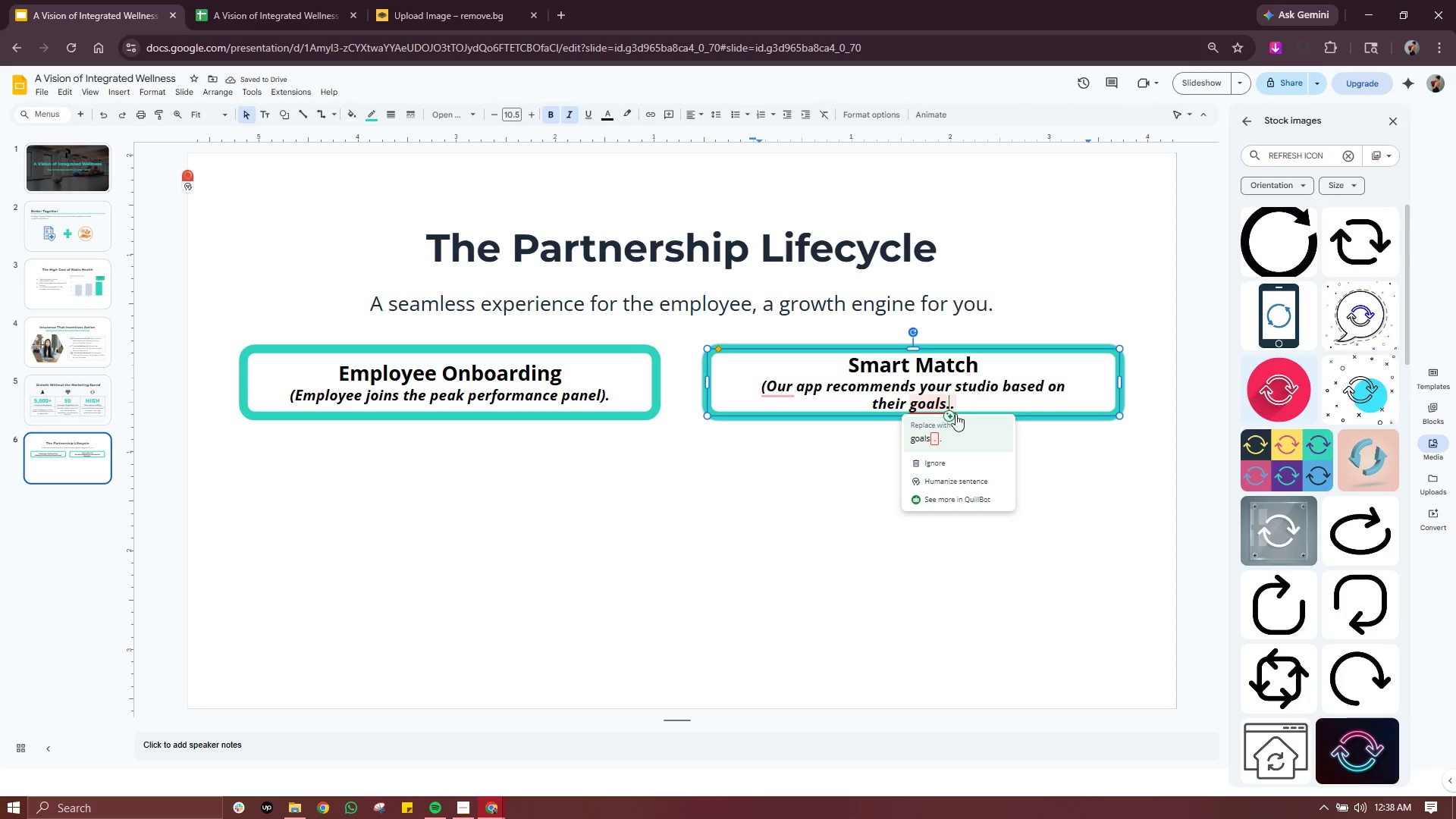 
key(Backspace)
 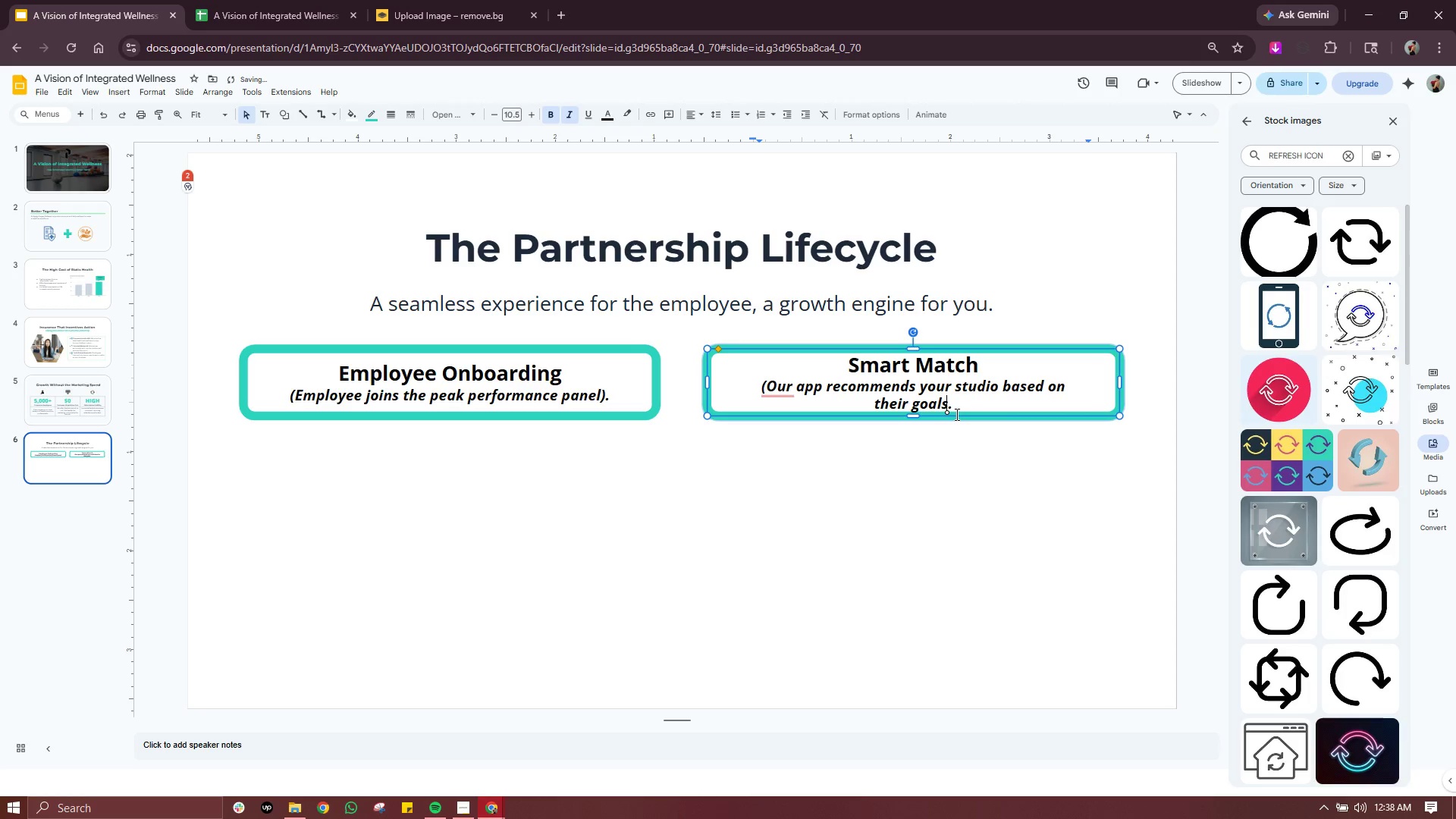 
key(Shift+ShiftRight)
 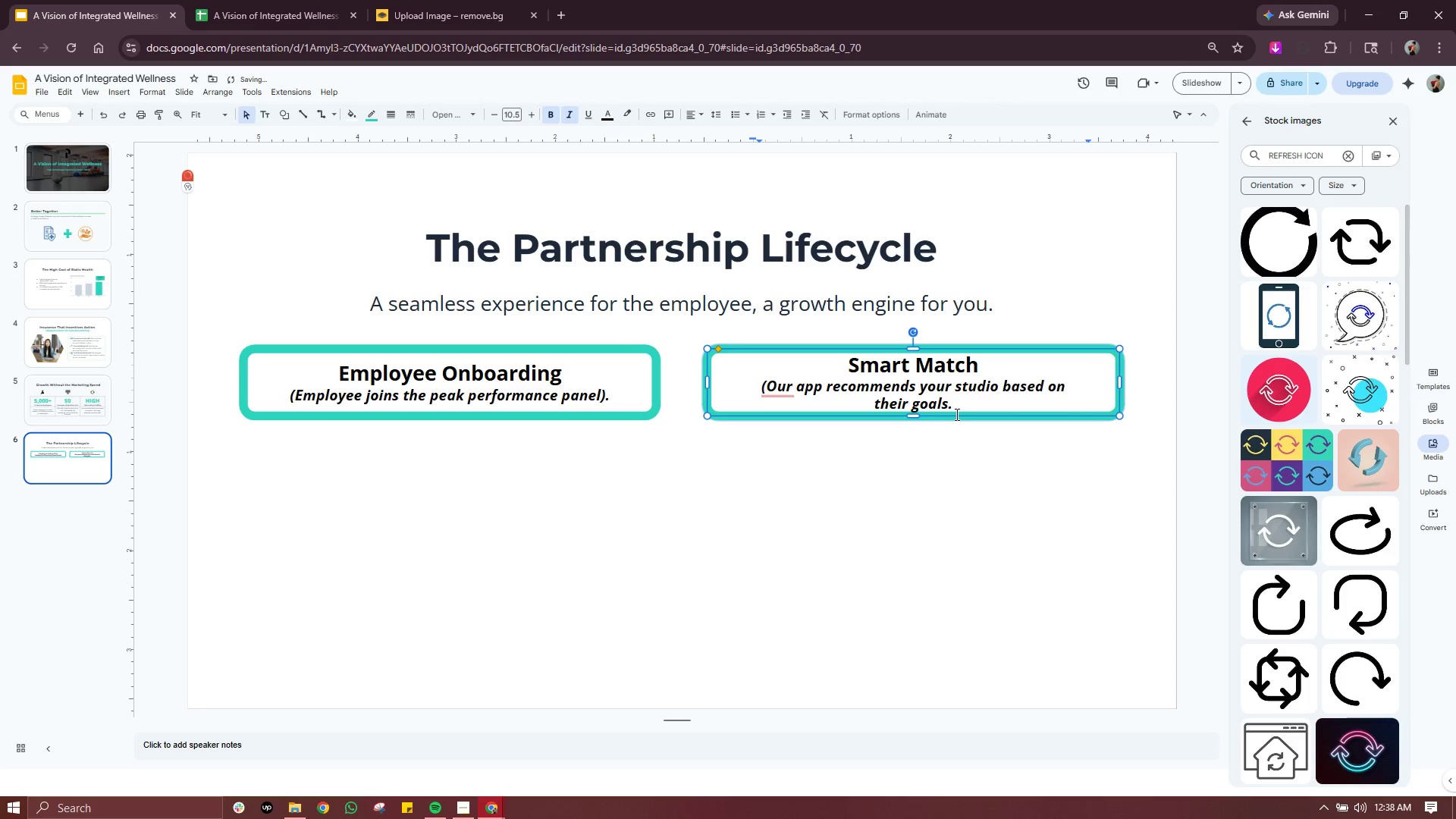 
key(Shift+0)
 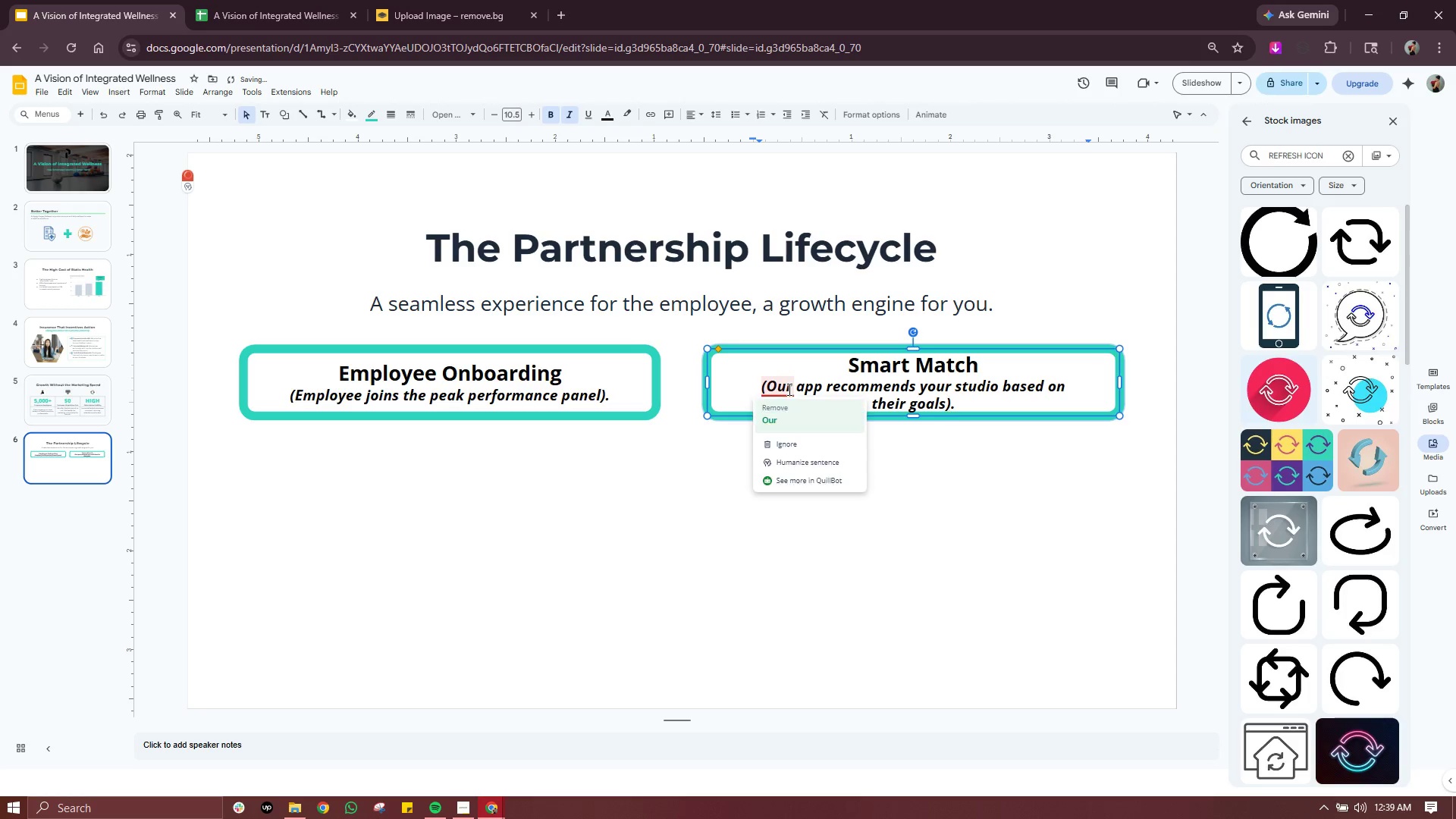 
left_click([783, 417])
 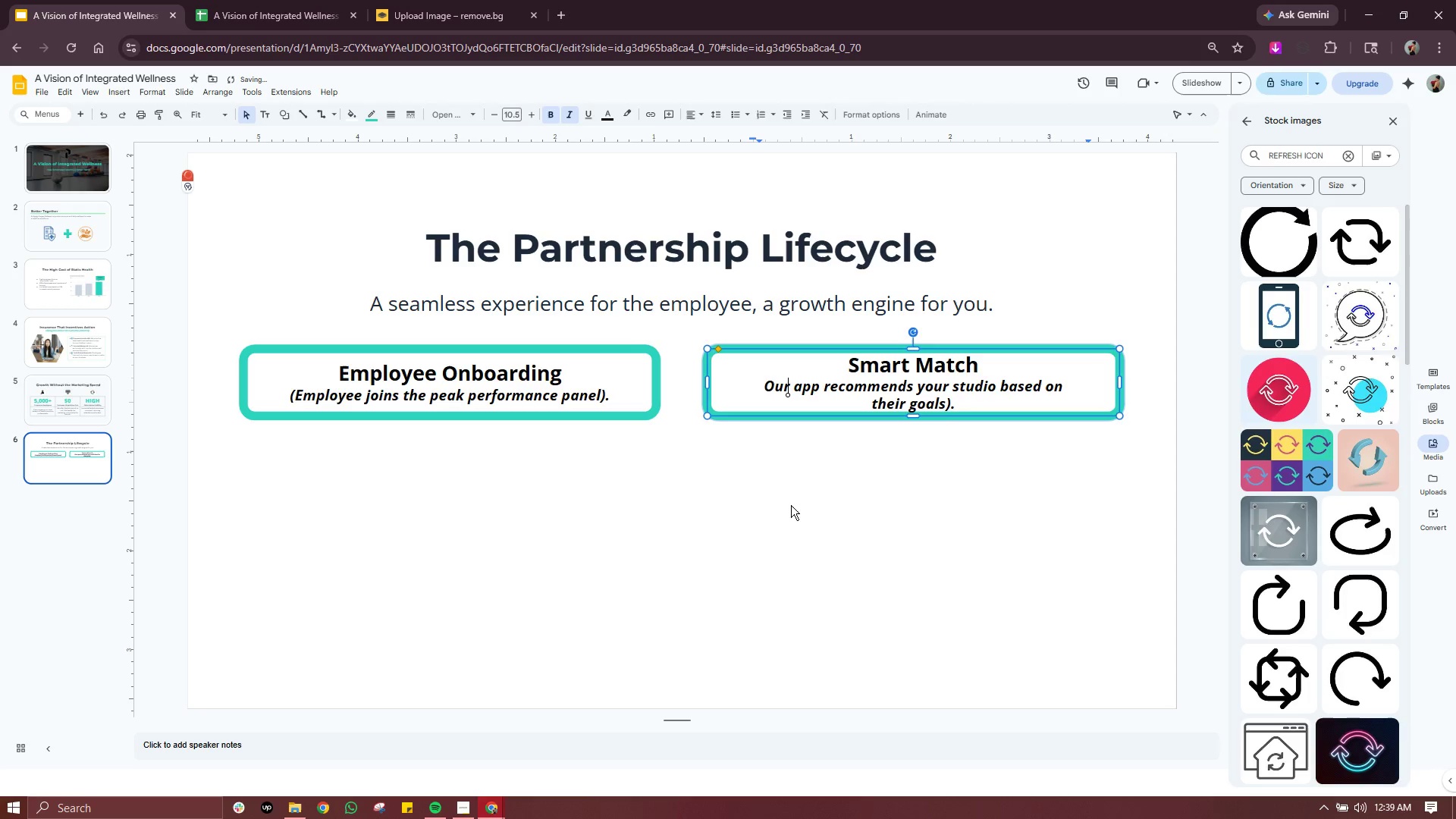 
left_click([791, 506])
 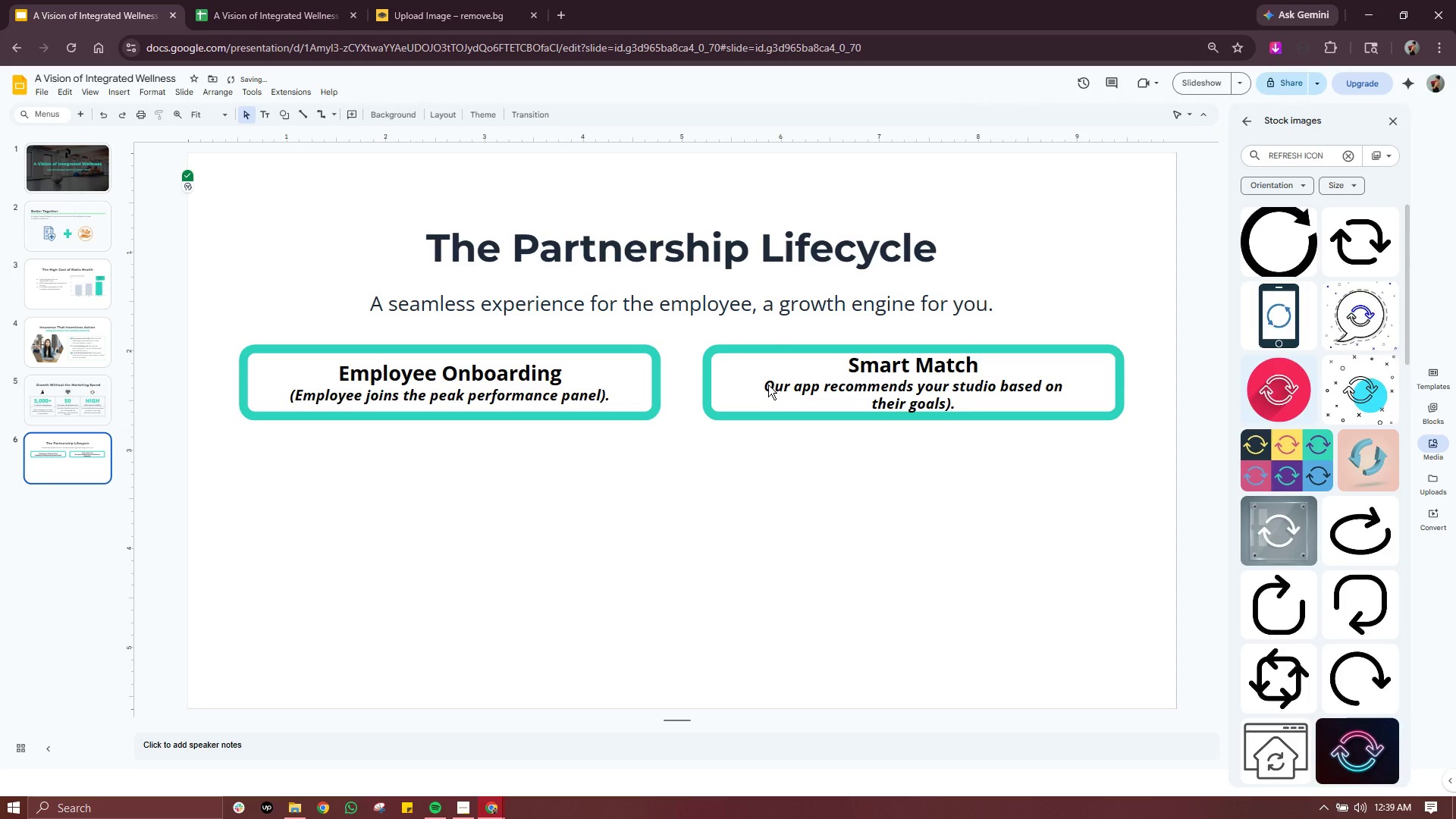 
left_click([767, 384])
 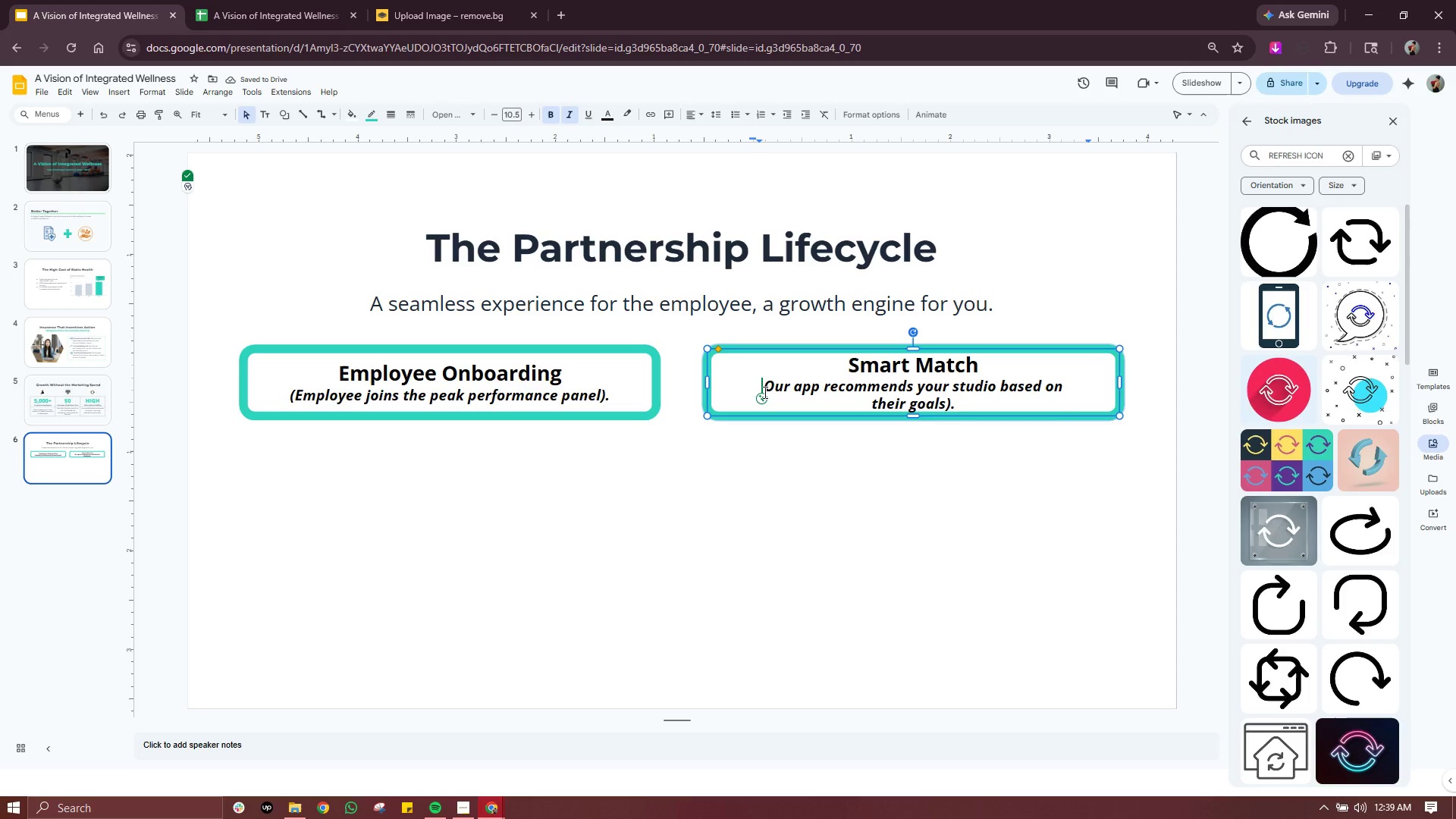 
key(Shift+Enter)
 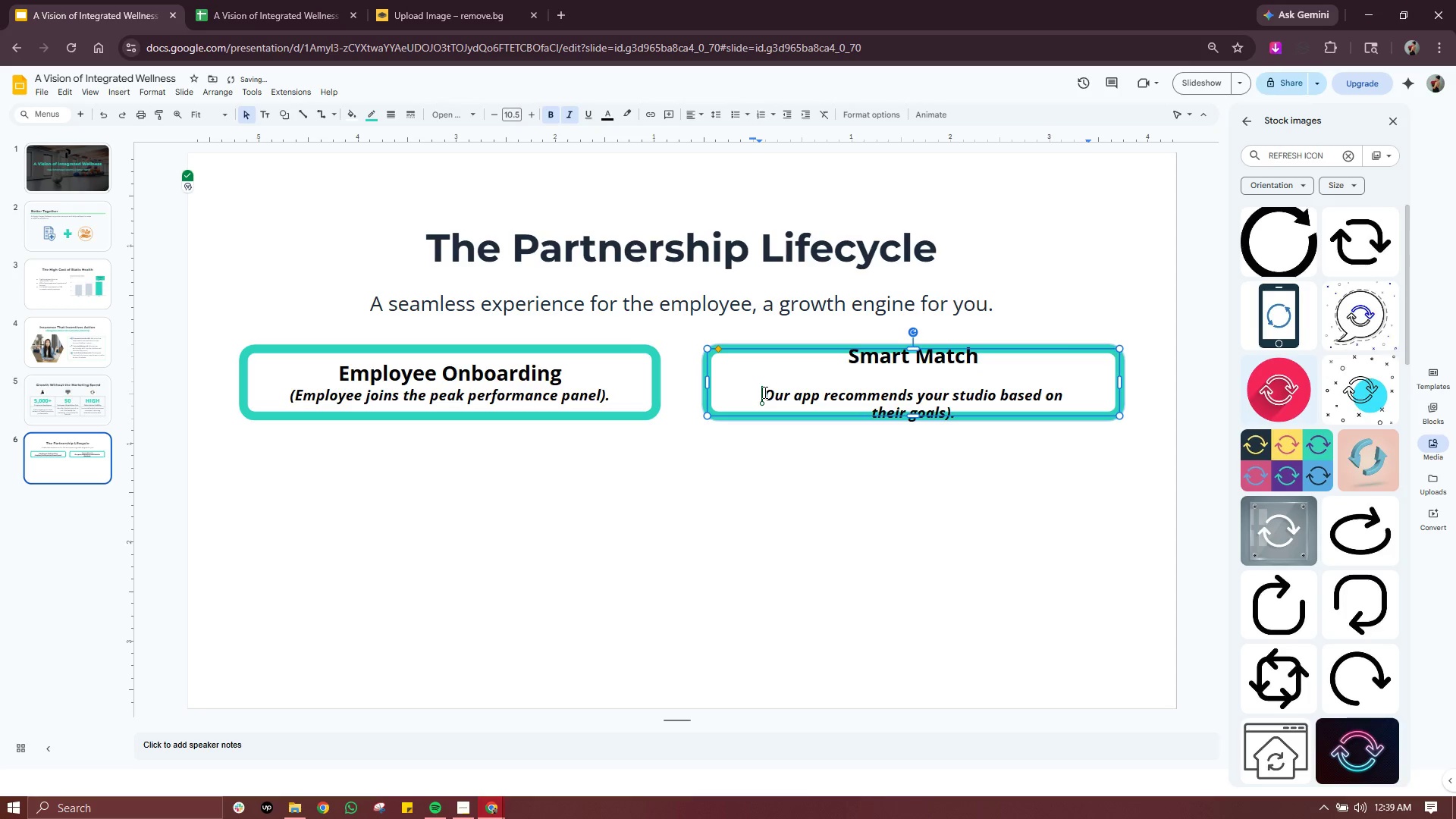 
key(Shift+ShiftRight)
 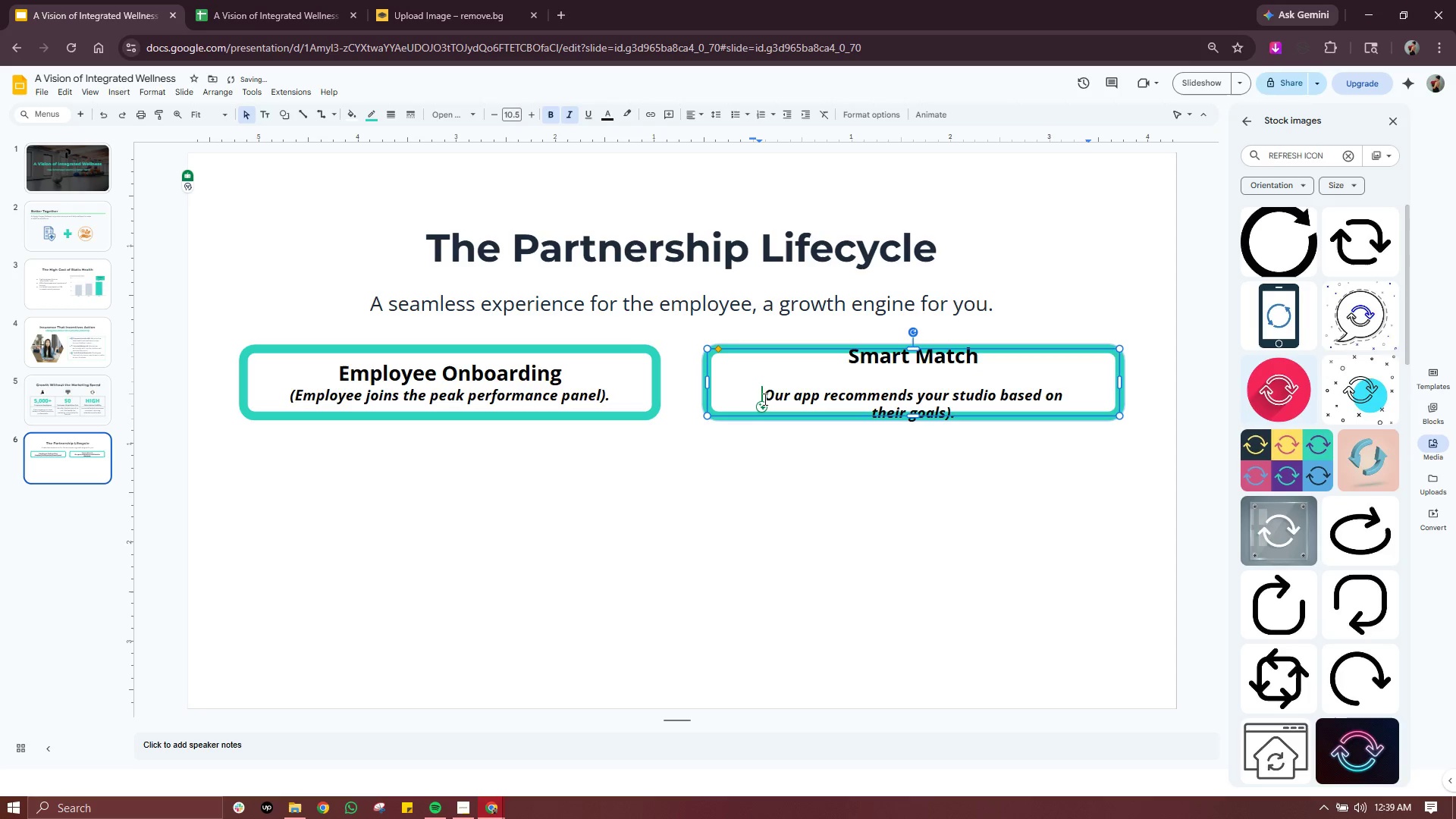 
key(Control+ControlLeft)
 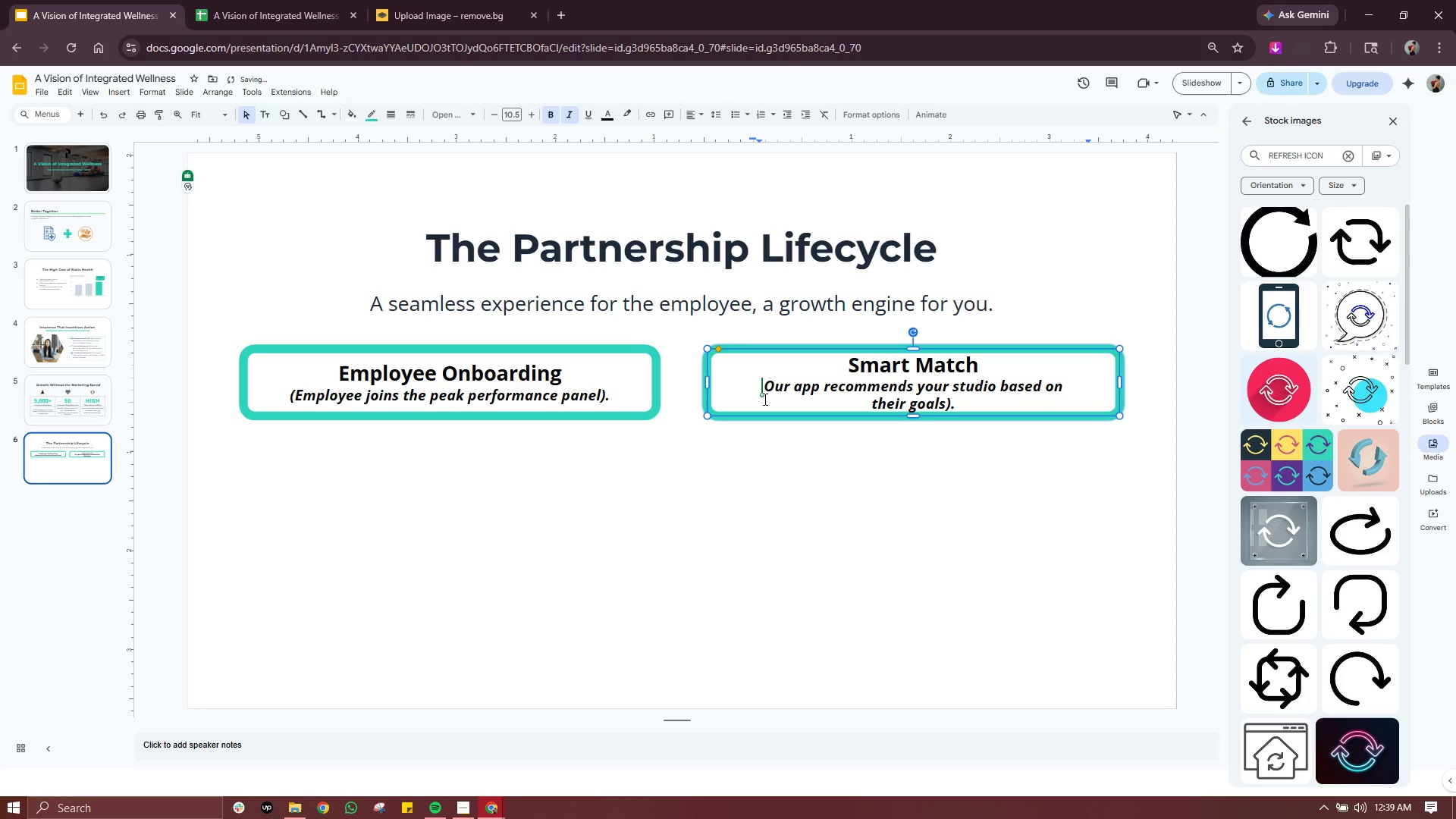 
key(Control+Z)
 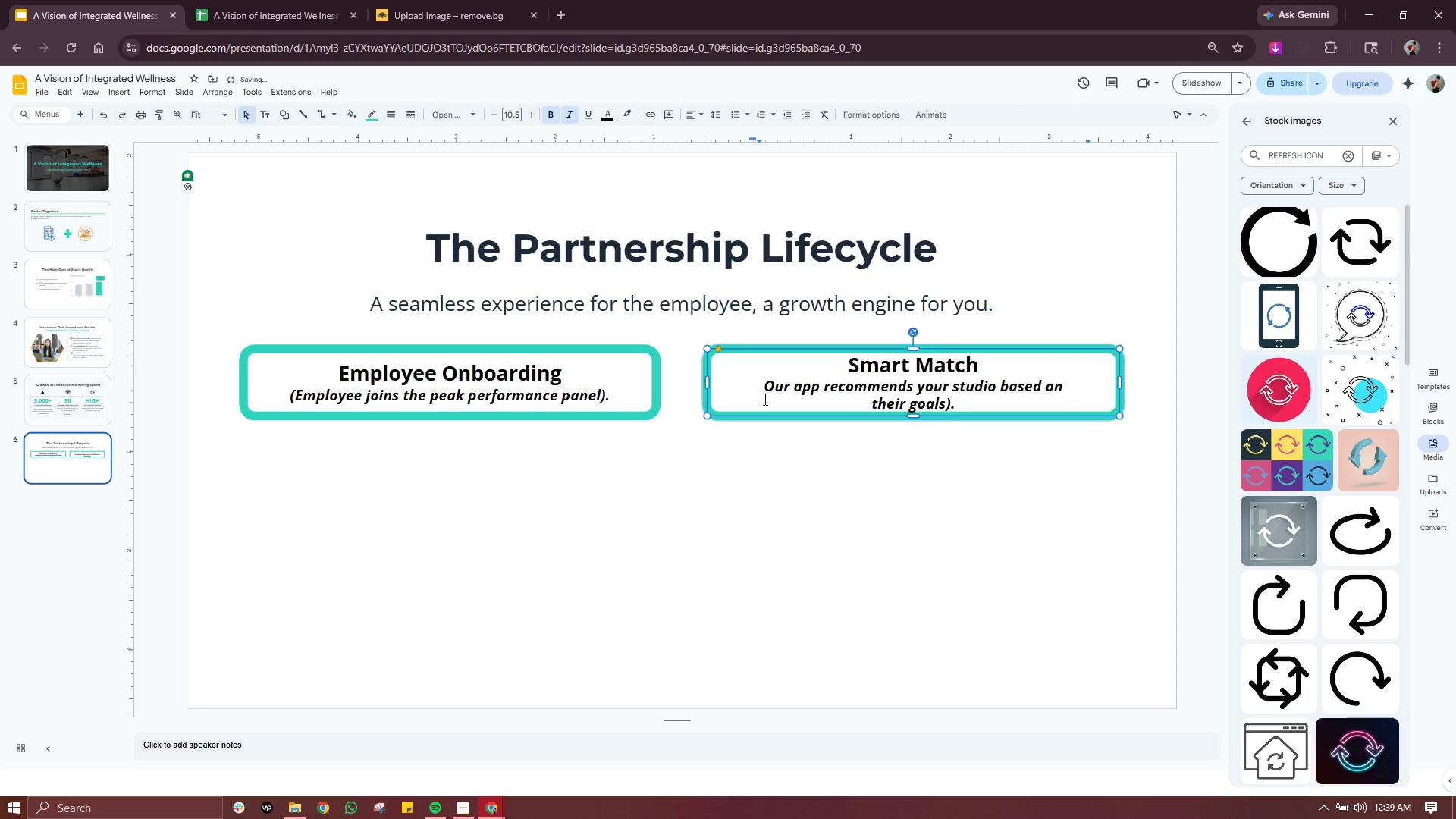 
key(Shift+9)
 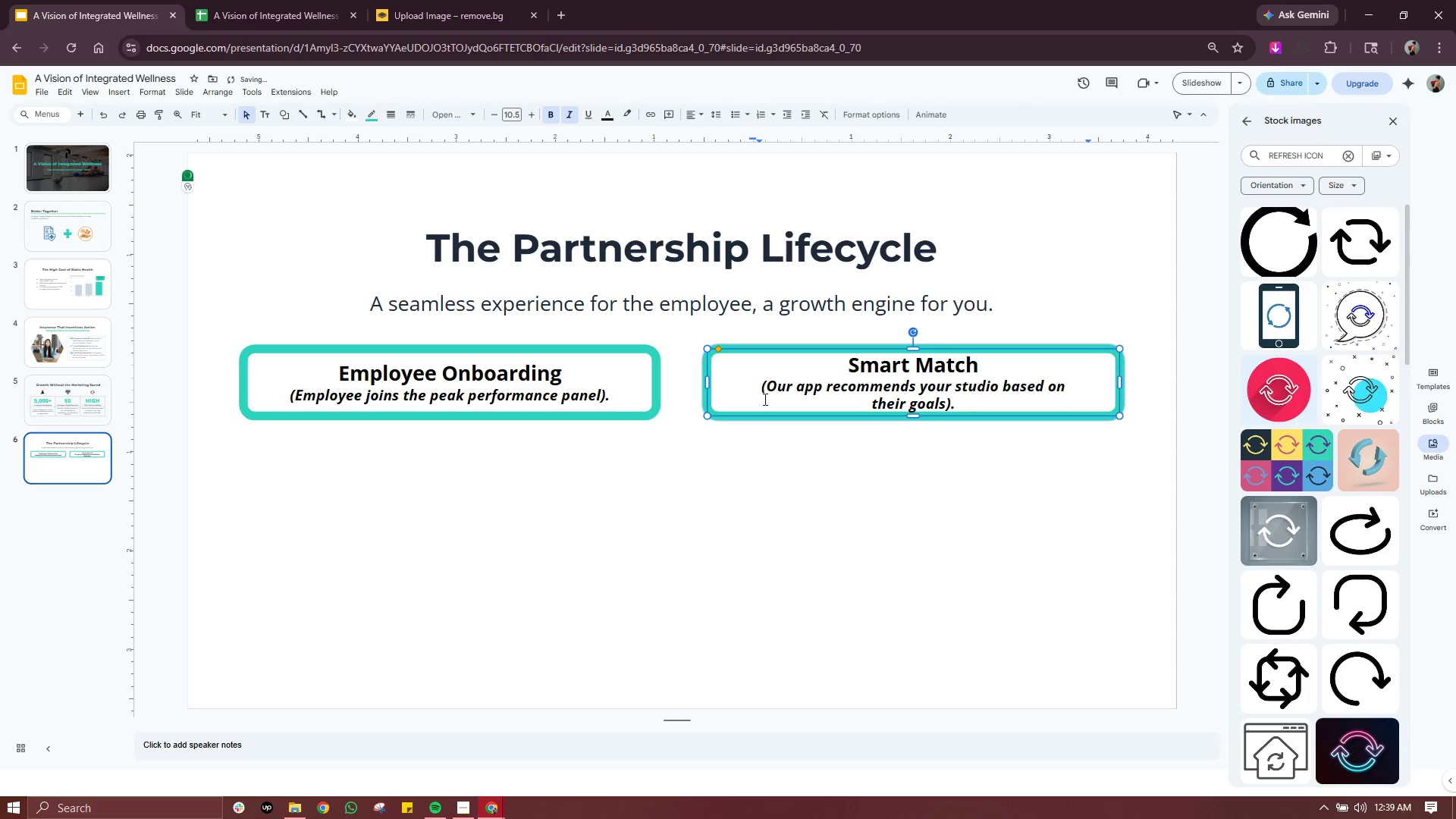 
key(ArrowRight)
 